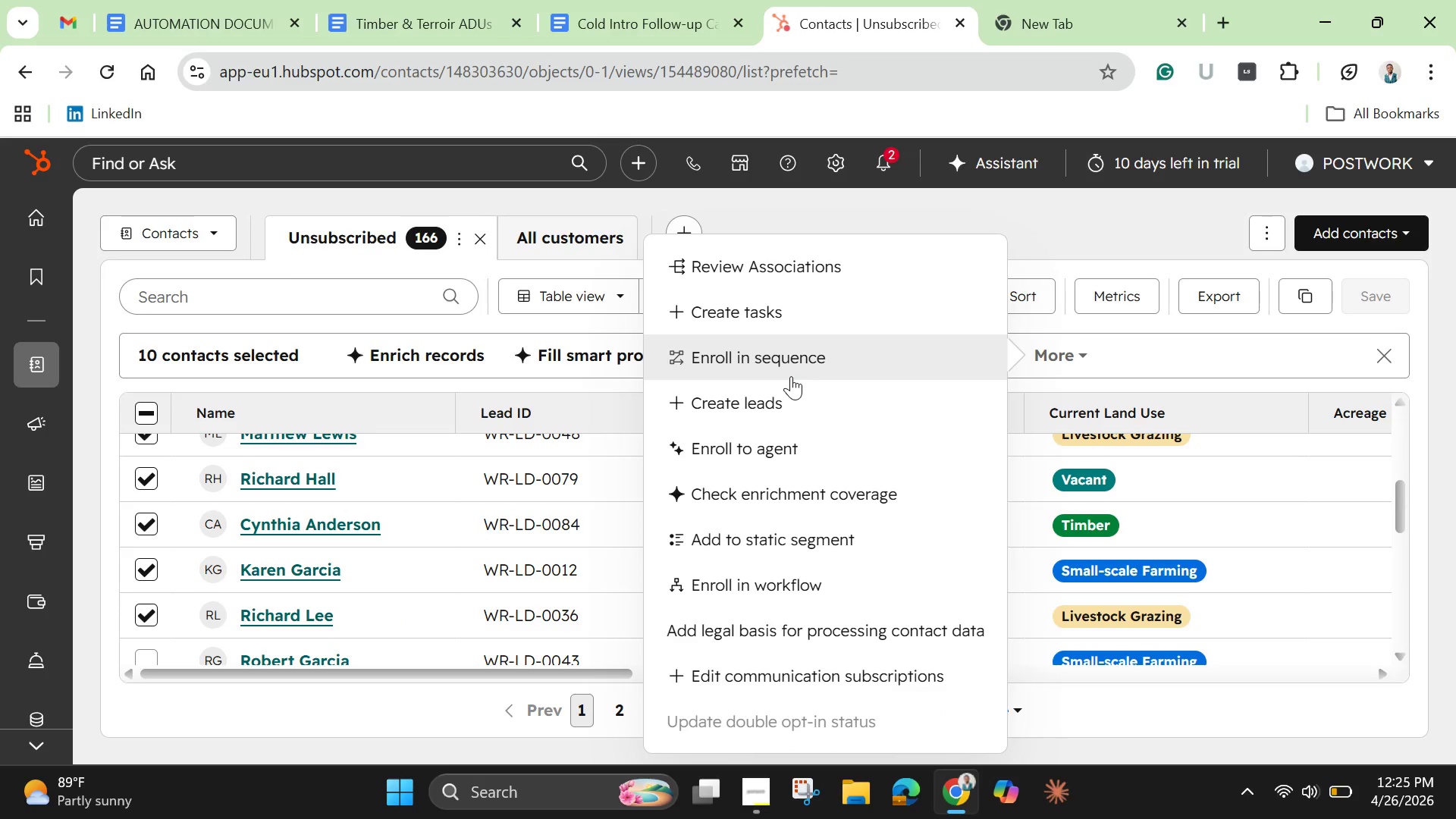 
left_click([774, 353])
 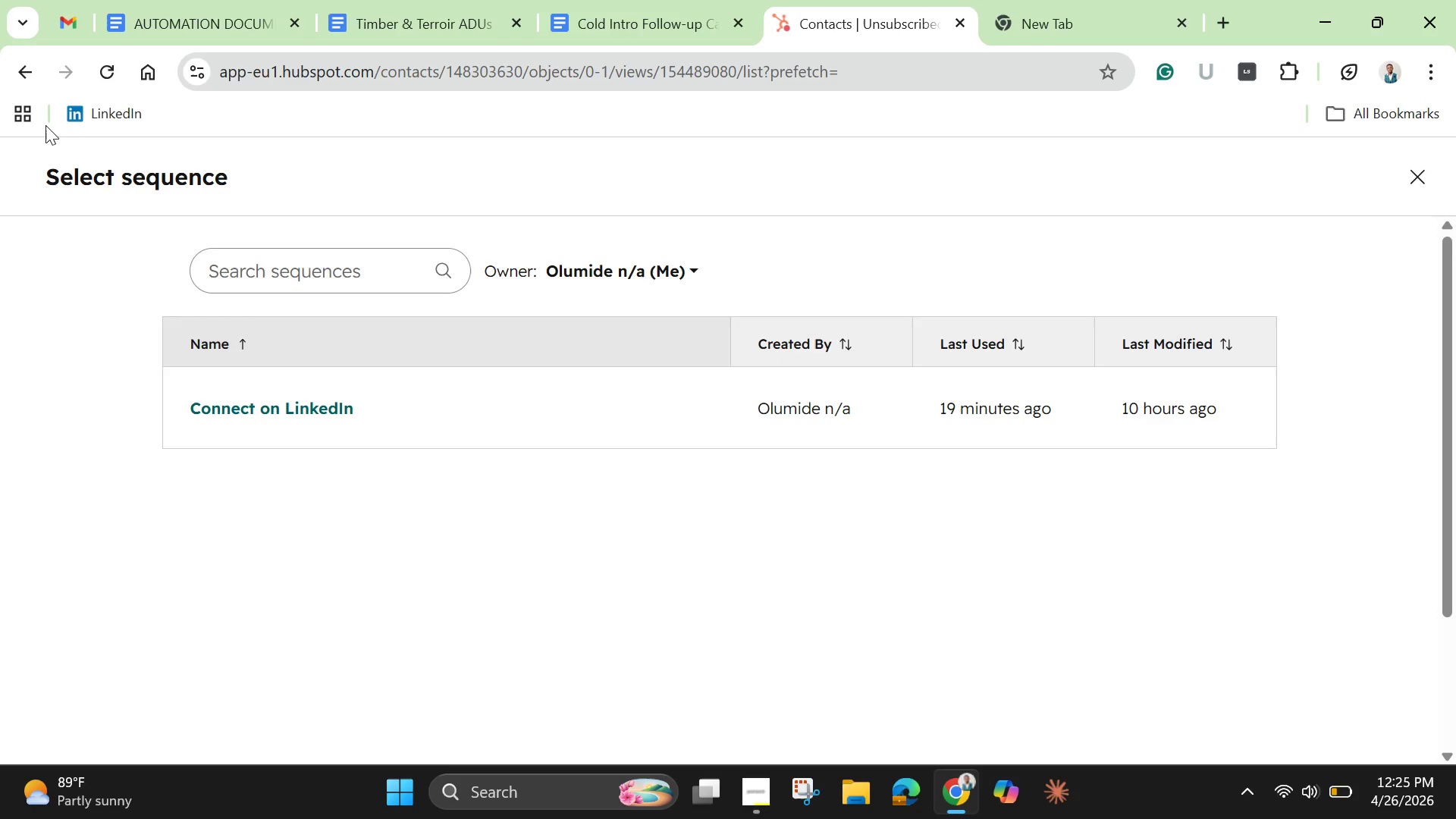 
wait(7.5)
 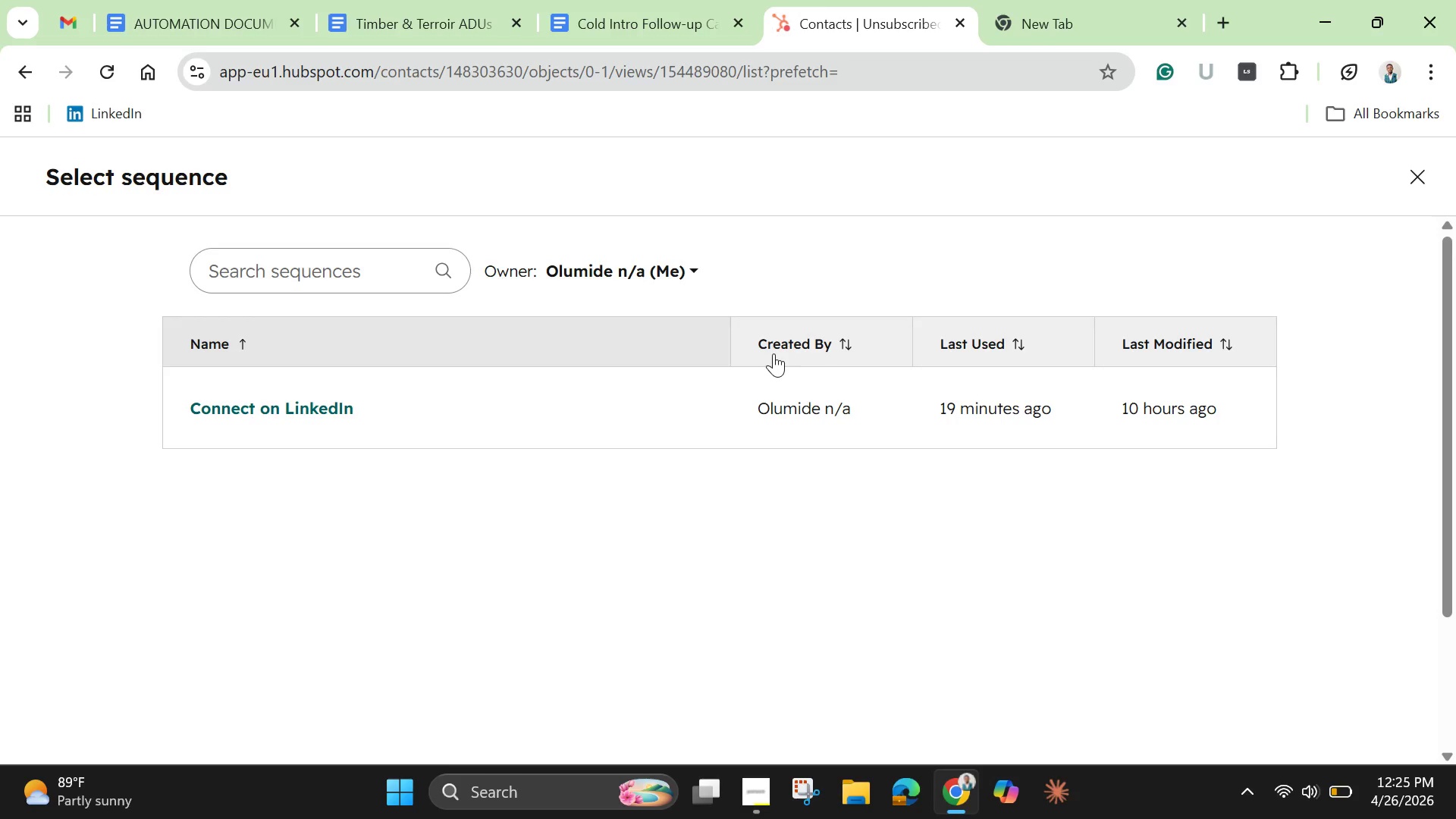 
left_click([677, 403])
 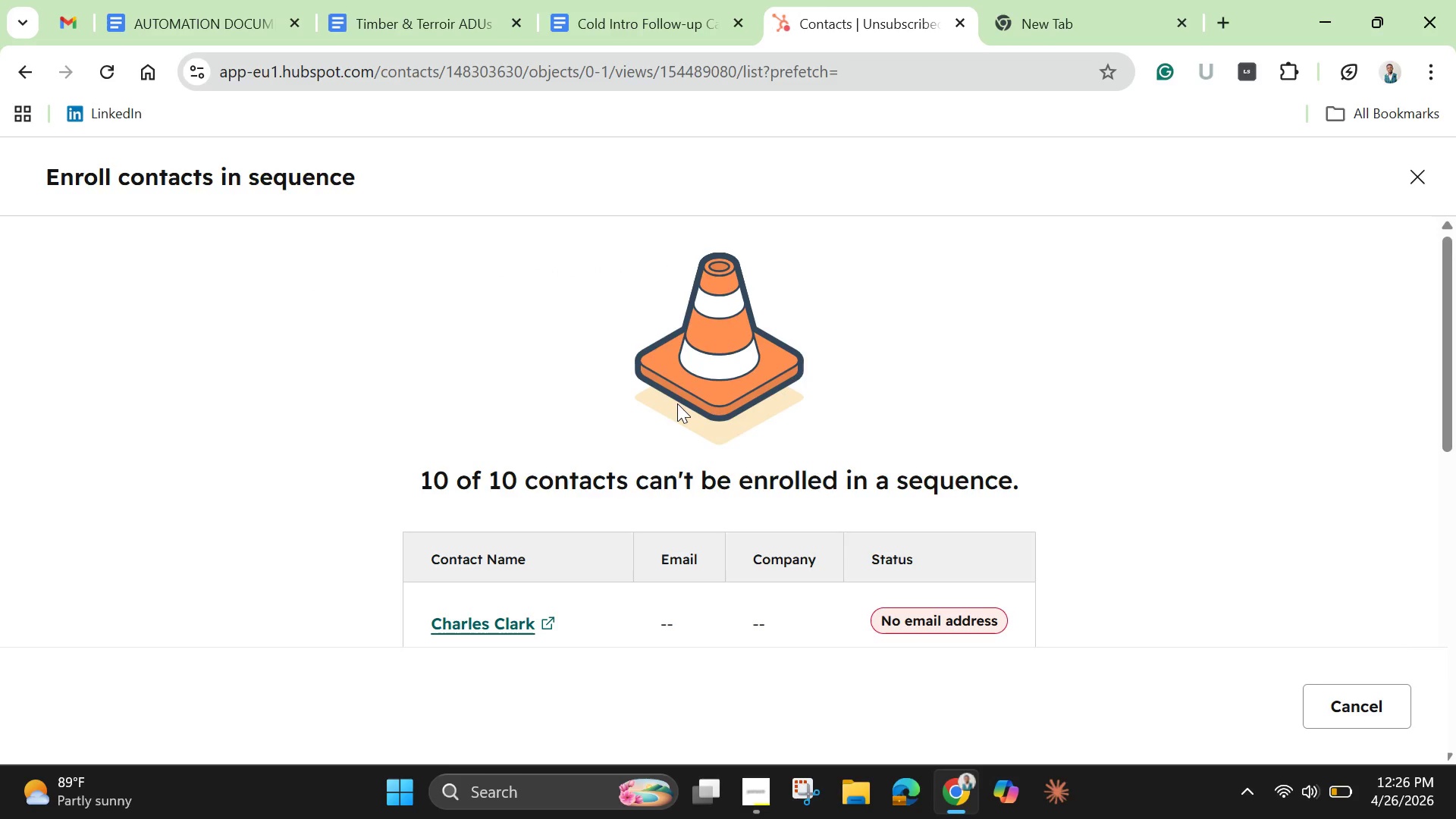 
scroll: coordinate [677, 403], scroll_direction: none, amount: 0.0
 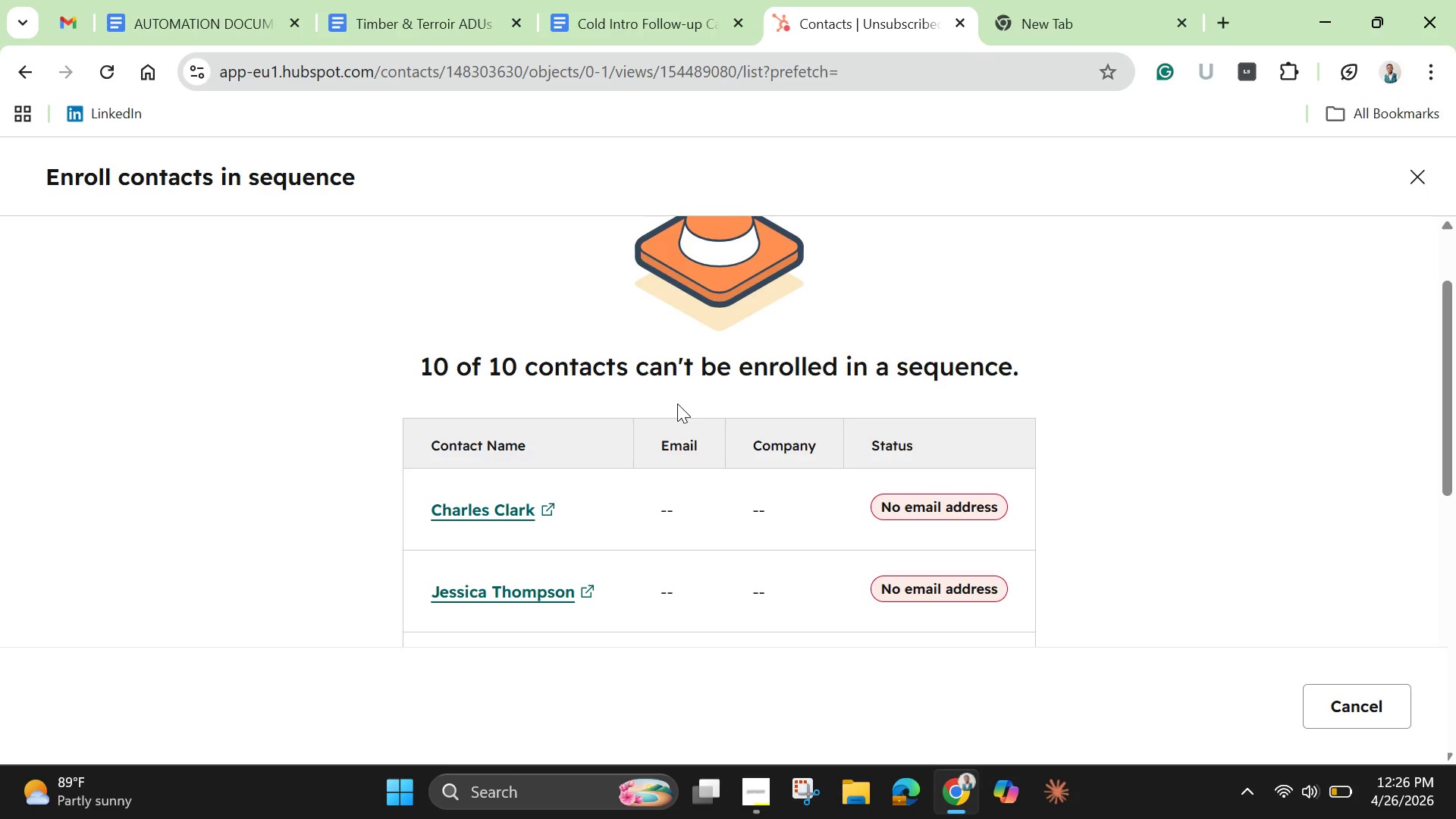 
scroll: coordinate [844, 464], scroll_direction: down, amount: 8.0
 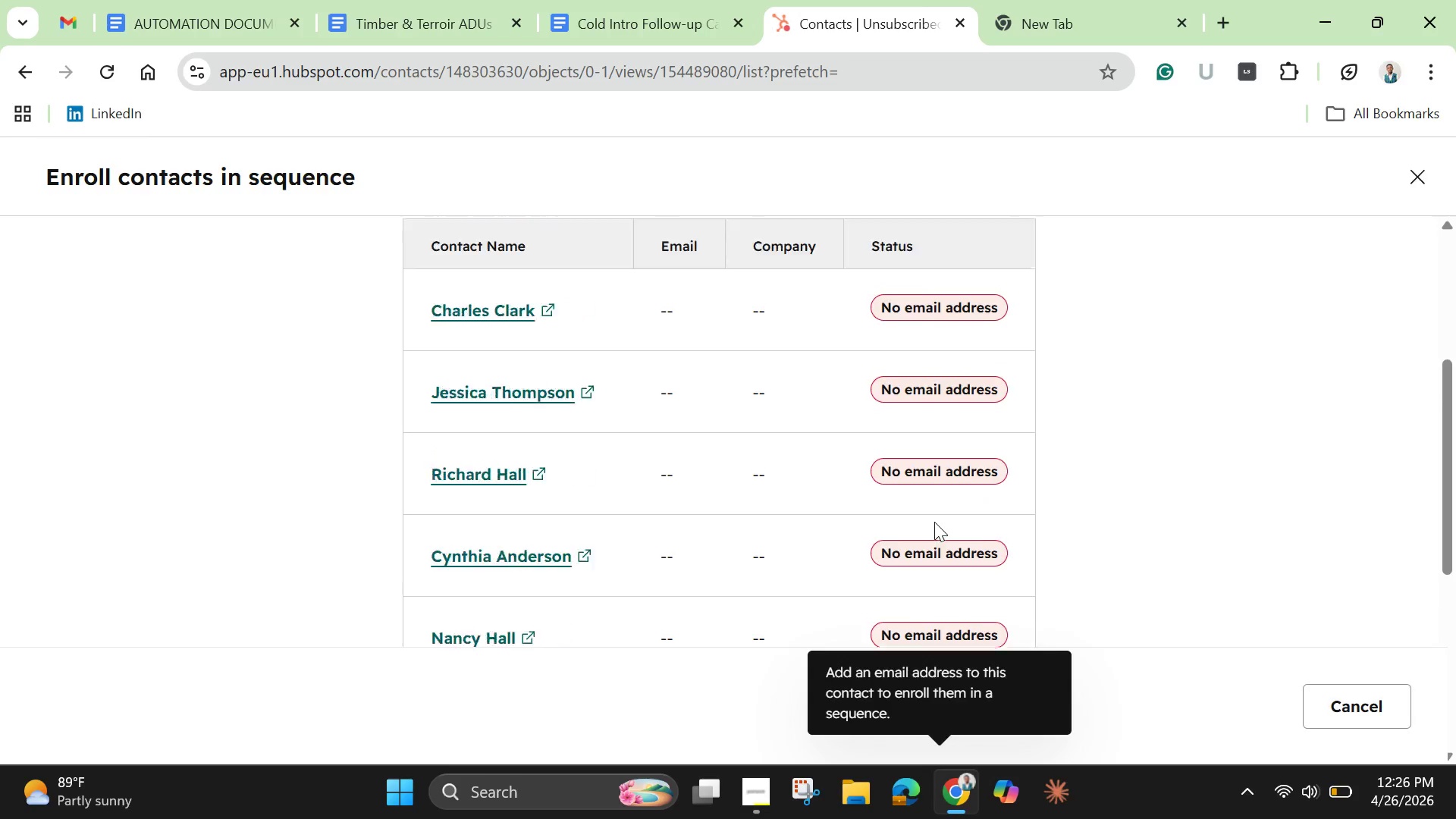 
scroll: coordinate [934, 522], scroll_direction: up, amount: 6.0
 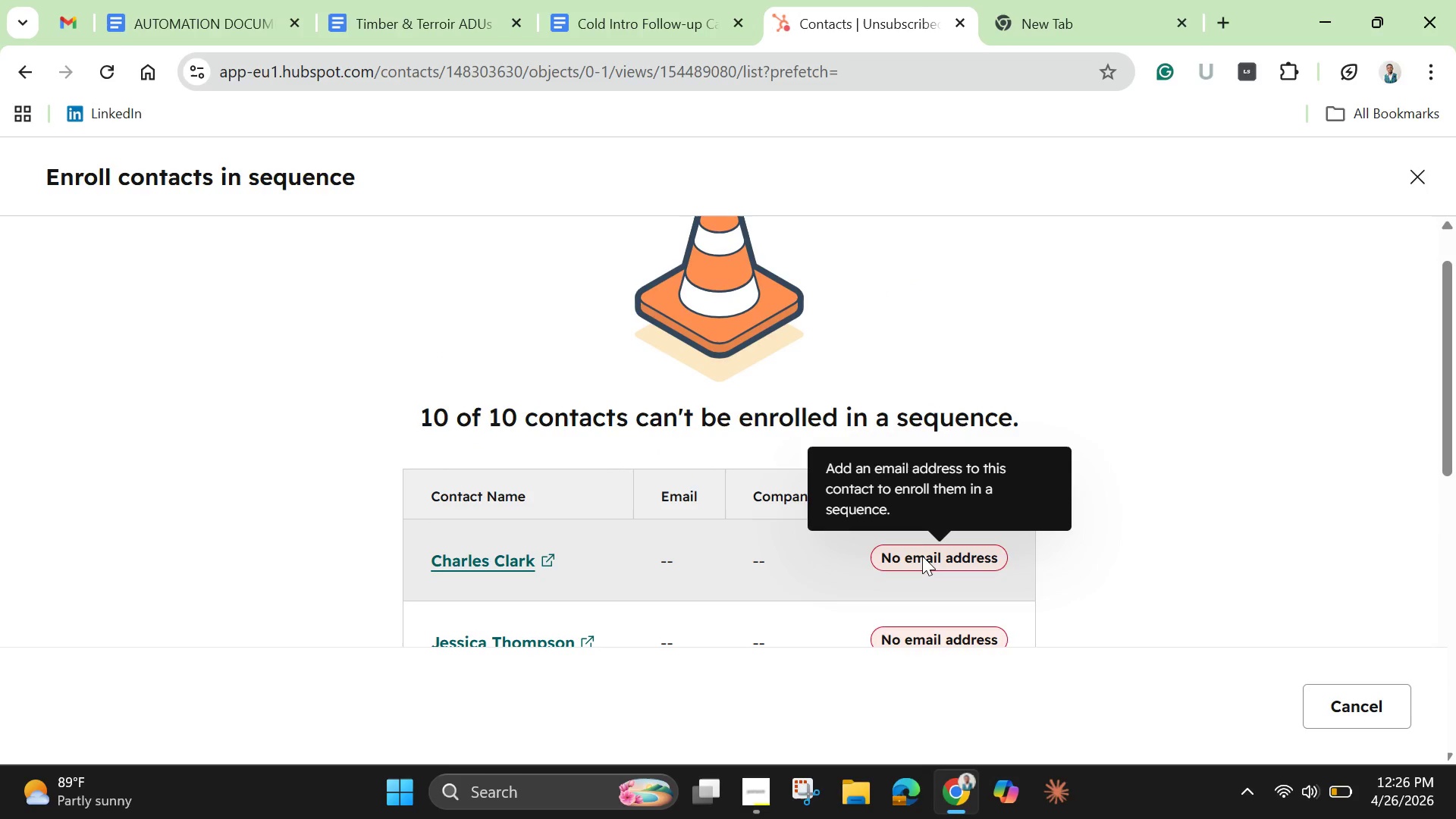 
left_click([922, 556])
 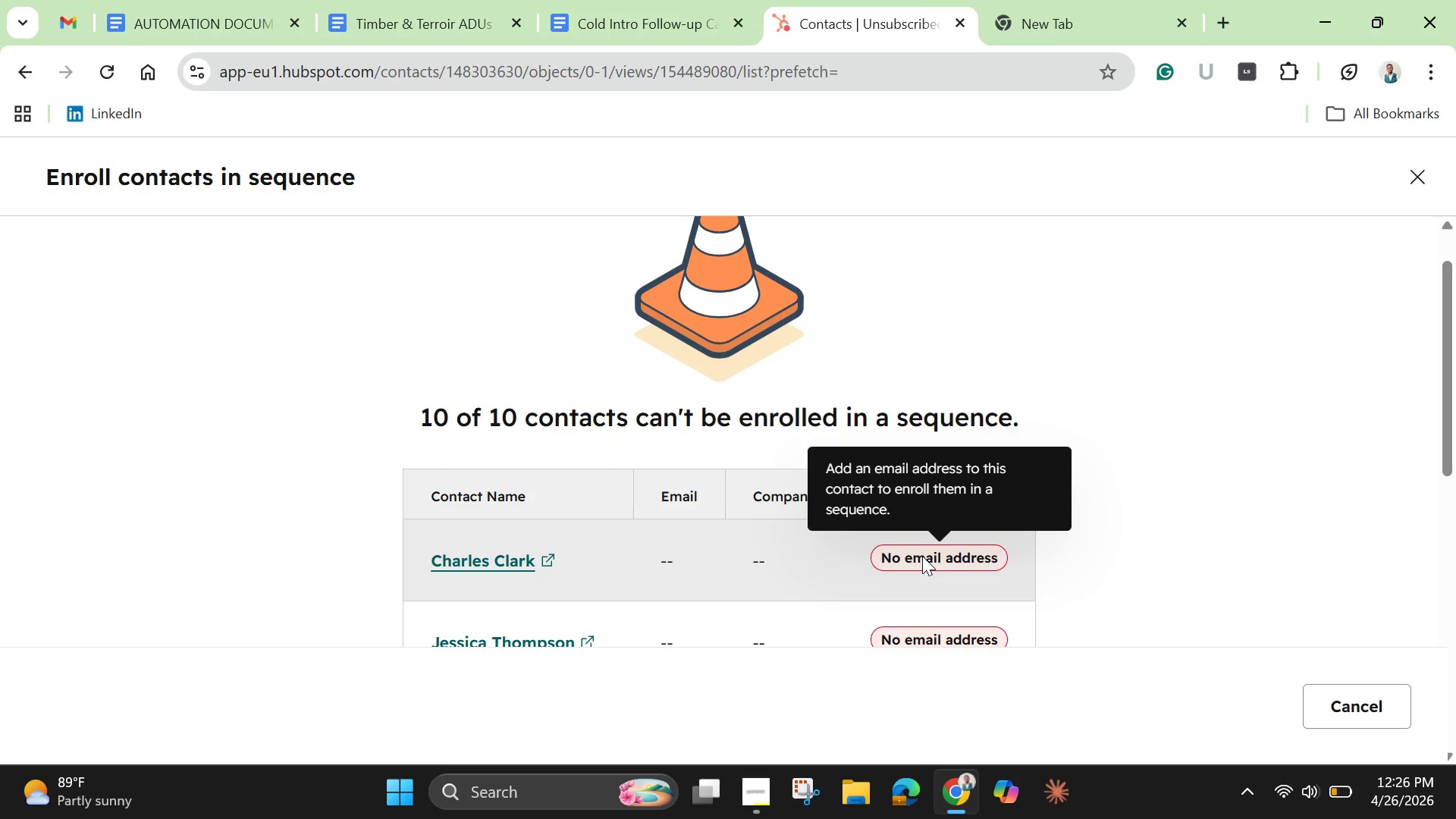 
left_click([922, 556])
 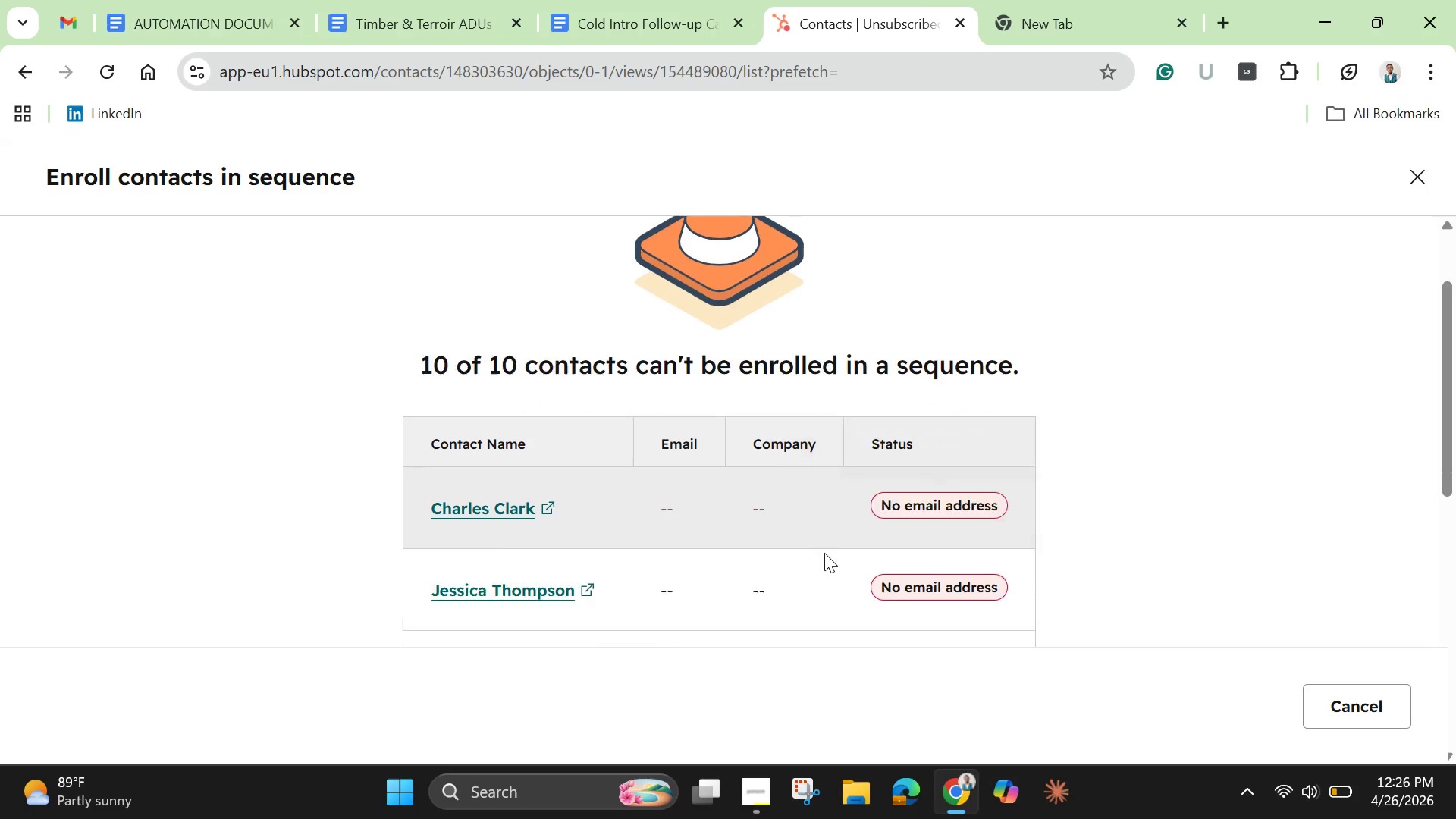 
scroll: coordinate [824, 553], scroll_direction: none, amount: 0.0
 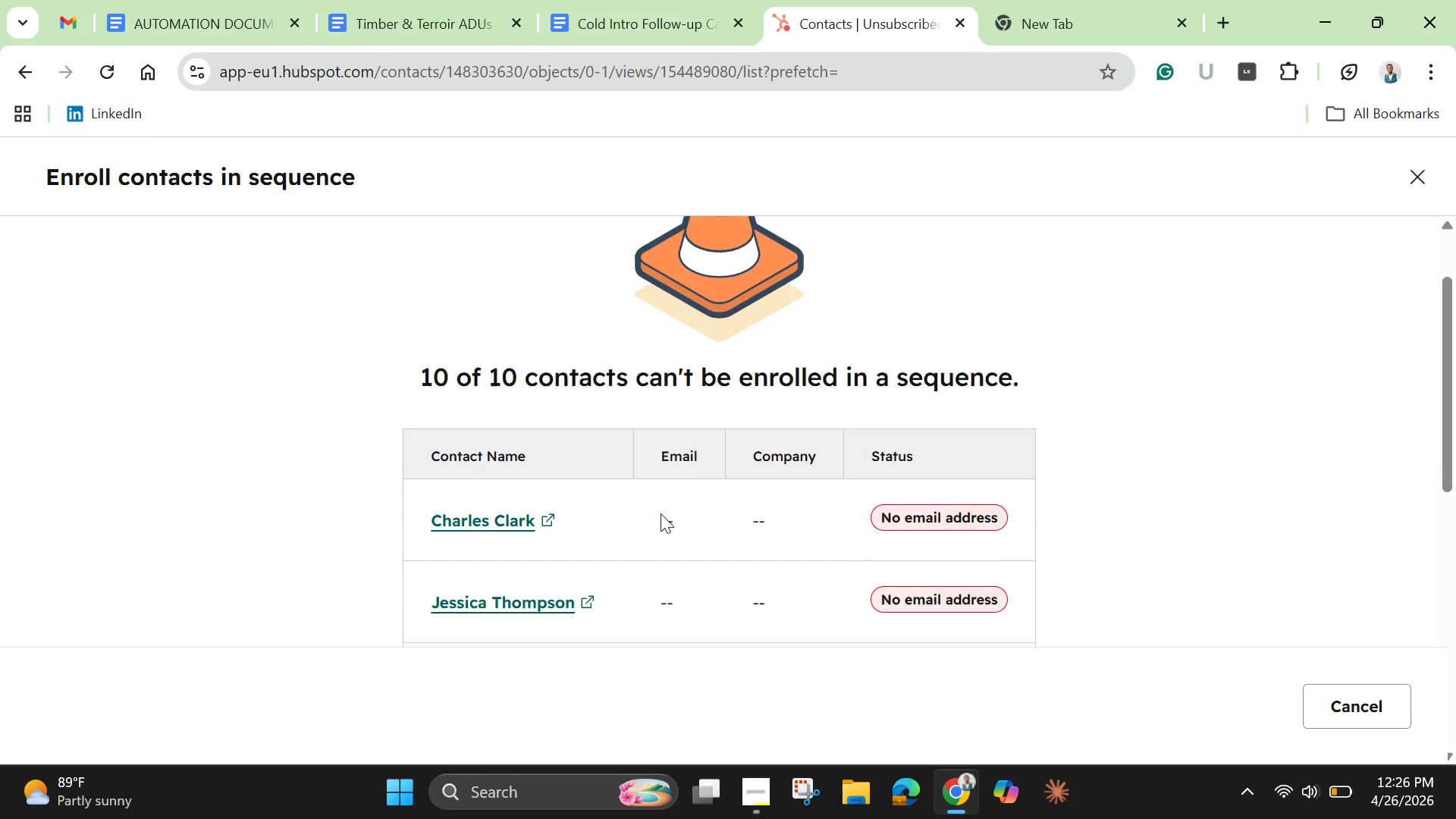 
scroll: coordinate [661, 513], scroll_direction: down, amount: 7.0
 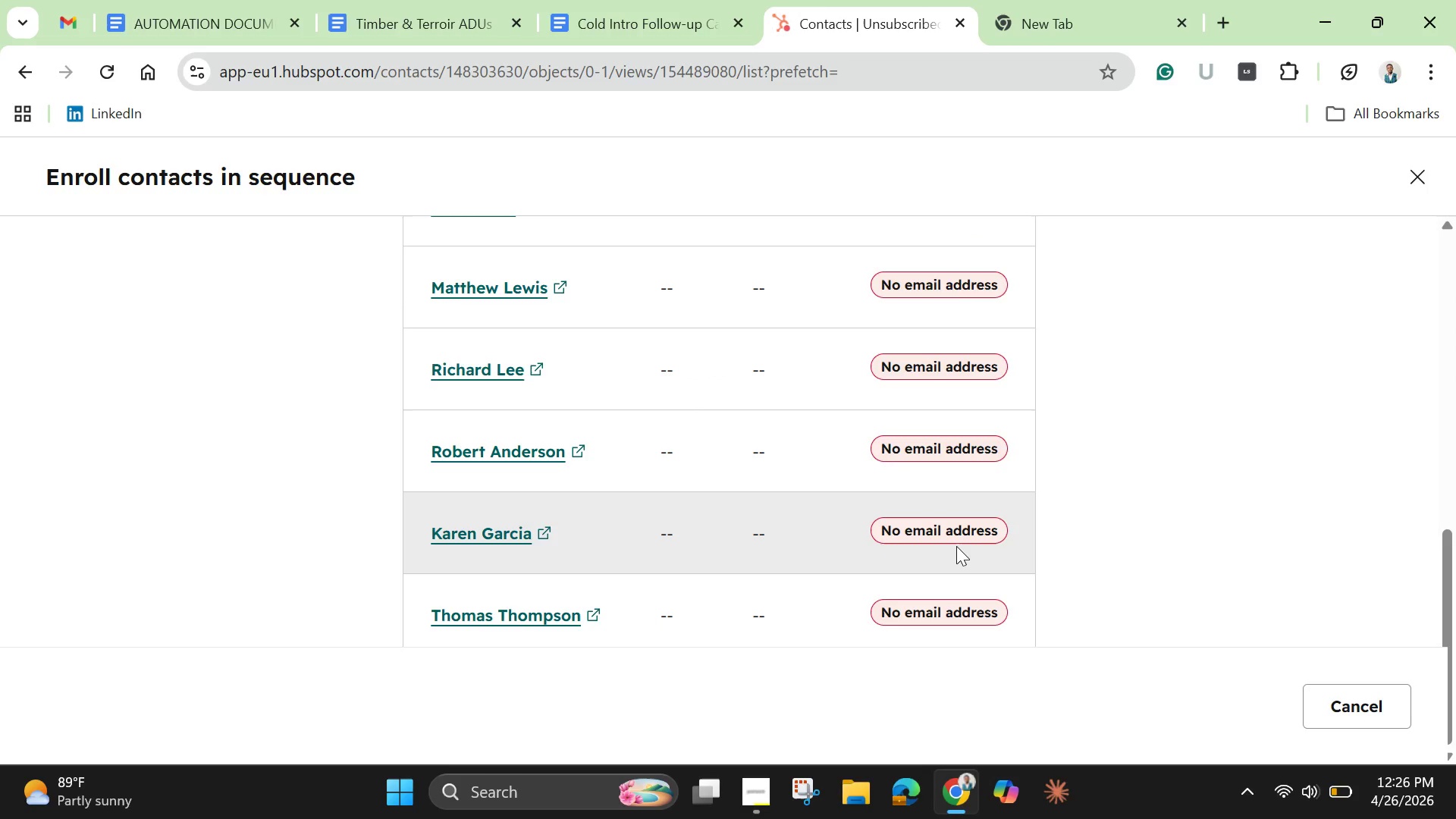 
left_click([956, 546])
 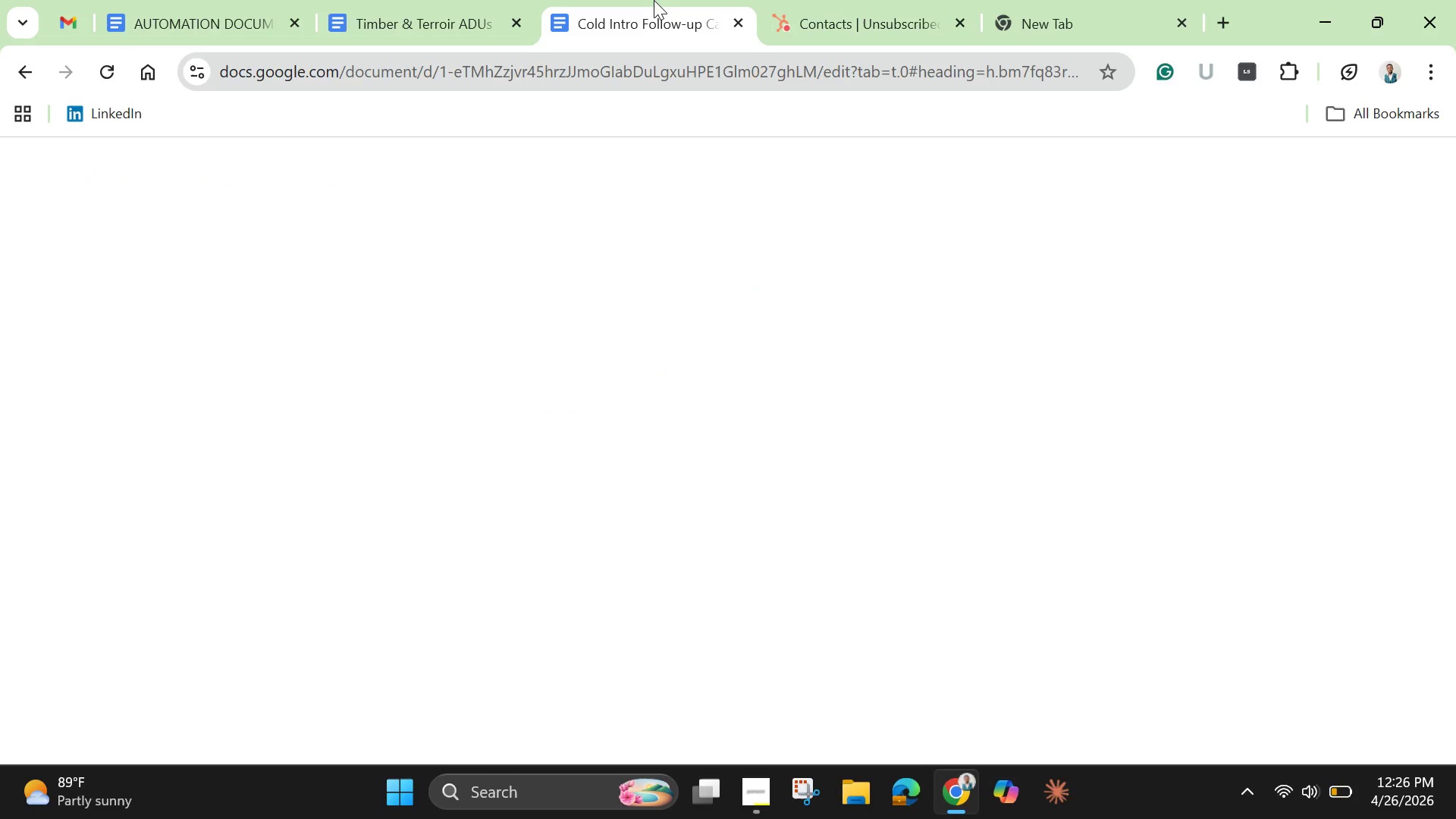 
left_click([654, 0])
 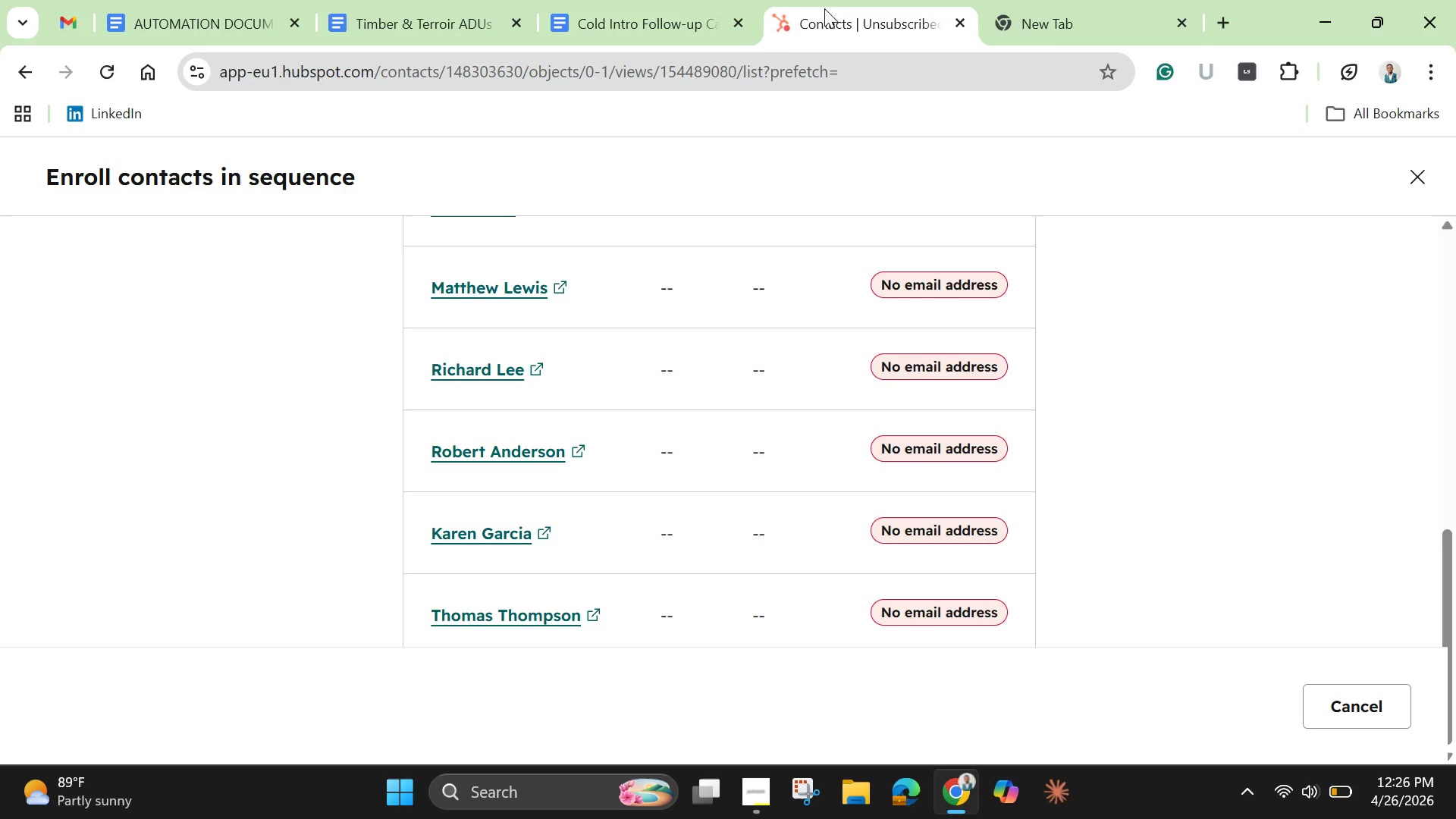 
left_click([824, 8])
 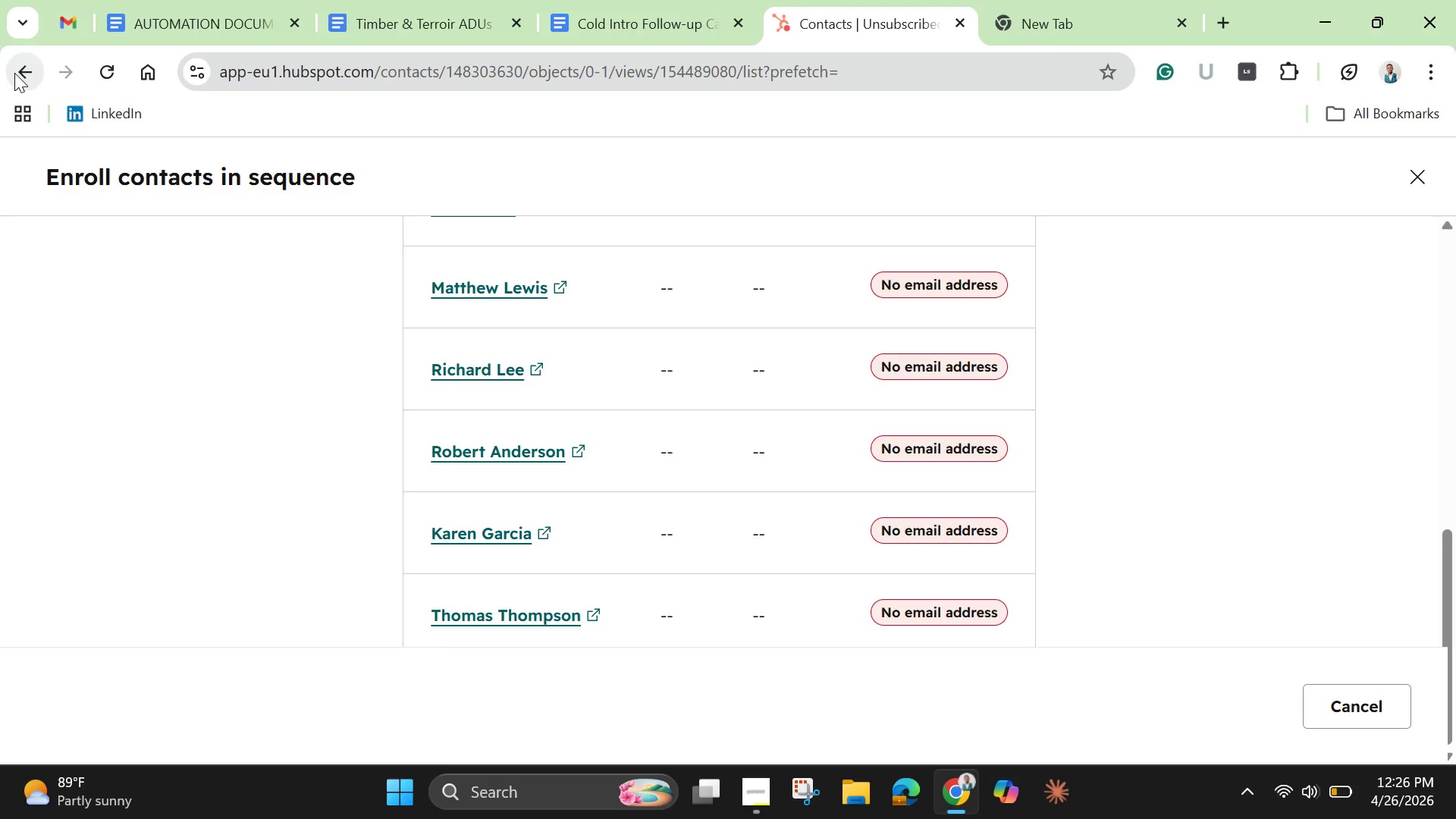 
left_click([14, 73])
 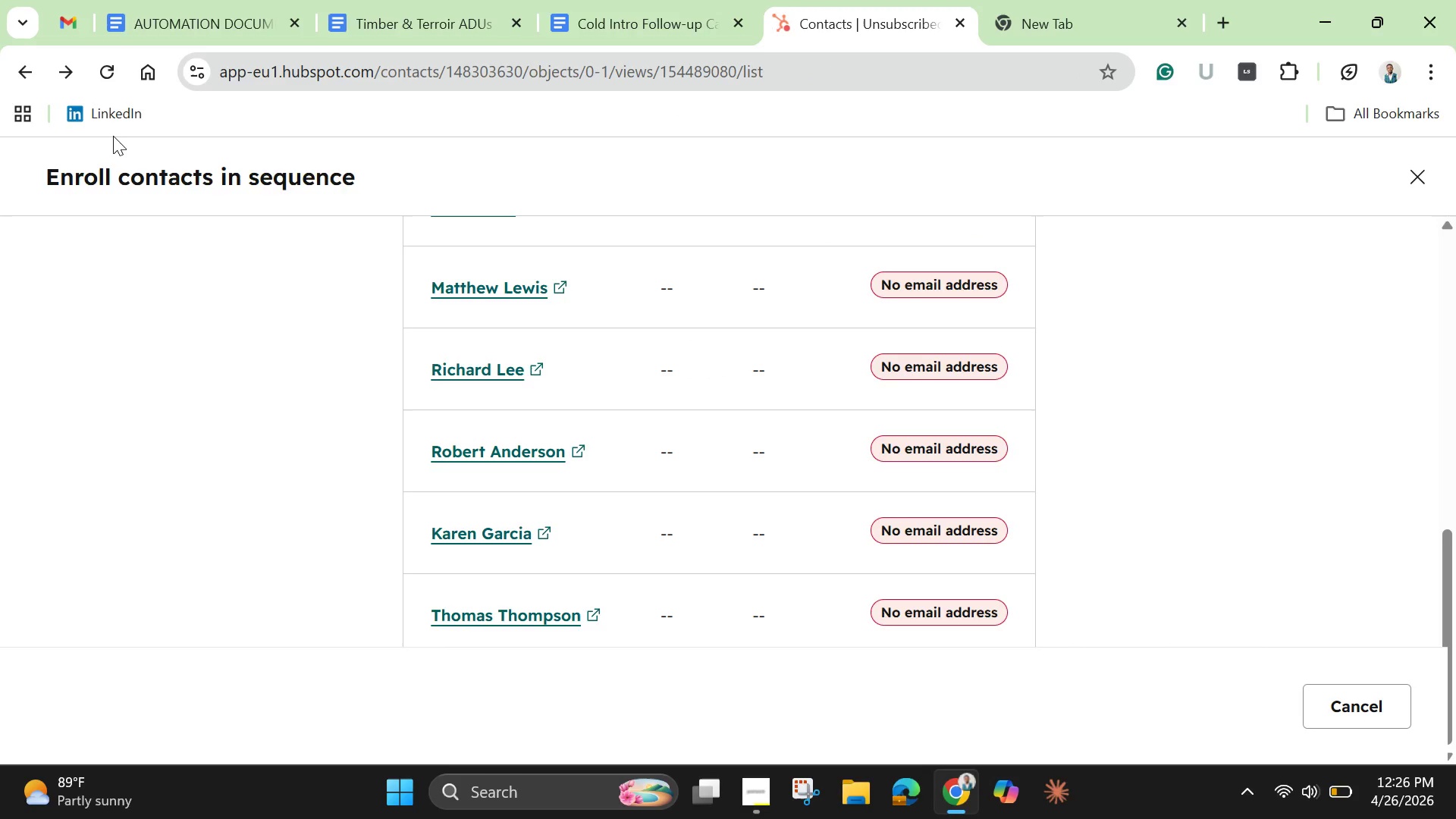 
mouse_move([115, 128])
 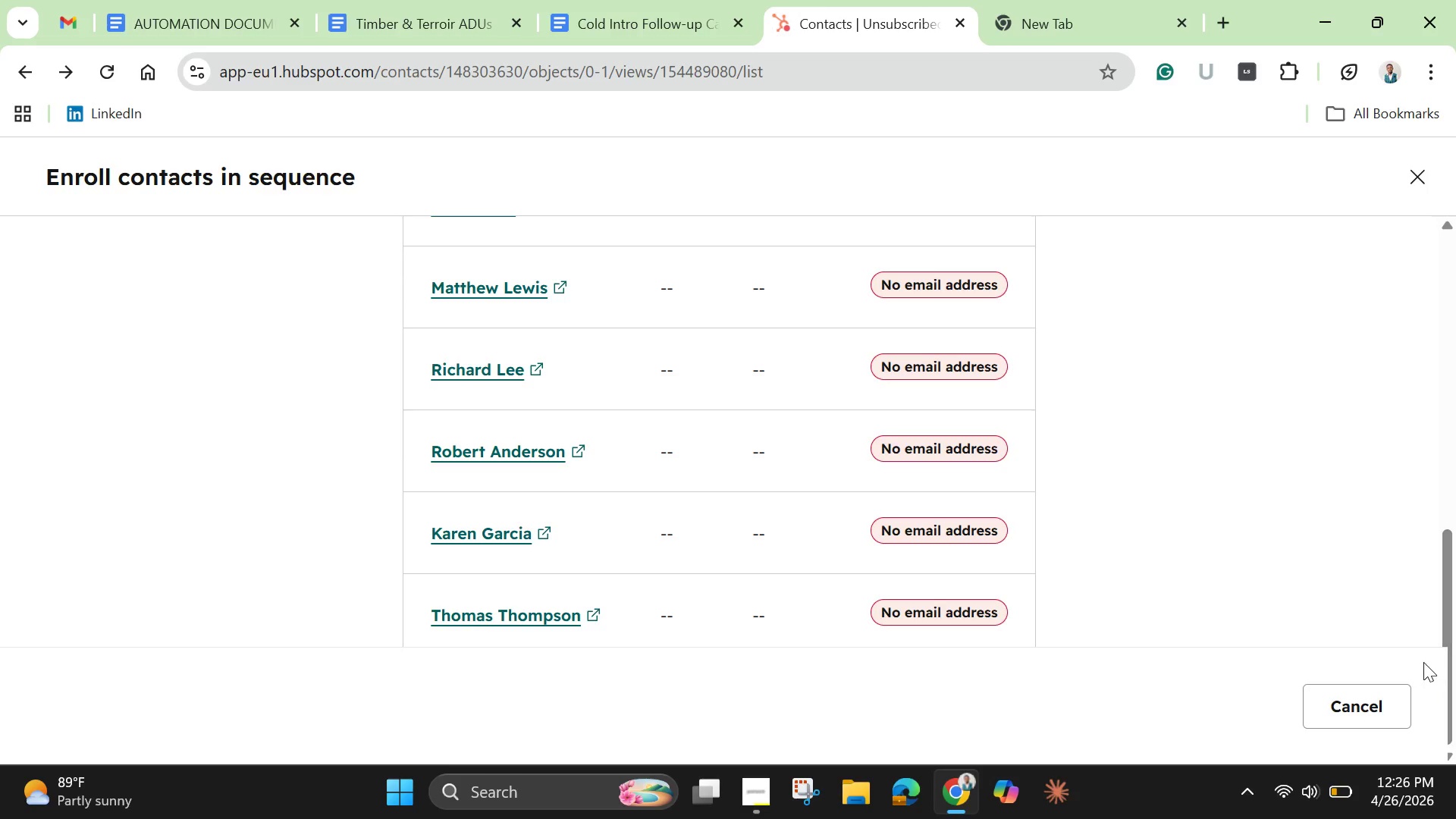 
left_click([1341, 713])
 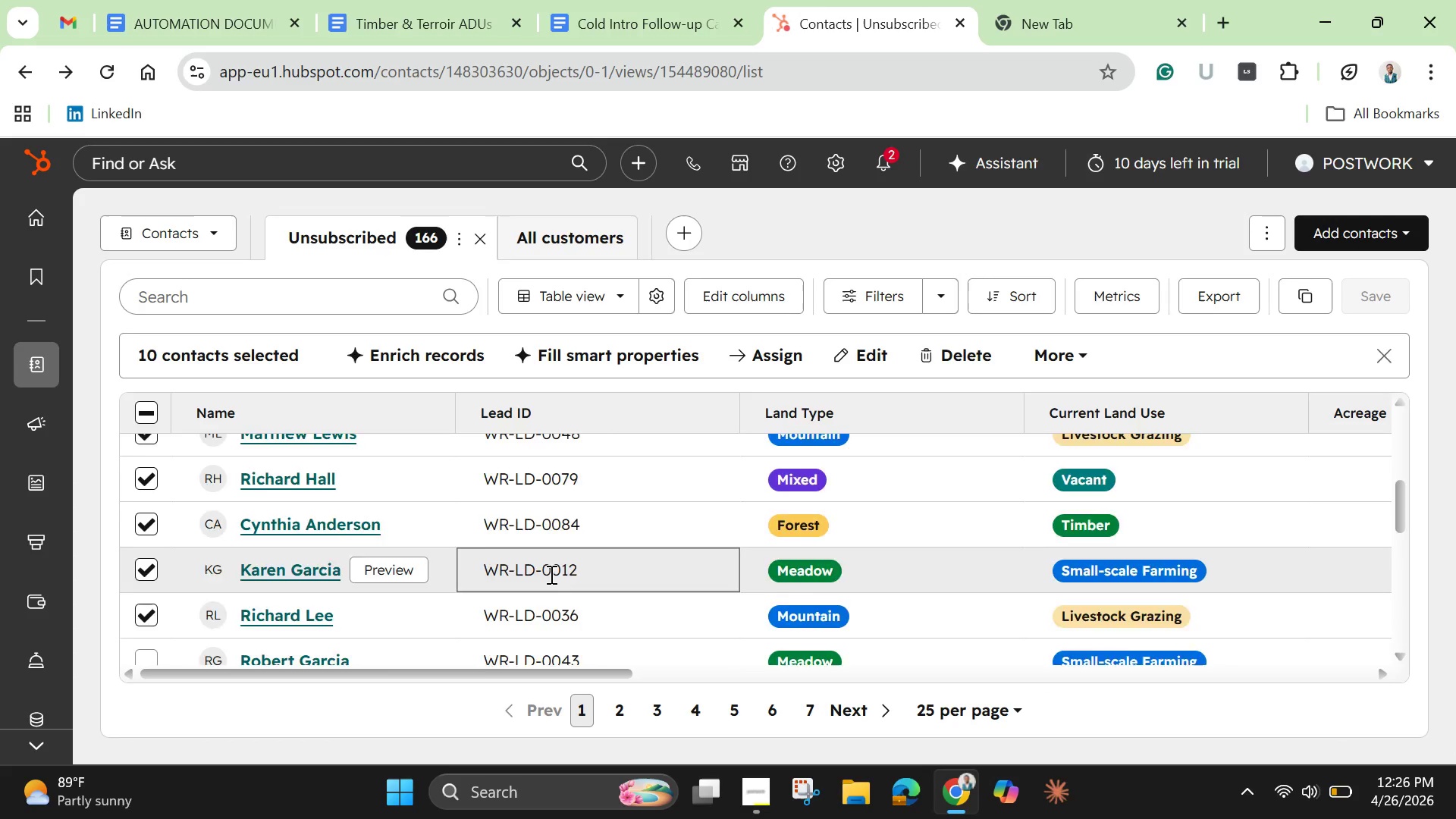 
scroll: coordinate [550, 574], scroll_direction: up, amount: 3.0
 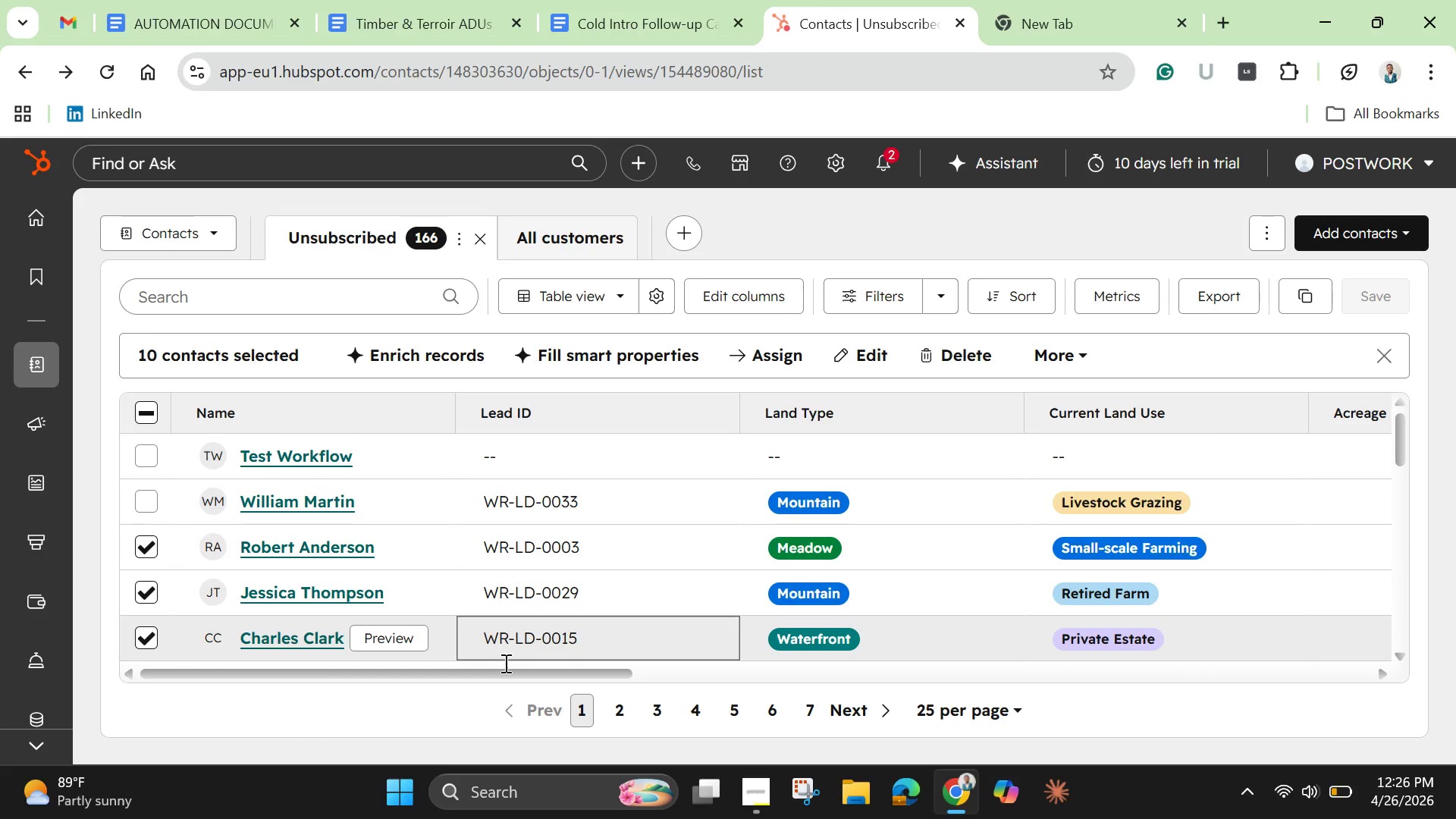 
wait(5.41)
 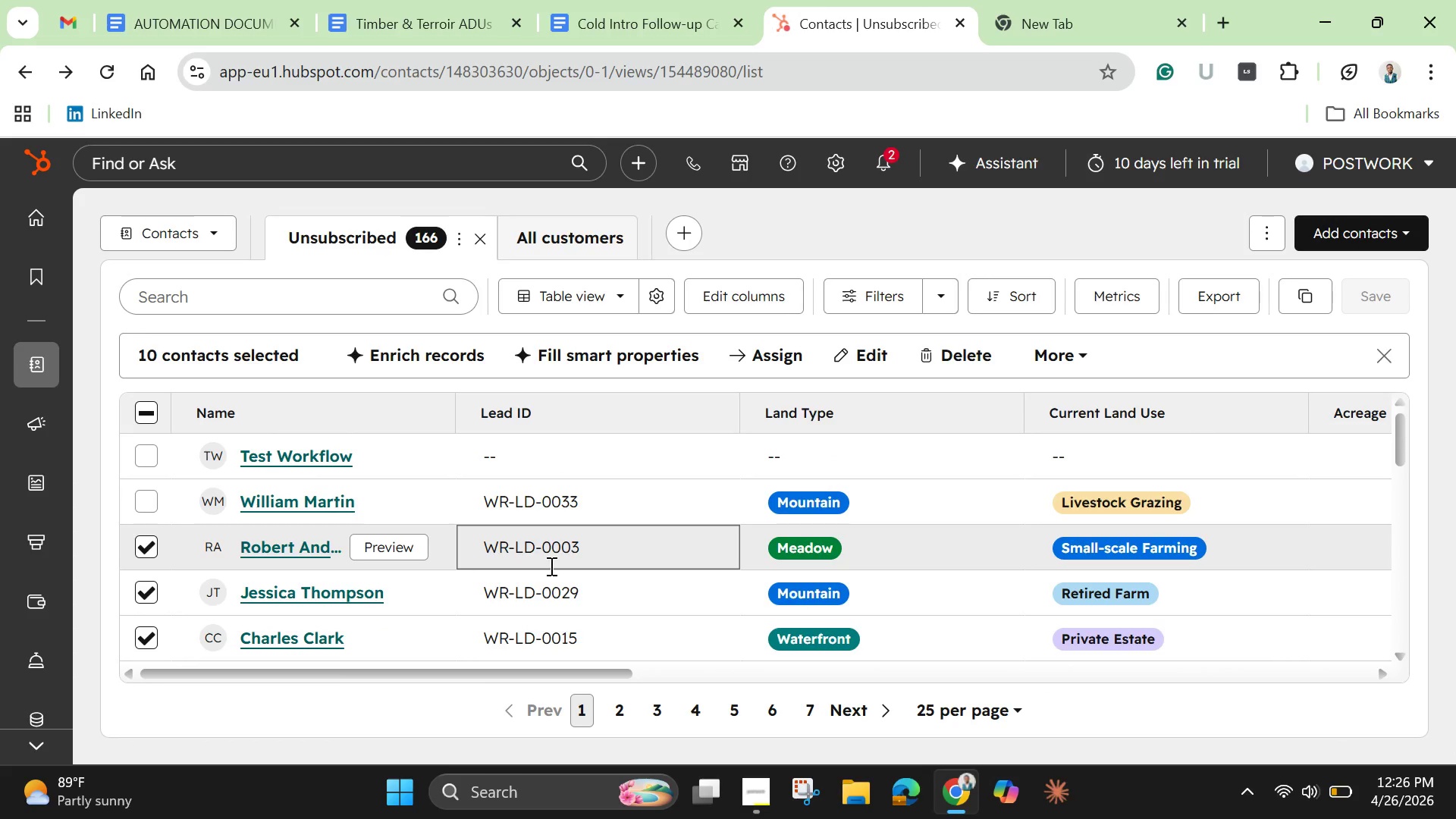 
left_click_drag(start_coordinate=[510, 670], to_coordinate=[1257, 670])
 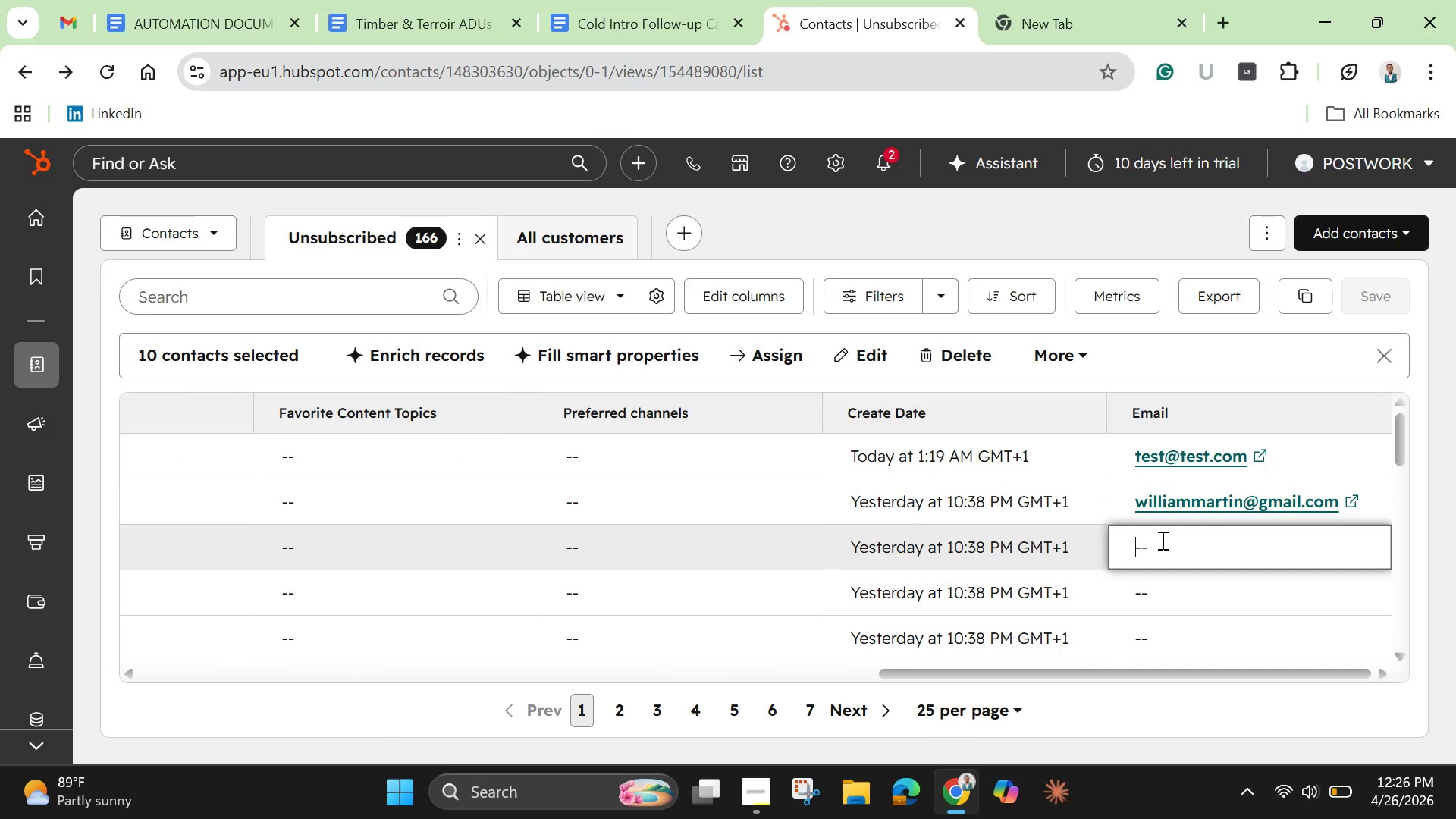 
left_click([1161, 540])
 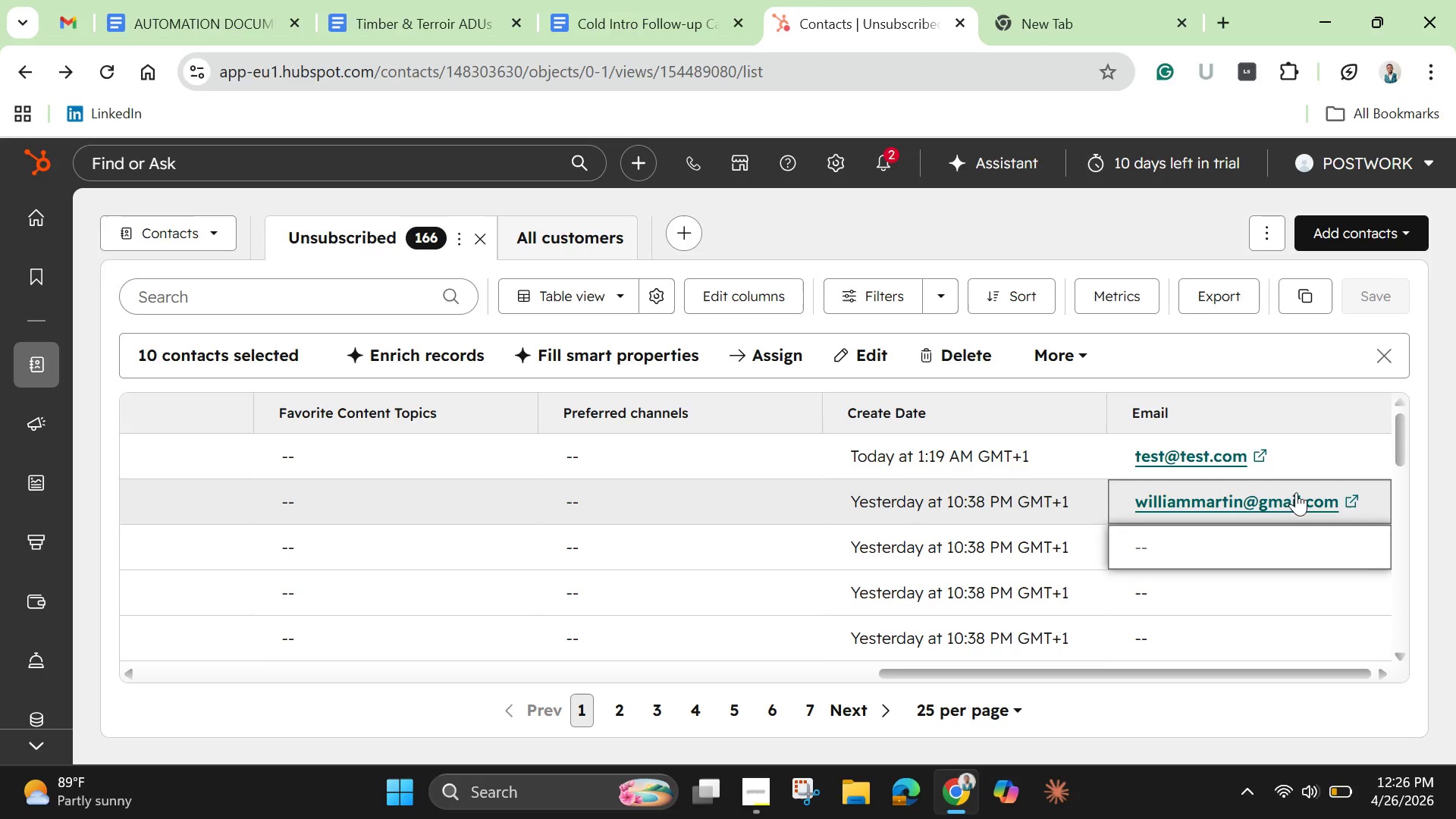 
wait(7.67)
 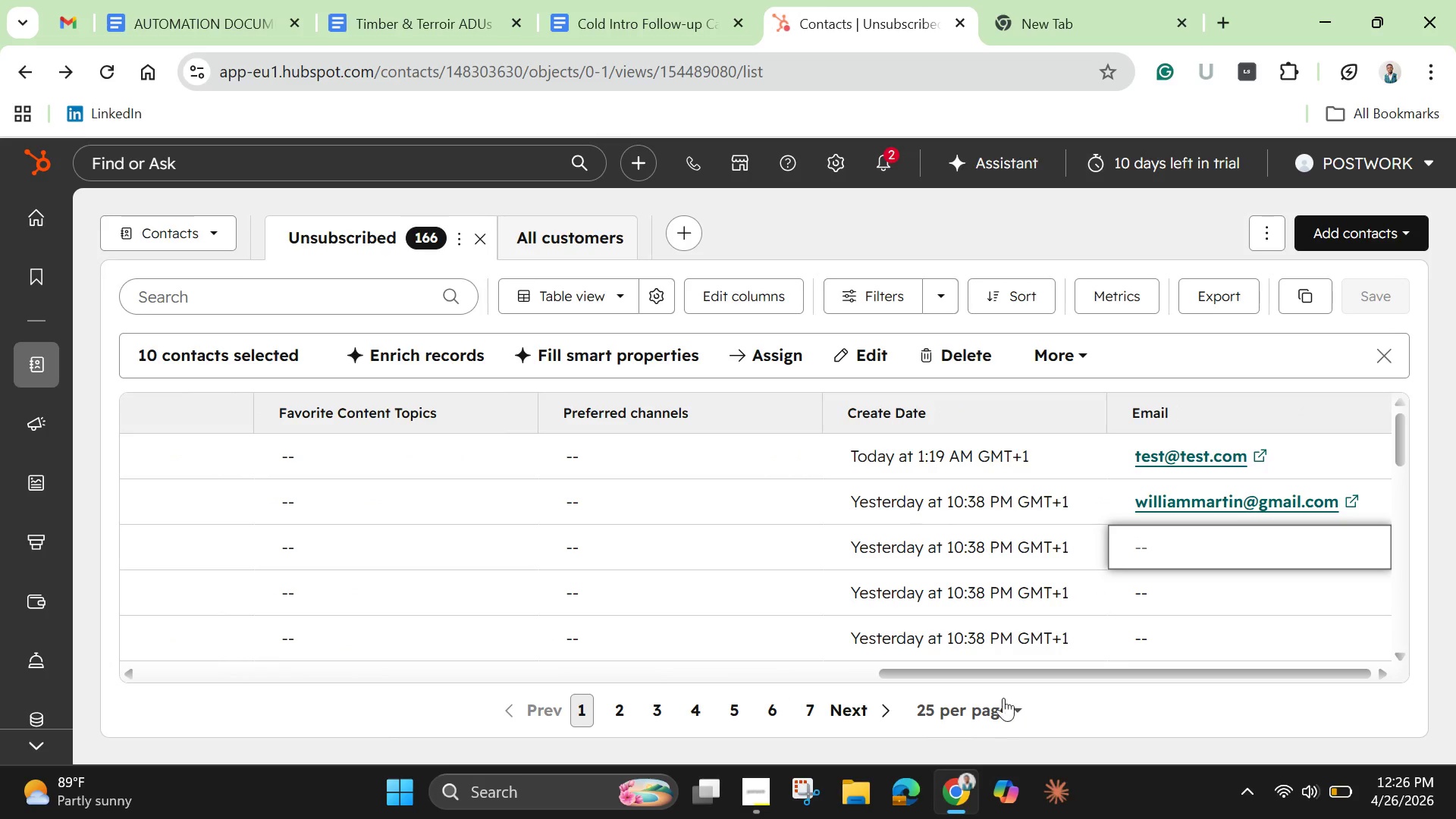 
left_click([768, 302])
 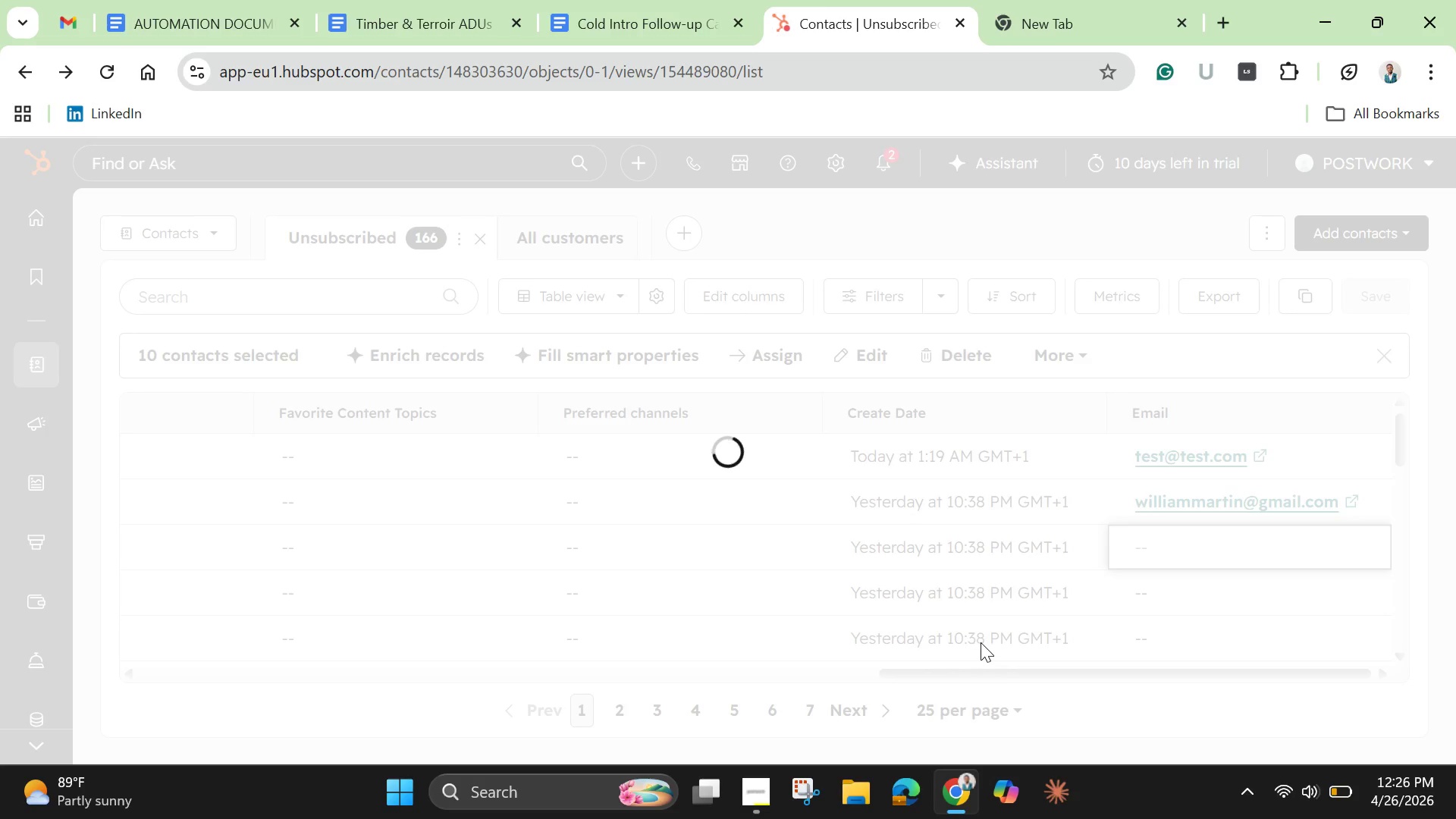 
mouse_move([1211, 606])
 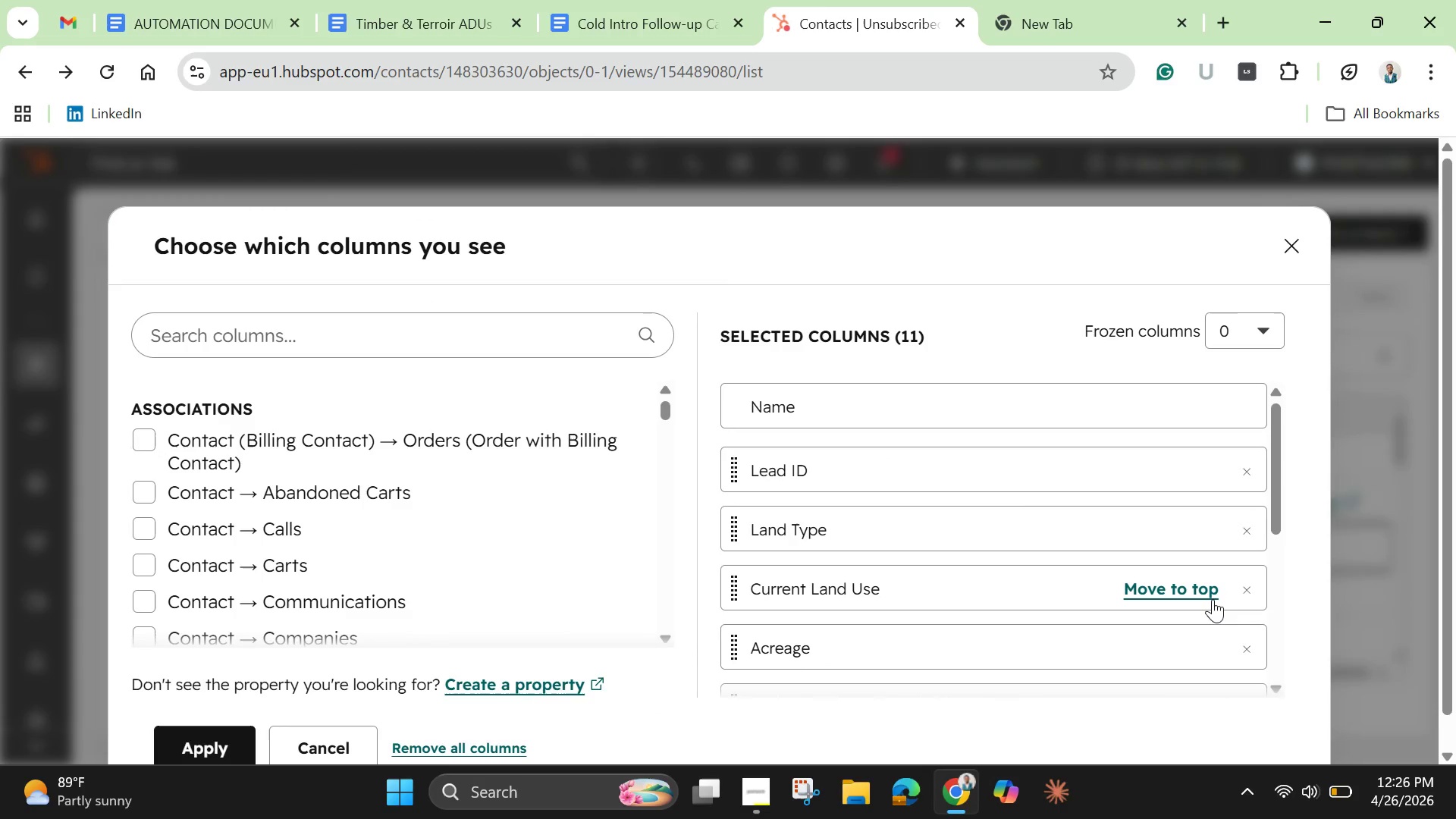 
mouse_move([1191, 604])
 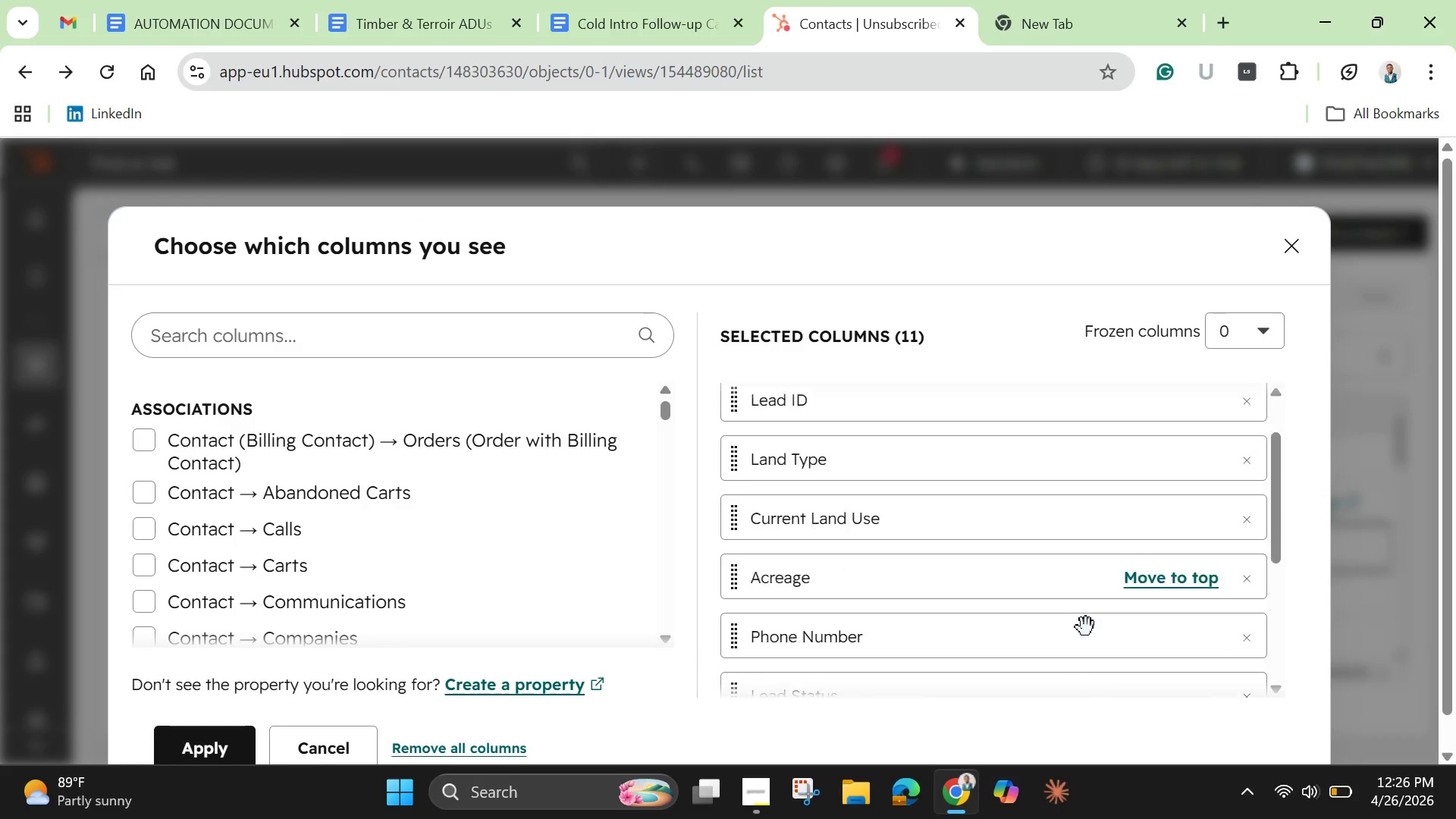 
scroll: coordinate [1086, 627], scroll_direction: down, amount: 3.0
 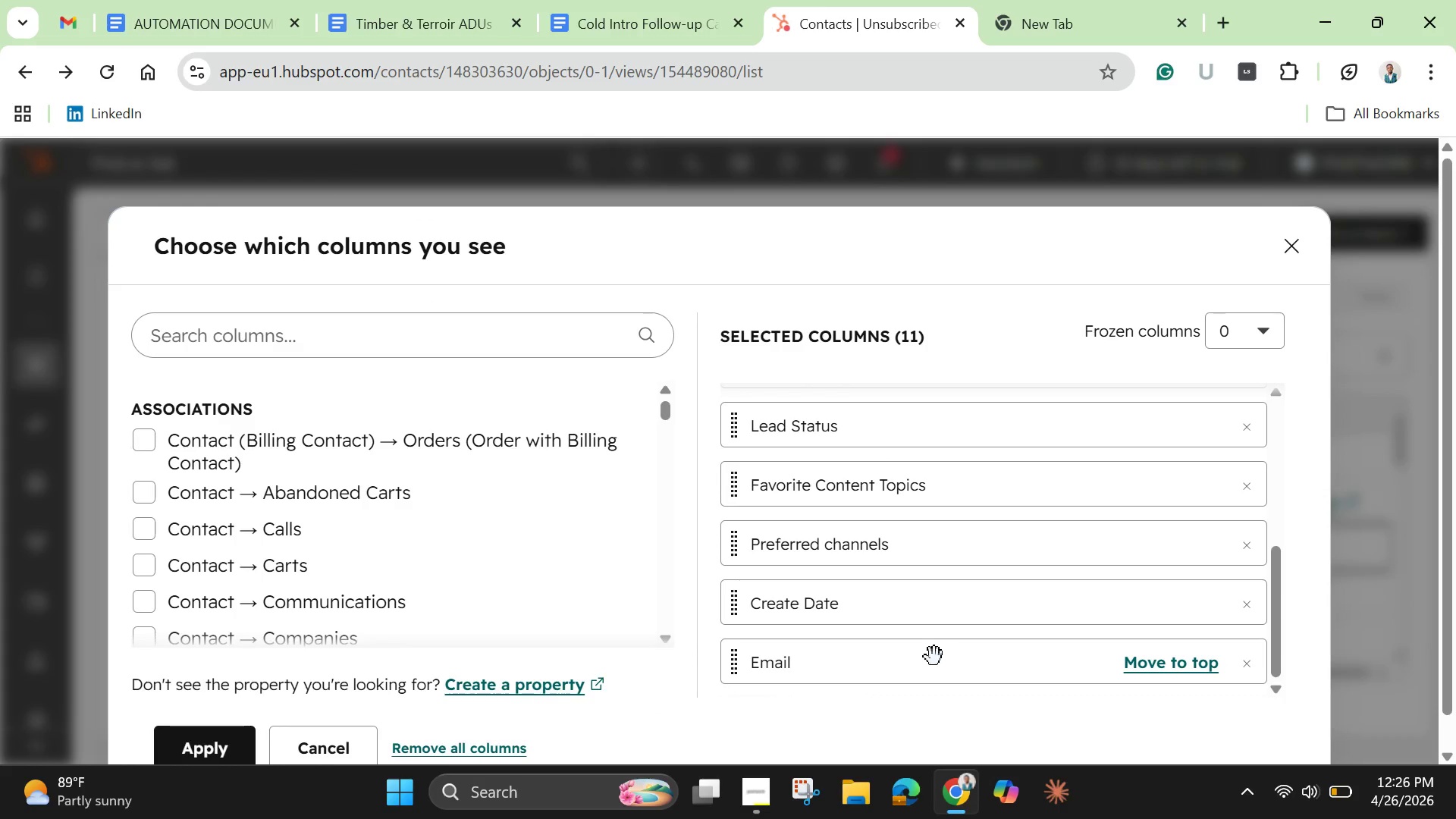 
left_click_drag(start_coordinate=[965, 679], to_coordinate=[951, 456])
 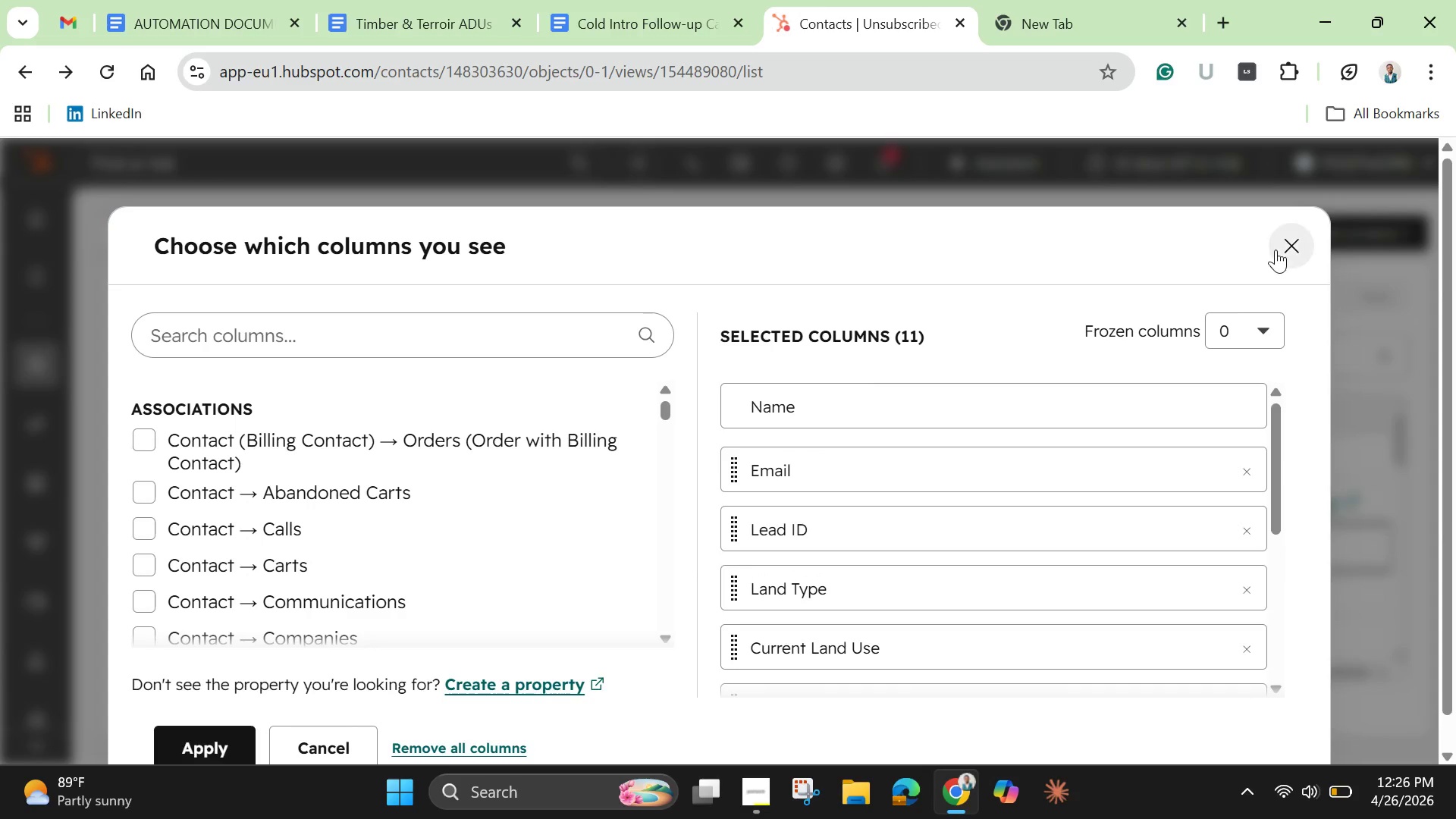 
left_click([1288, 248])
 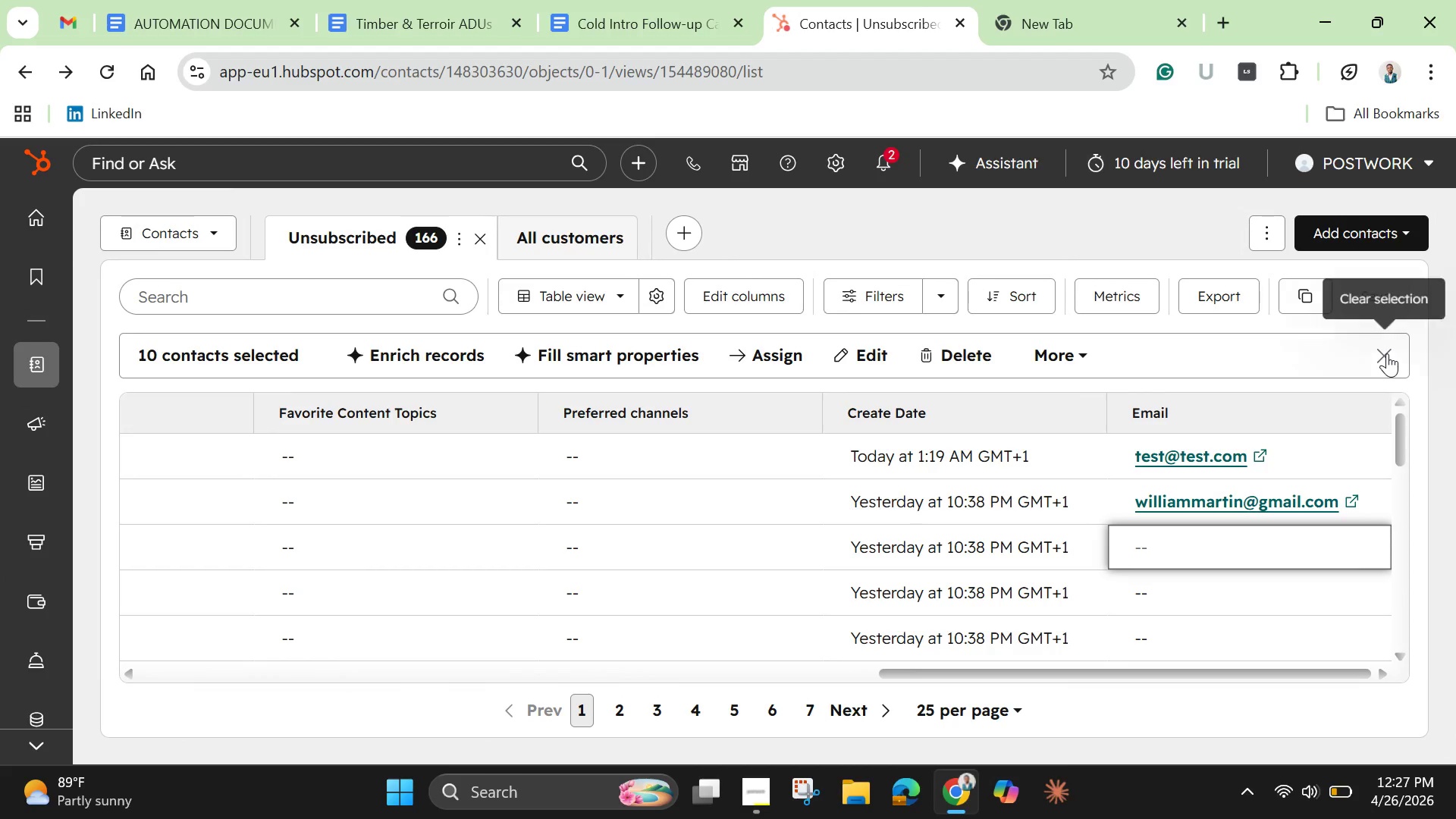 
left_click([1384, 350])
 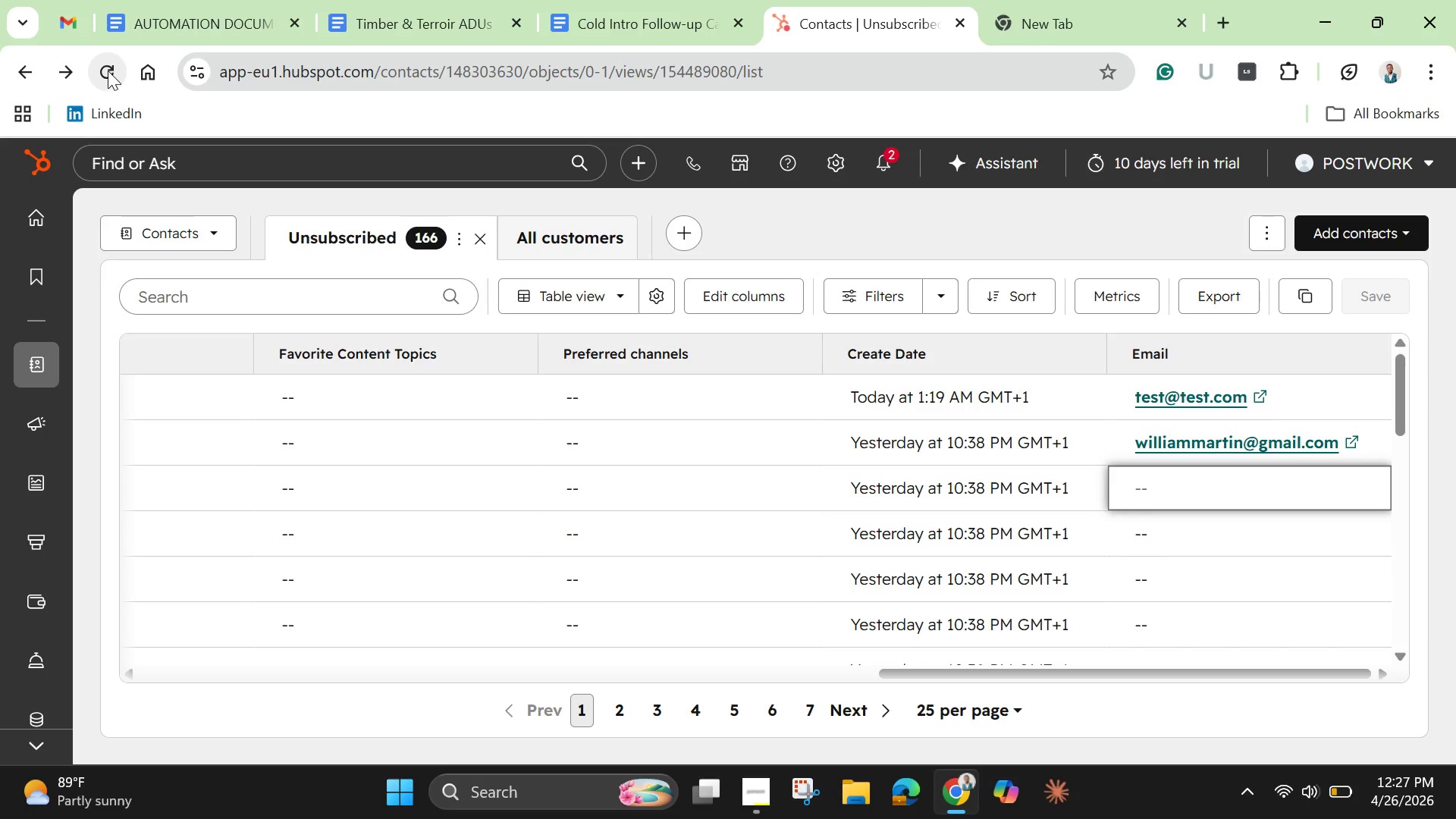 
left_click([108, 71])
 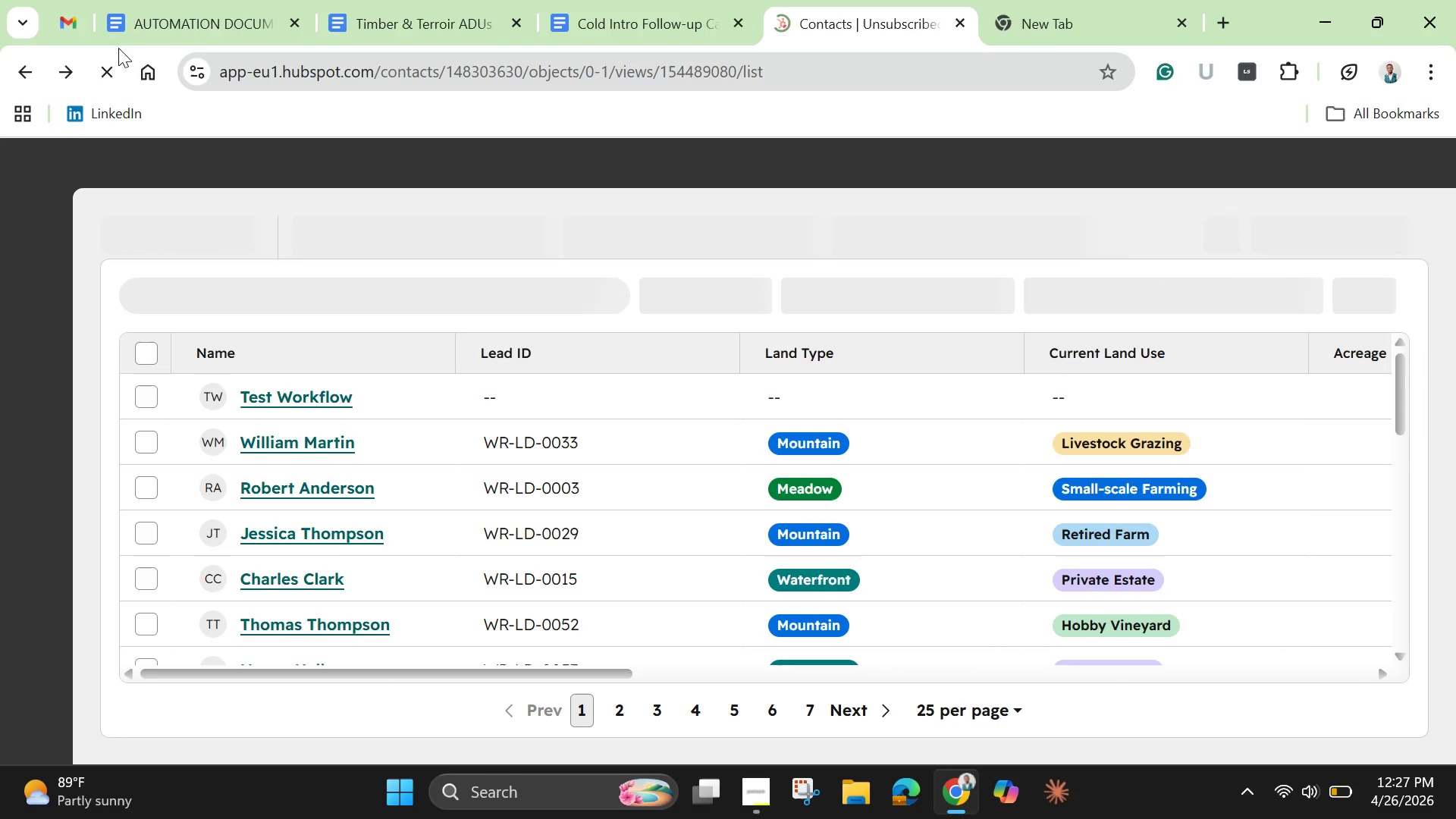 
wait(7.86)
 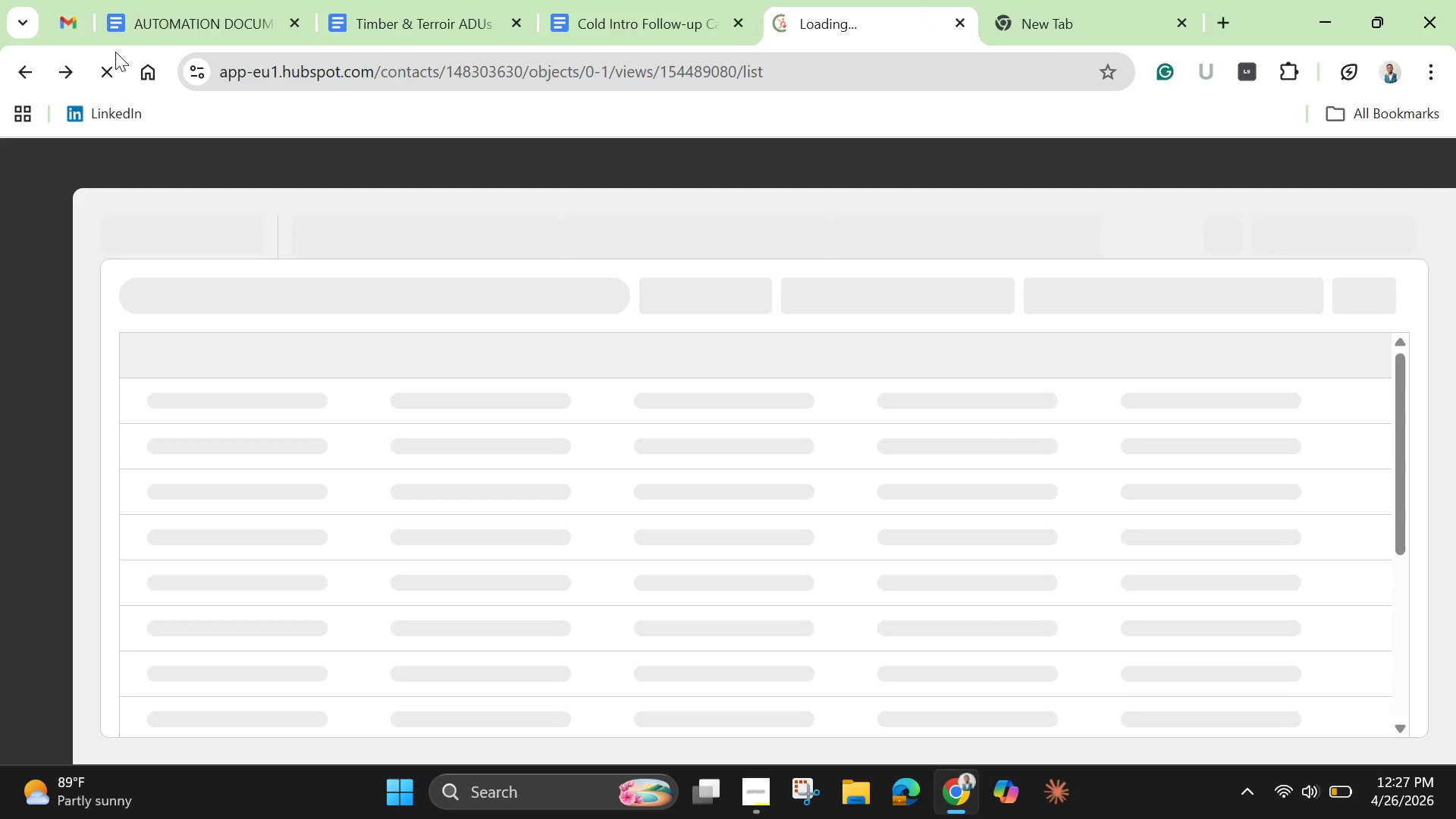 
scroll: coordinate [575, 462], scroll_direction: up, amount: 5.0
 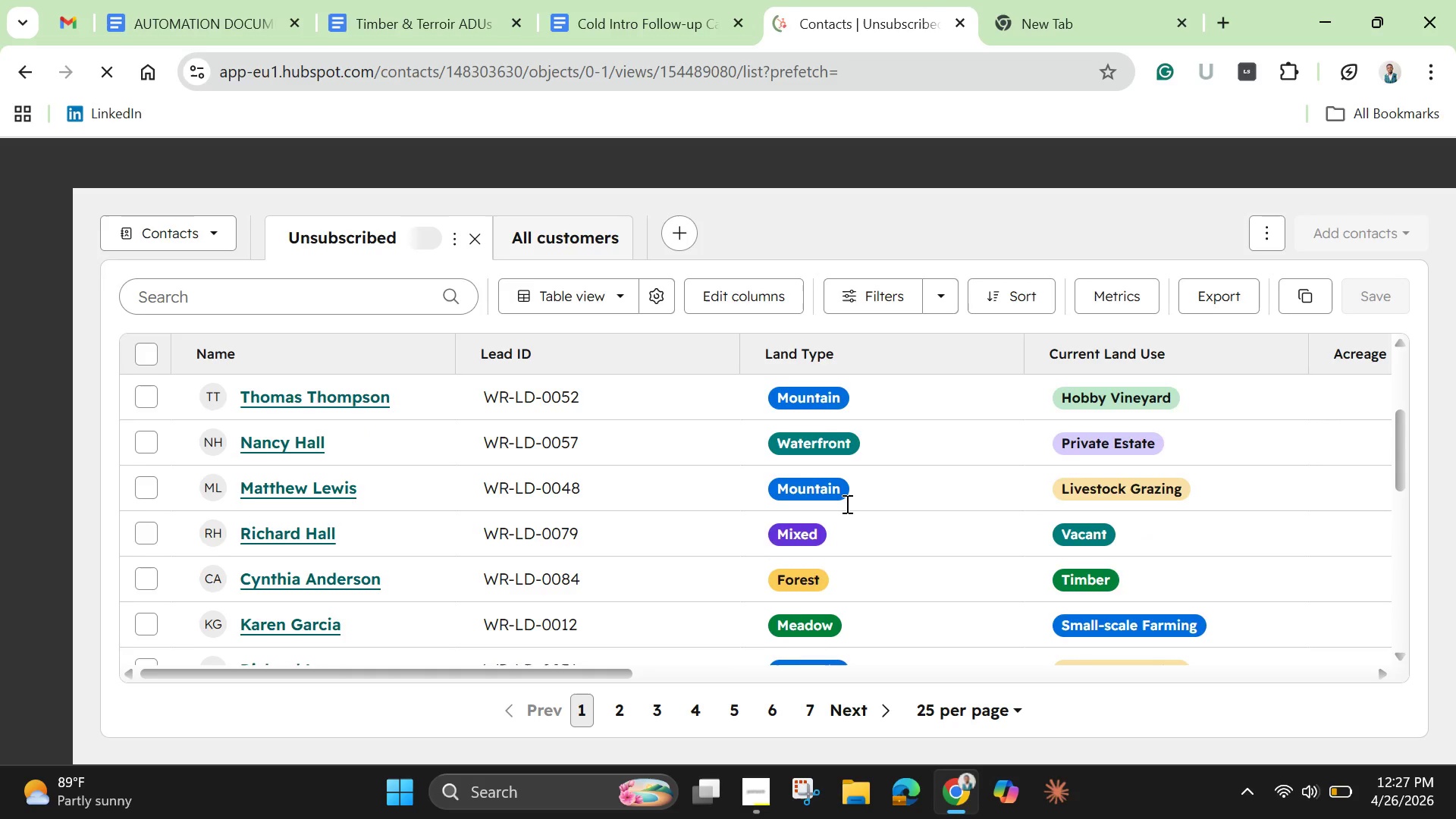 
scroll: coordinate [846, 504], scroll_direction: down, amount: 4.0
 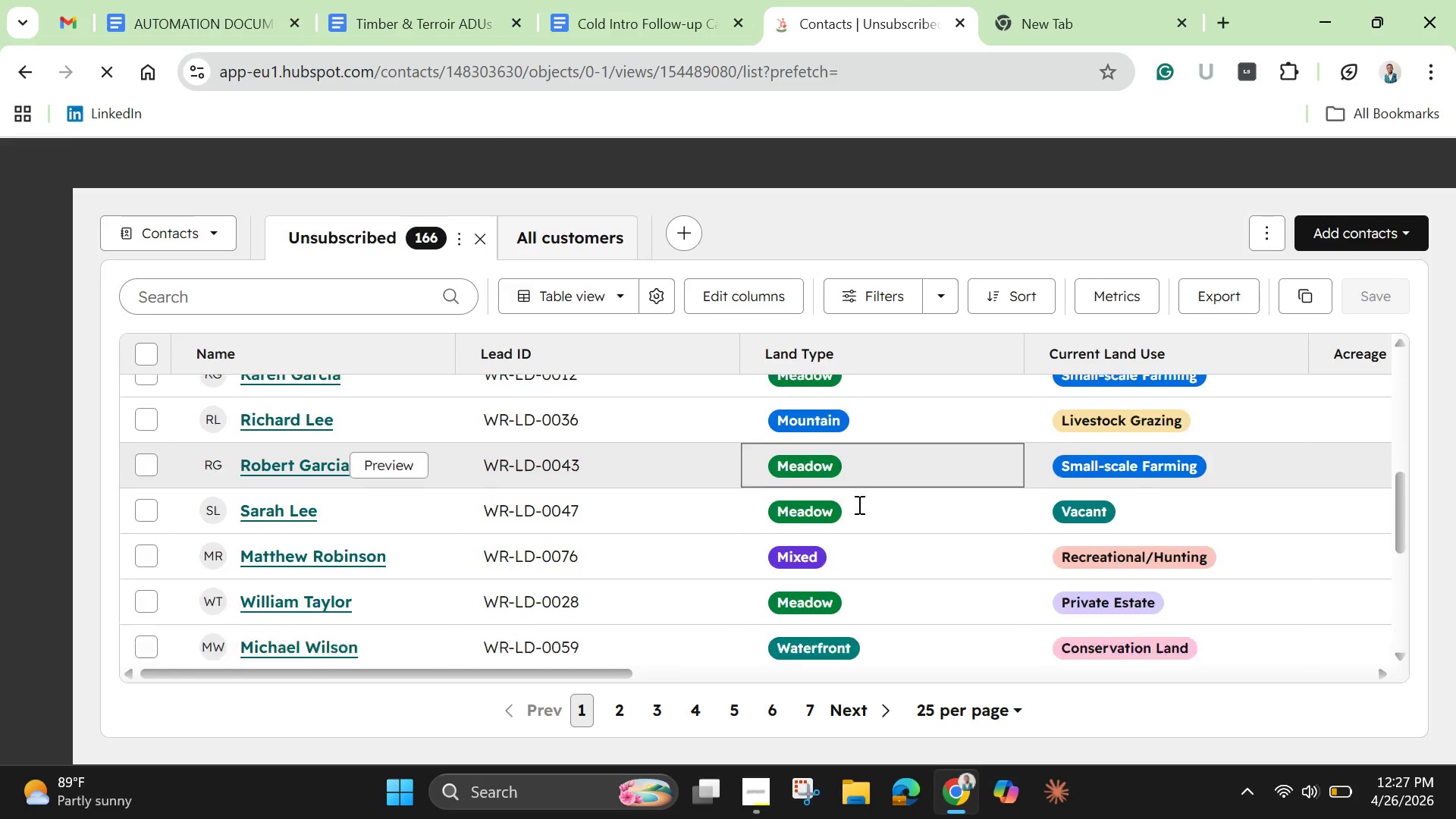 
scroll: coordinate [858, 504], scroll_direction: up, amount: 4.0
 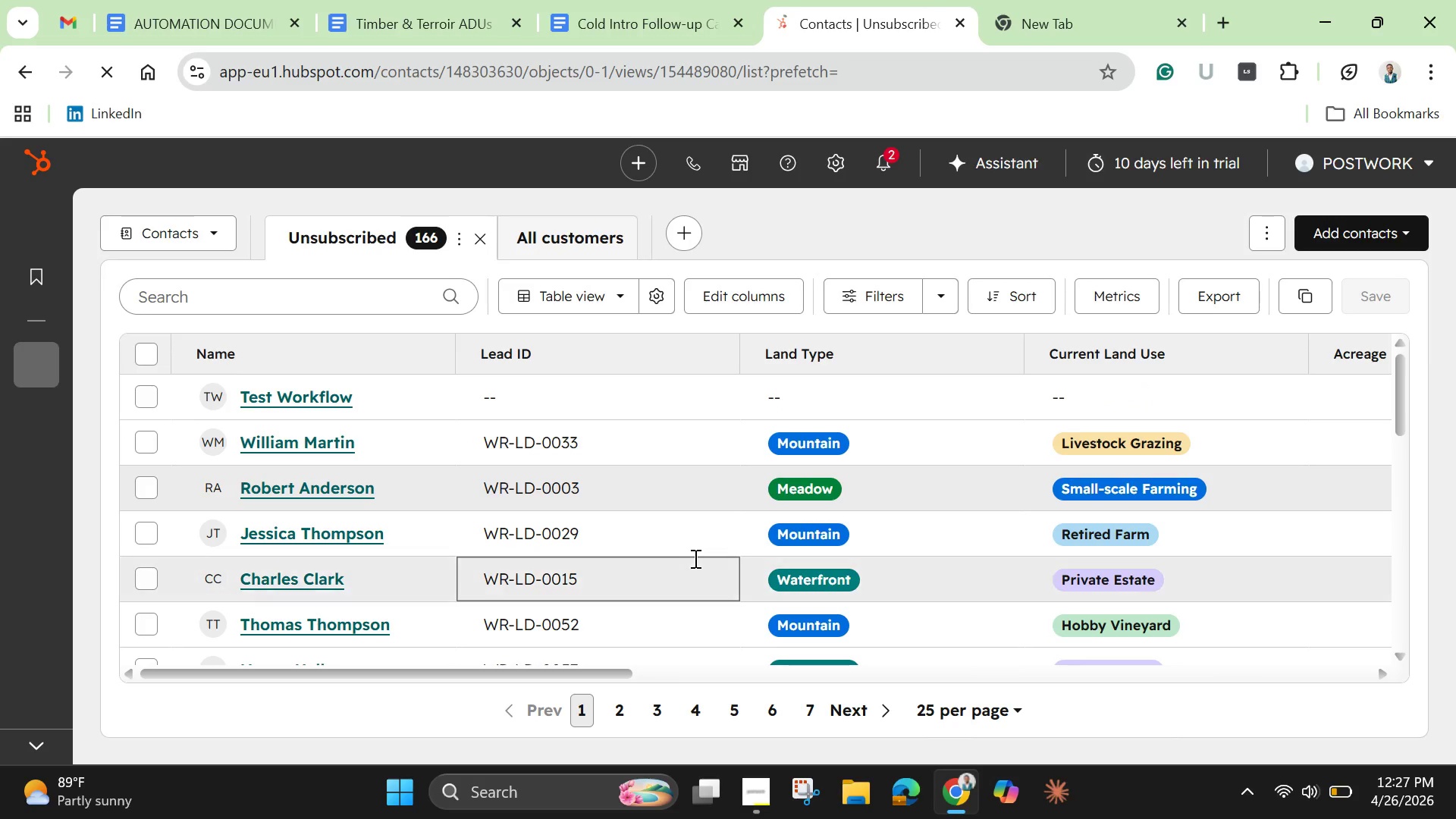 
scroll: coordinate [694, 558], scroll_direction: down, amount: 1.0
 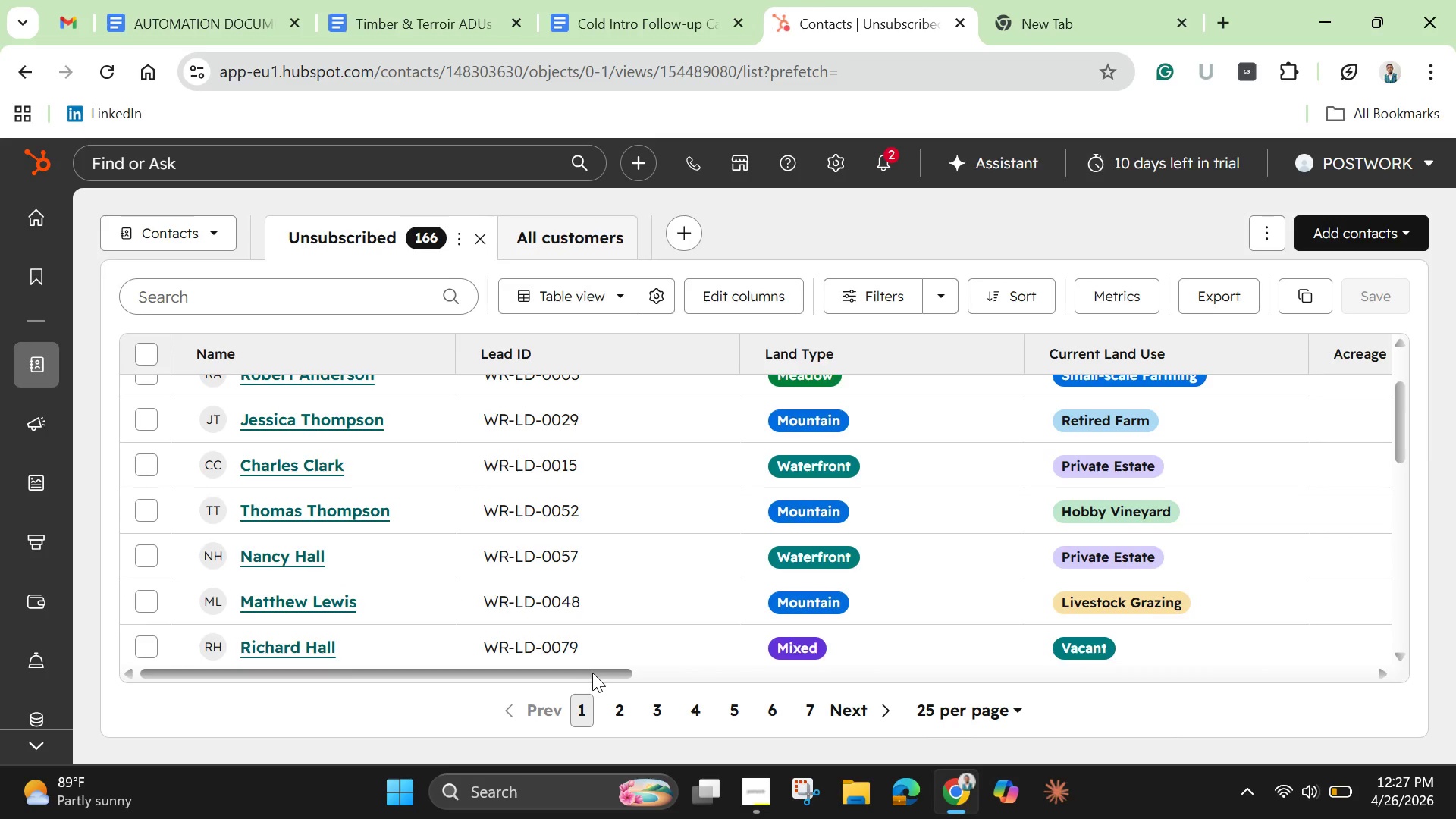 
left_click_drag(start_coordinate=[592, 673], to_coordinate=[1455, 667])
 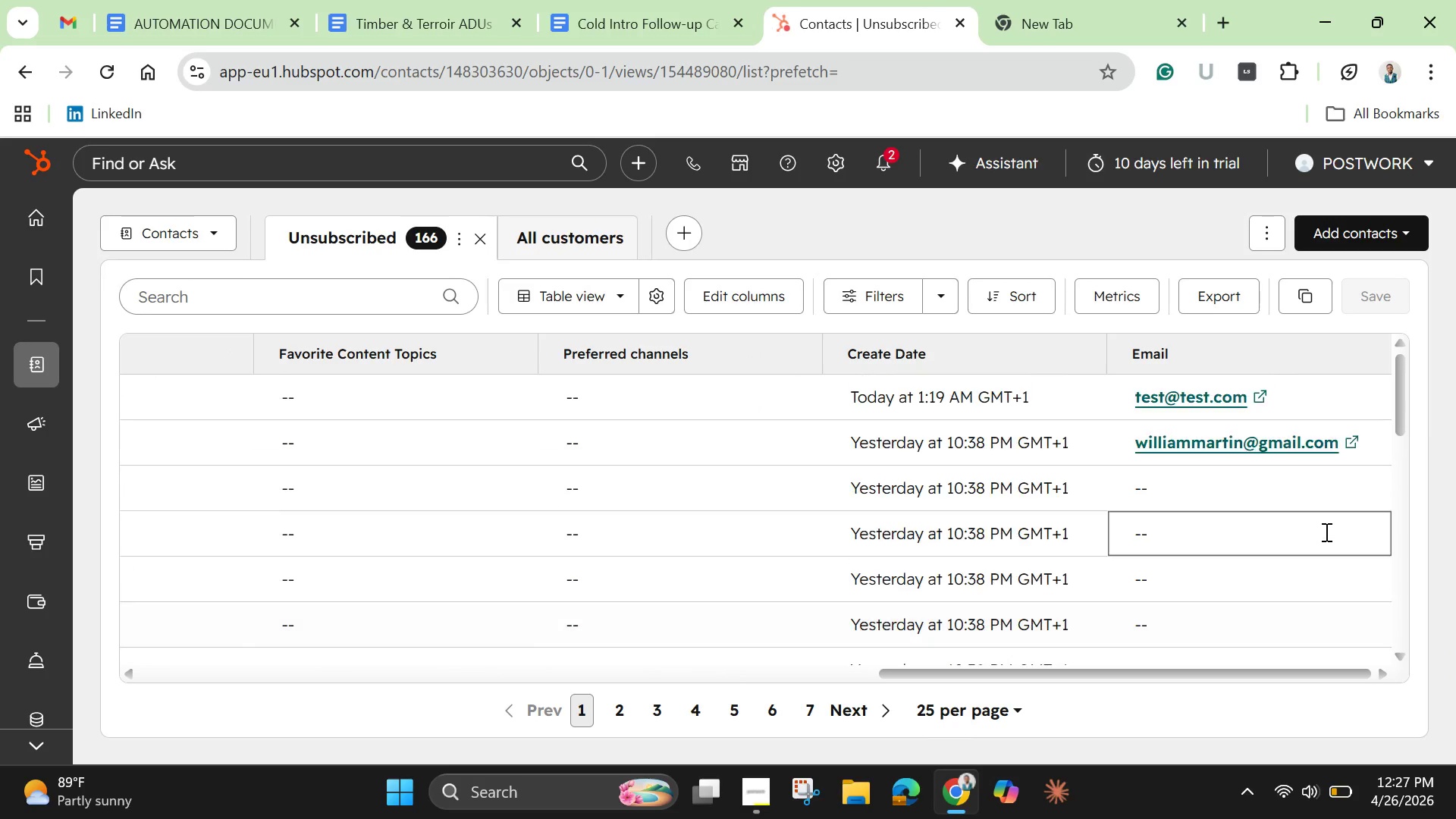 
scroll: coordinate [1325, 532], scroll_direction: up, amount: 4.0
 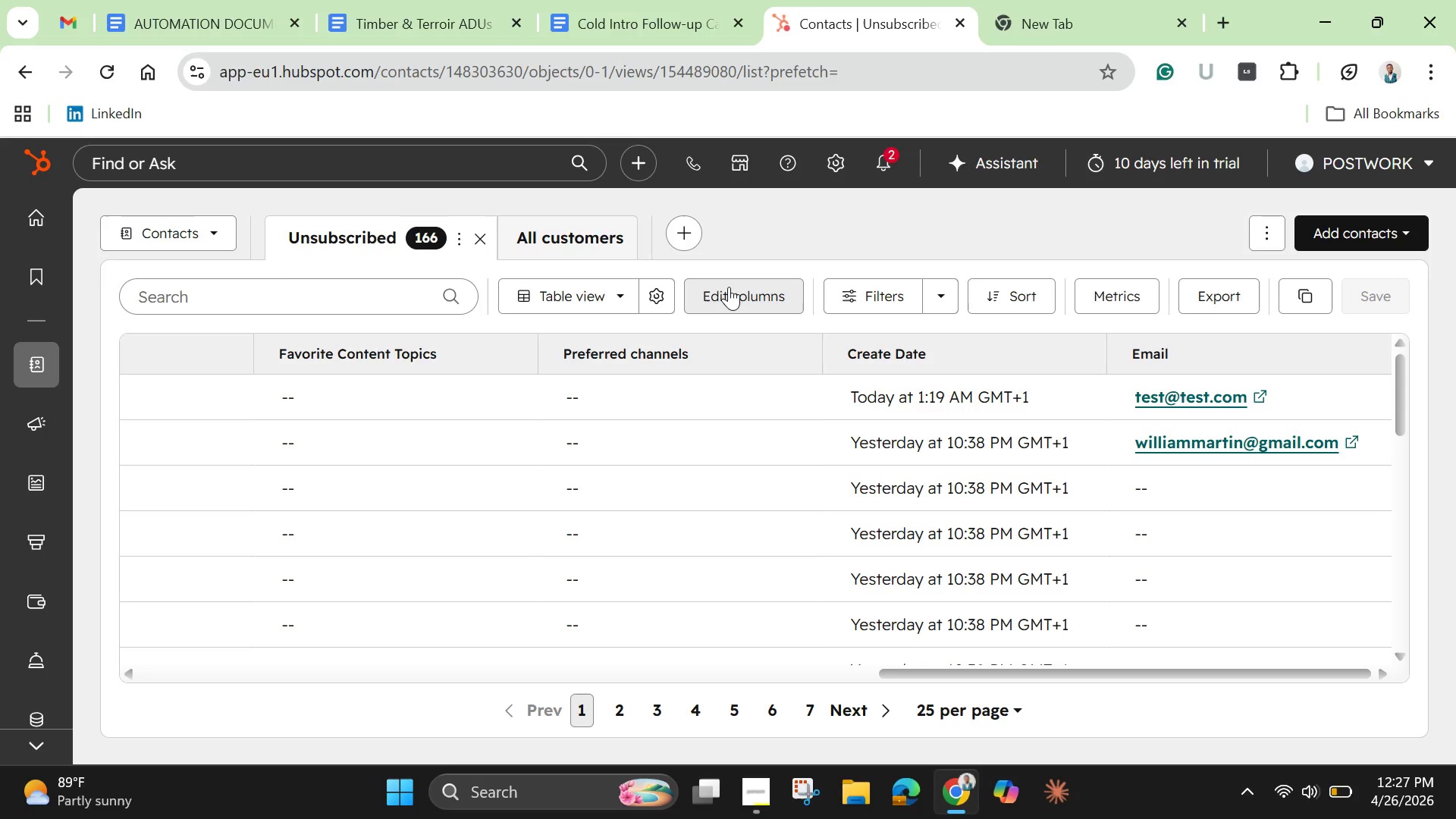 
left_click([729, 287])
 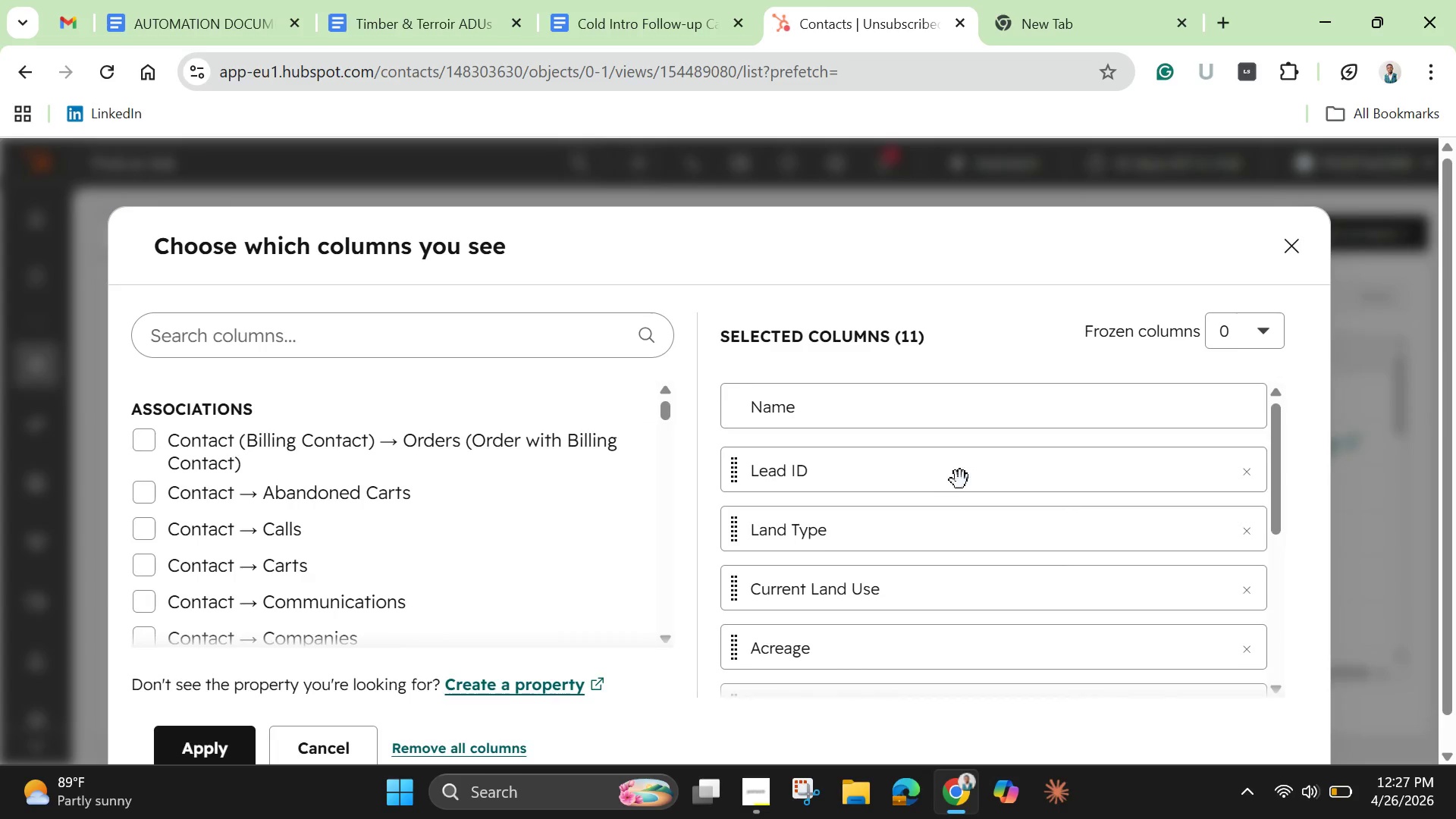 
scroll: coordinate [886, 532], scroll_direction: down, amount: 4.0
 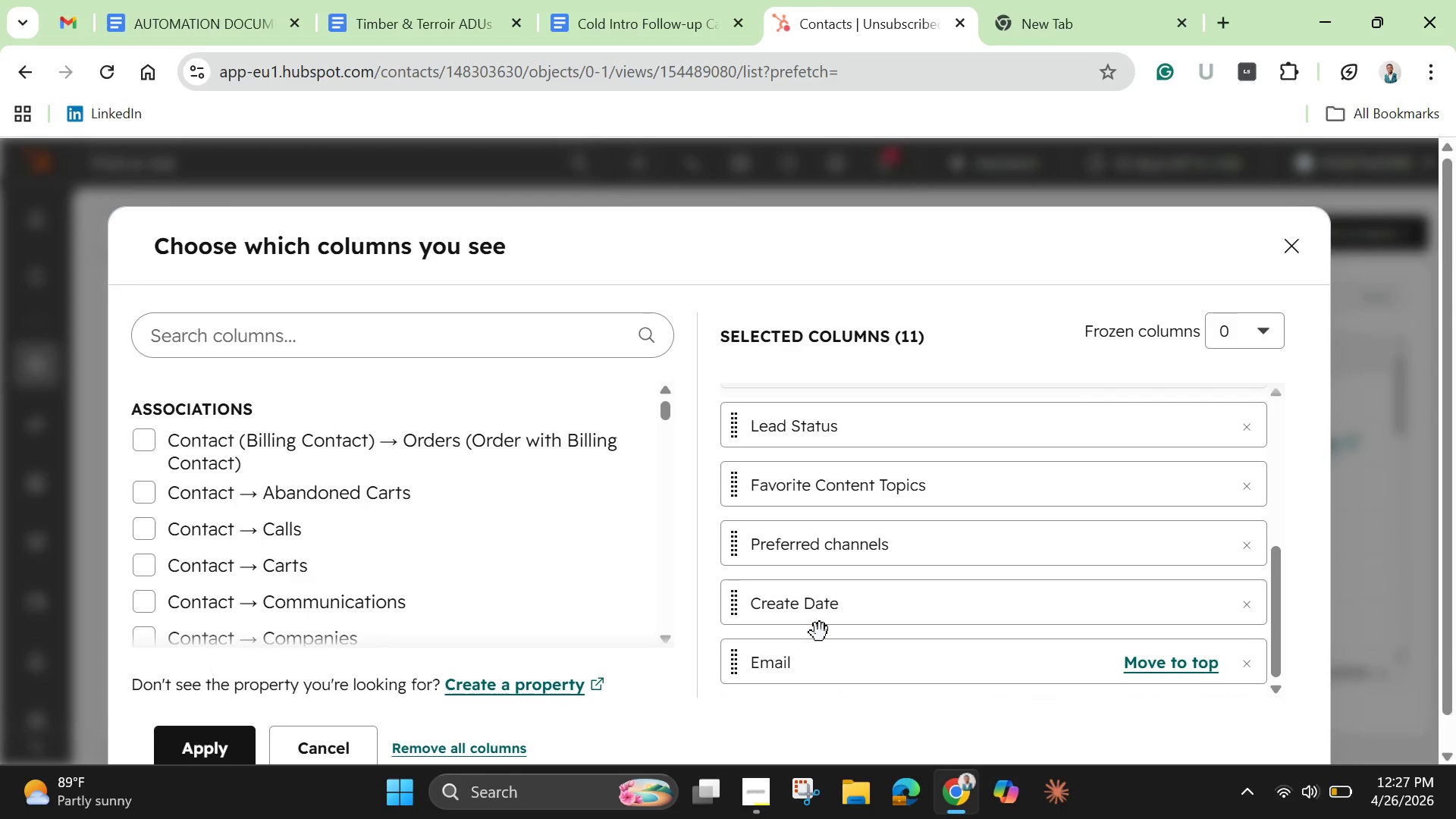 
left_click_drag(start_coordinate=[839, 670], to_coordinate=[824, 462])
 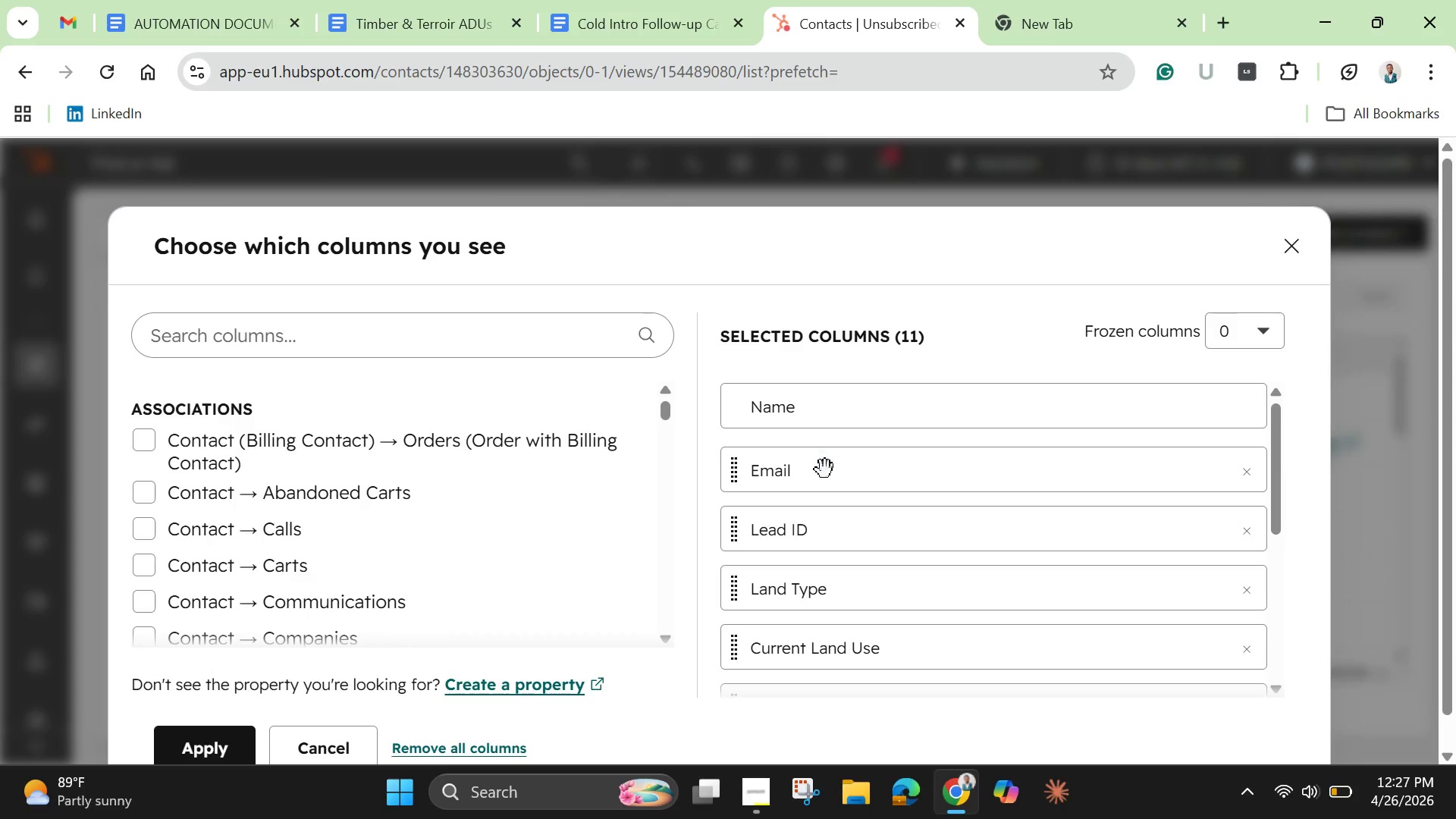 
scroll: coordinate [852, 604], scroll_direction: down, amount: 9.0
 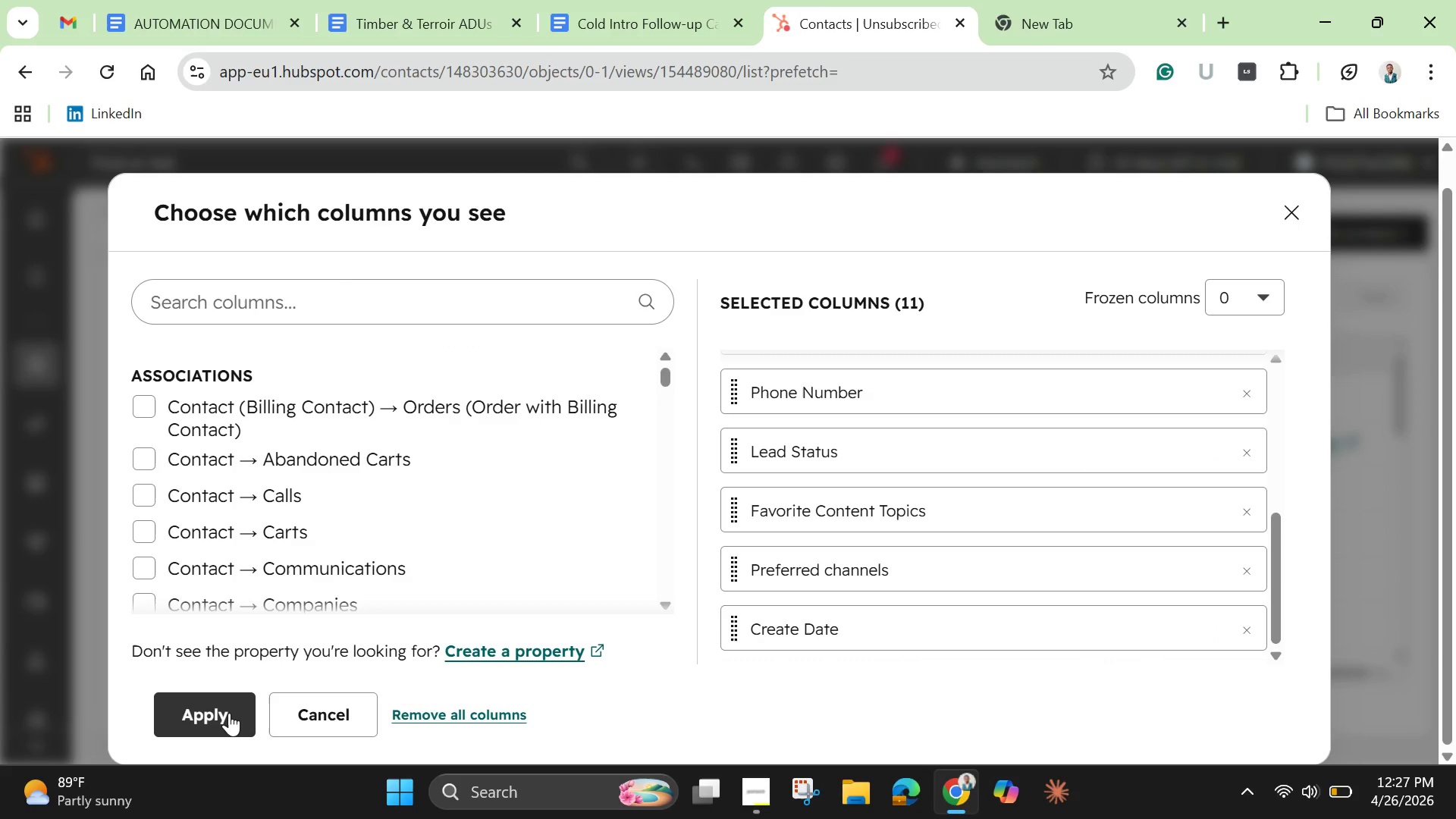 
left_click([229, 713])
 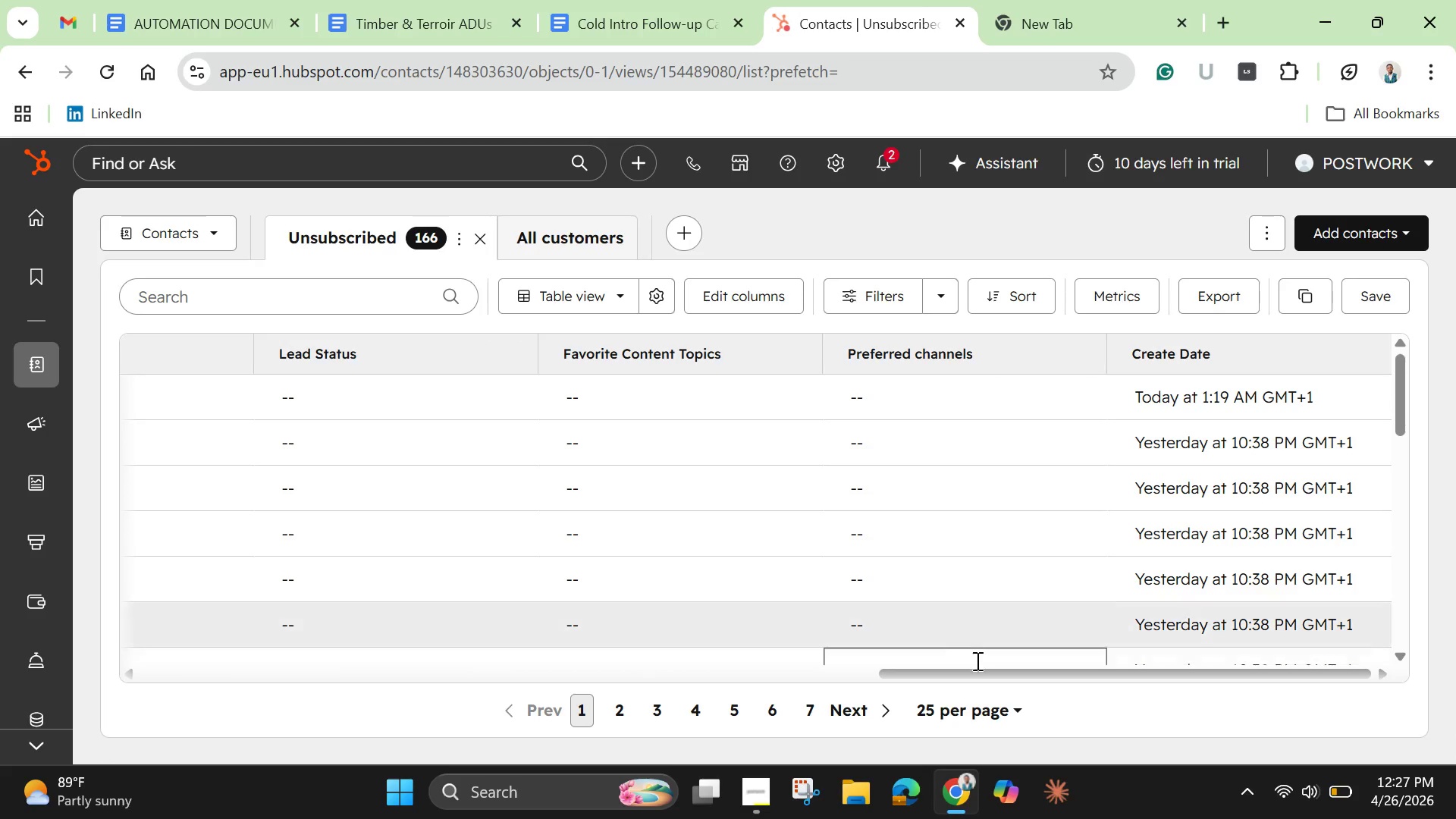 
left_click_drag(start_coordinate=[940, 670], to_coordinate=[170, 631])
 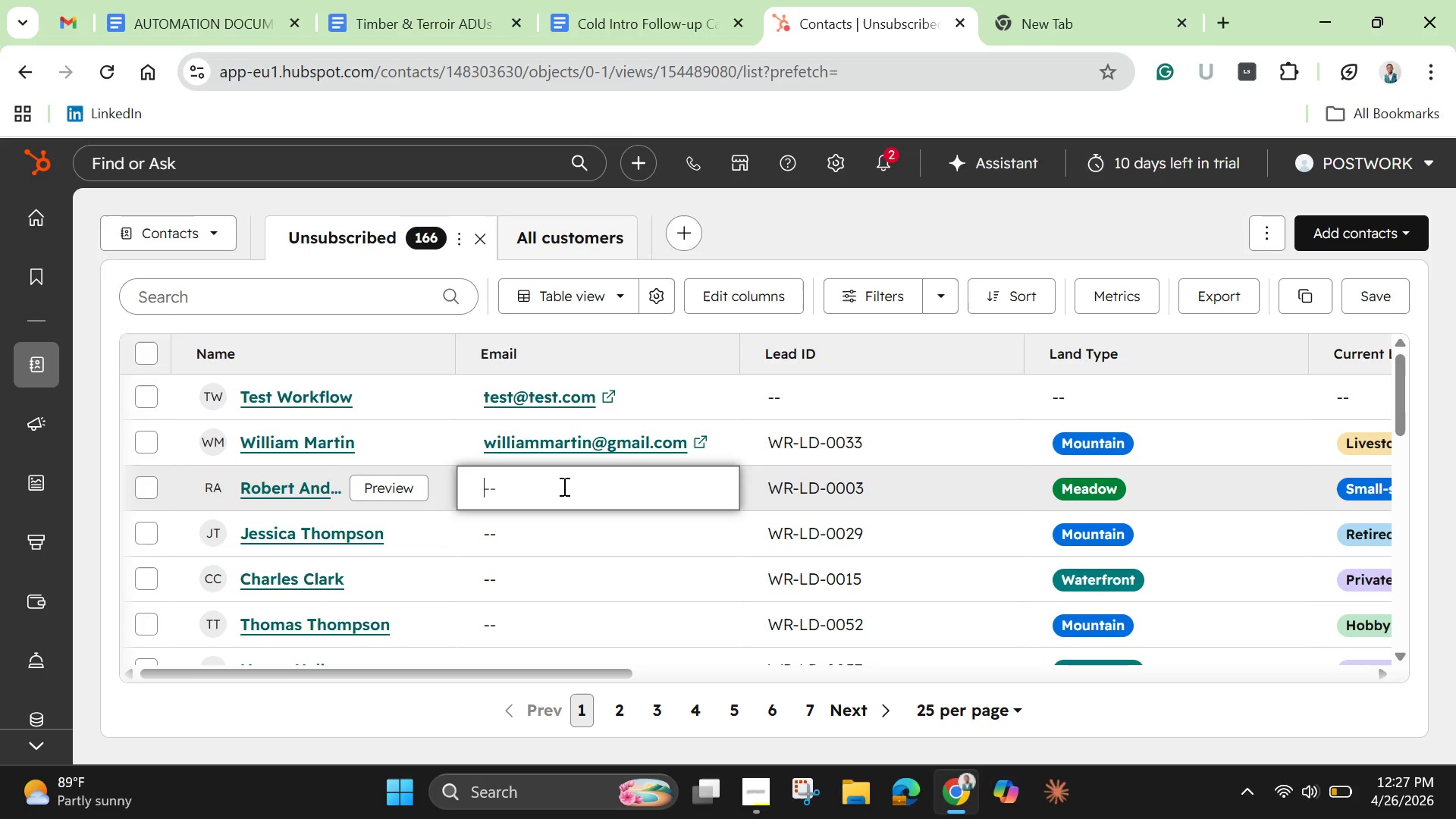 
left_click([563, 486])
 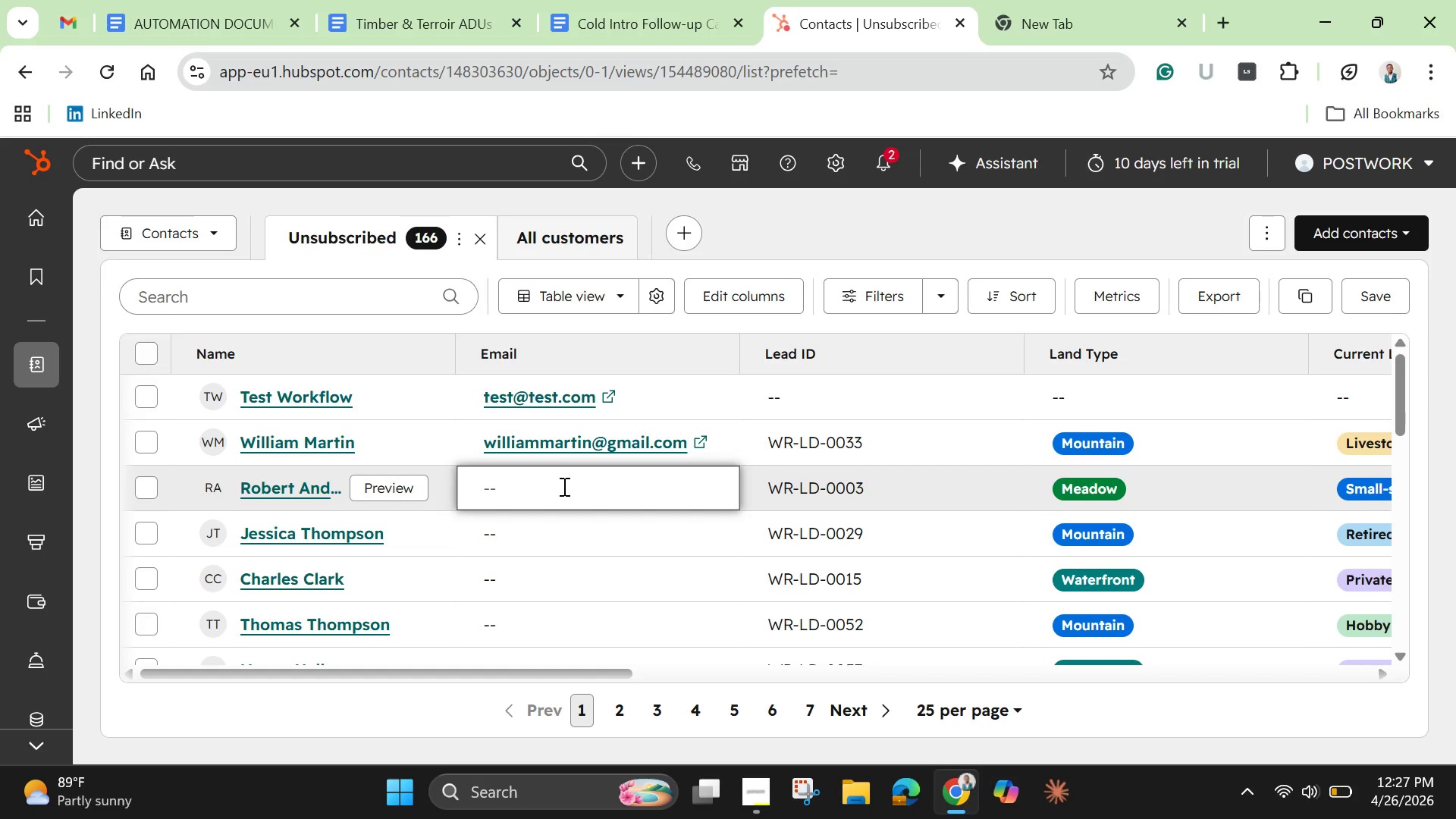 
type(robert)
 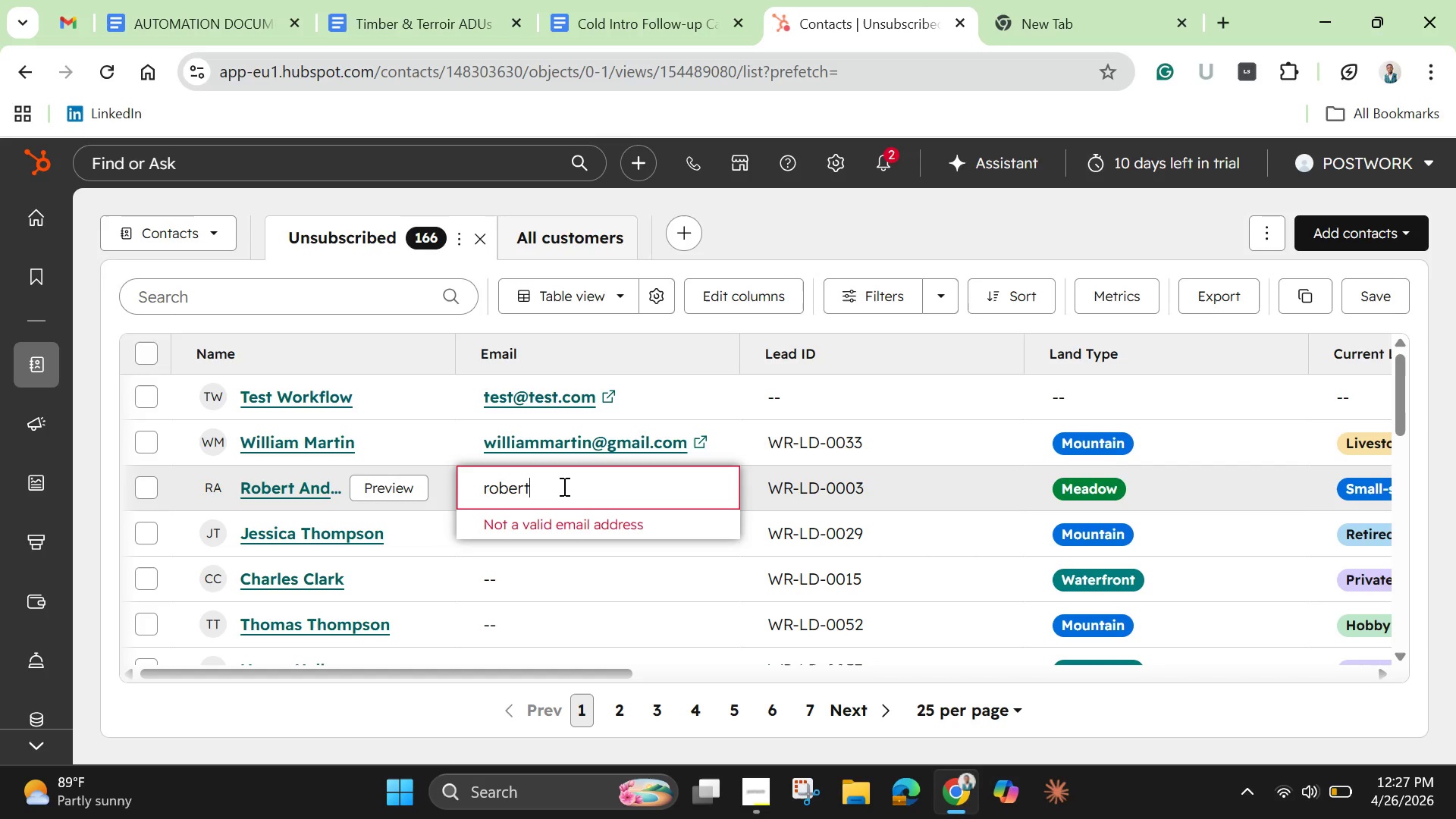 
key(A)
 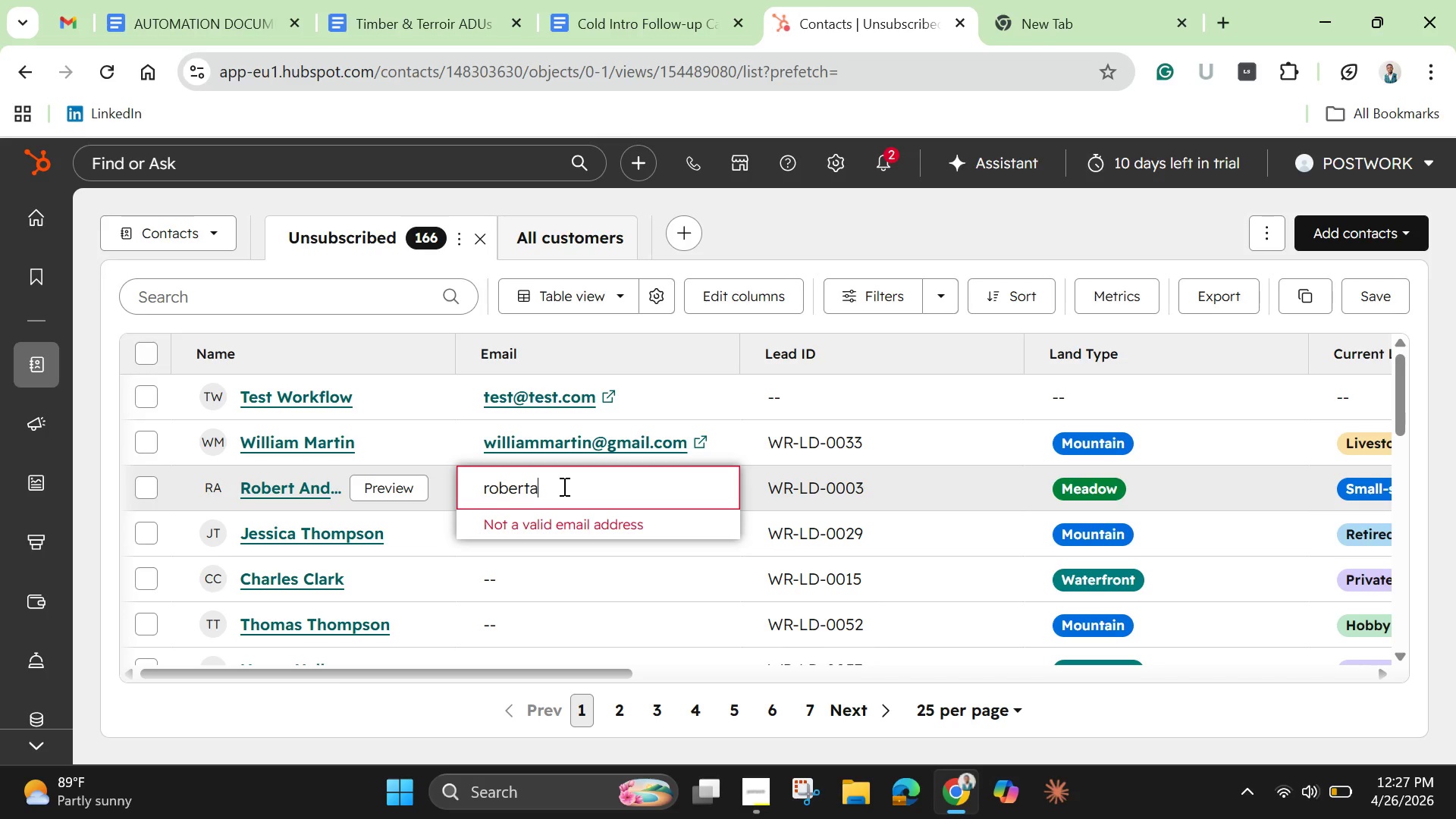 
type(@gmail.com)
 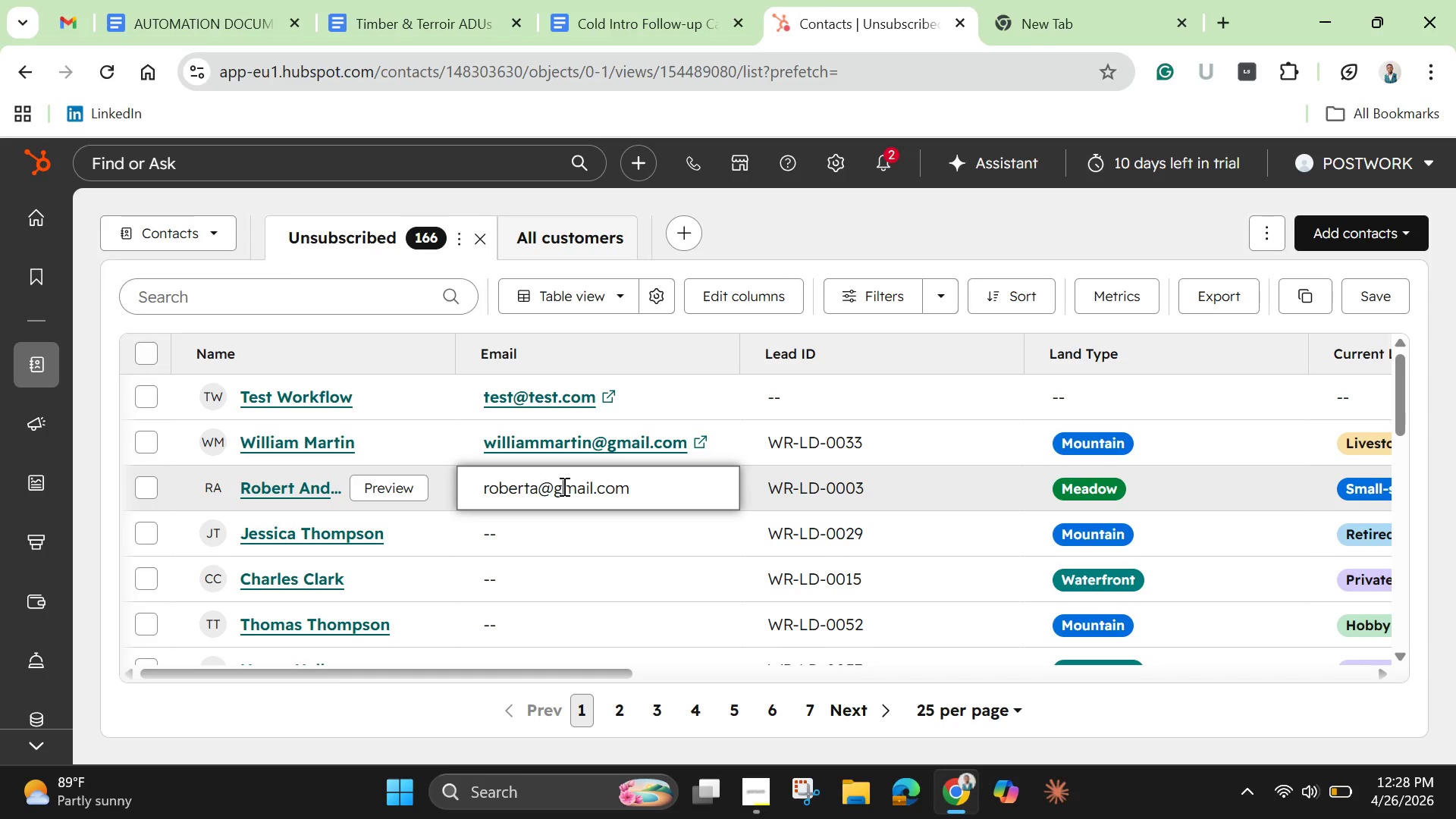 
left_click([563, 486])
 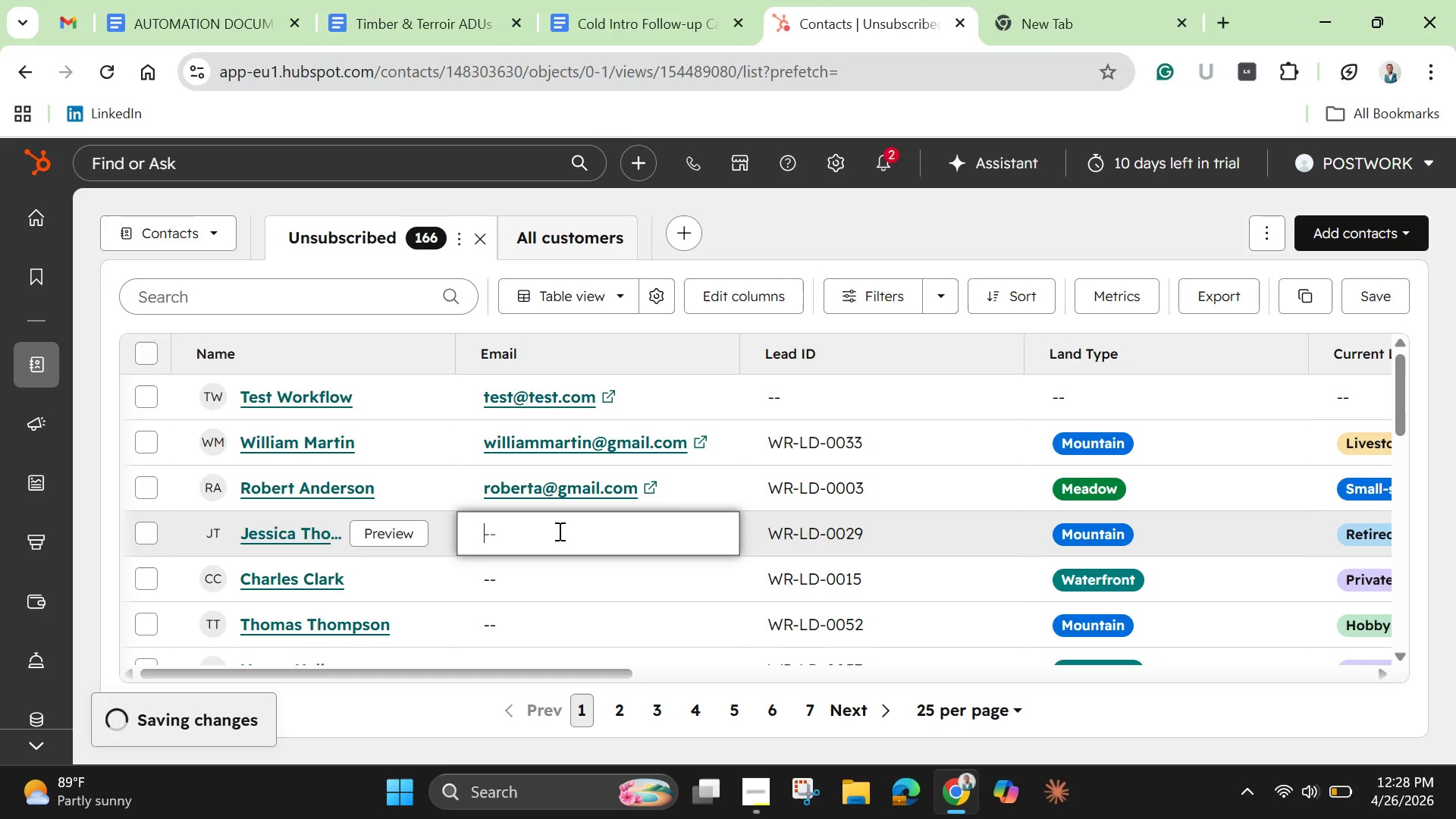 
left_click([558, 531])
 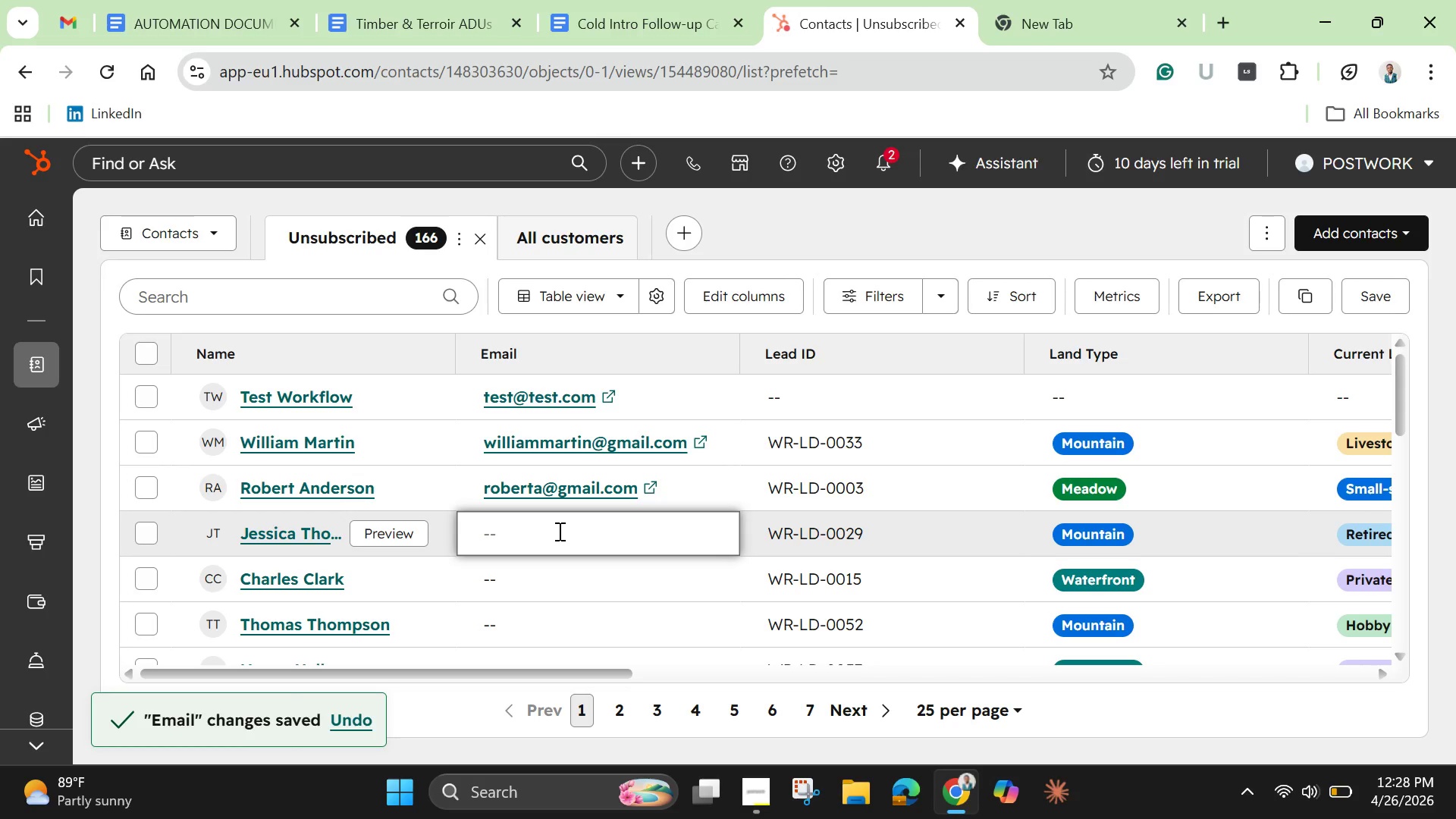 
type(Jessica)
 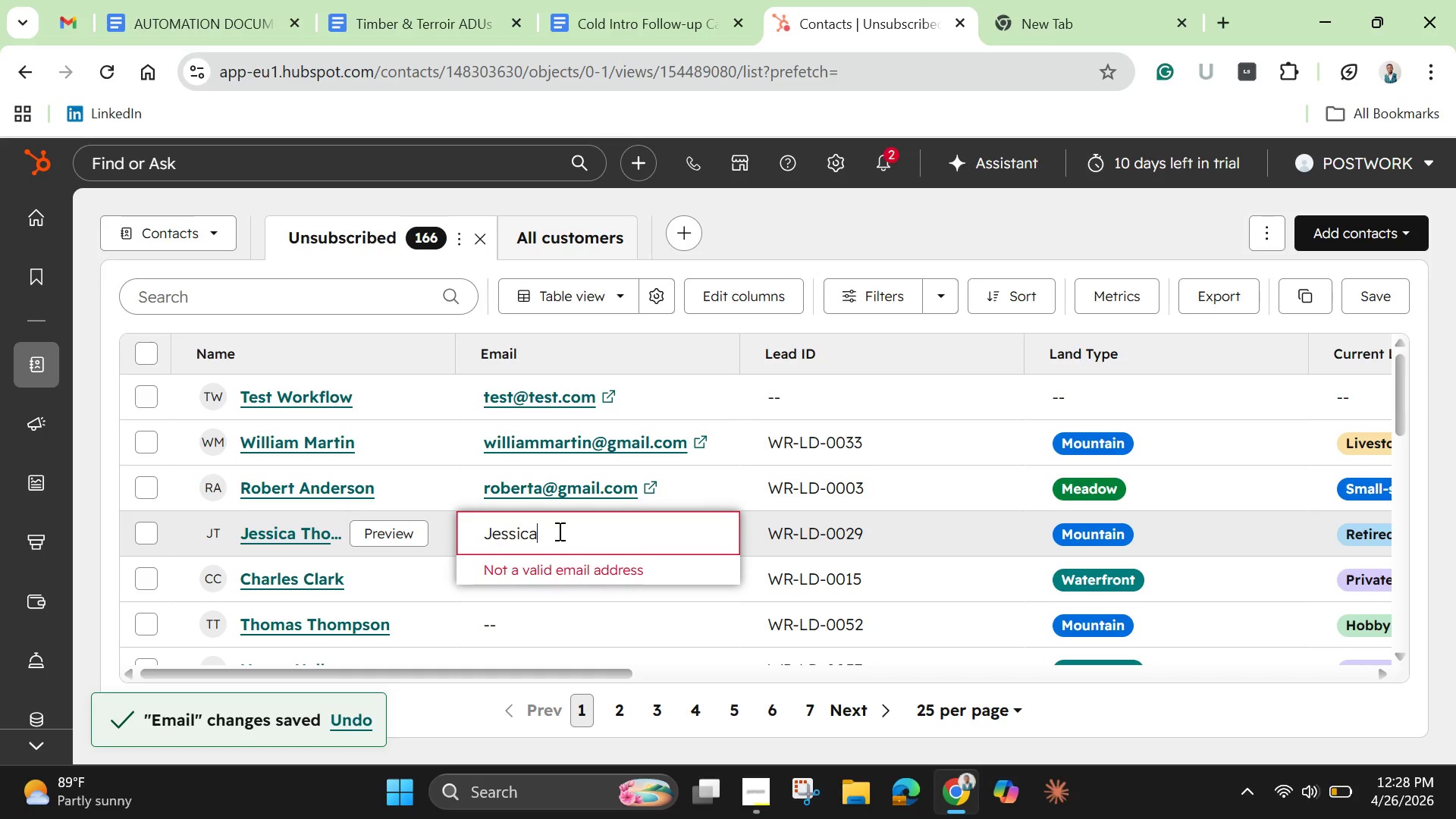 
type(@gmail.com)
 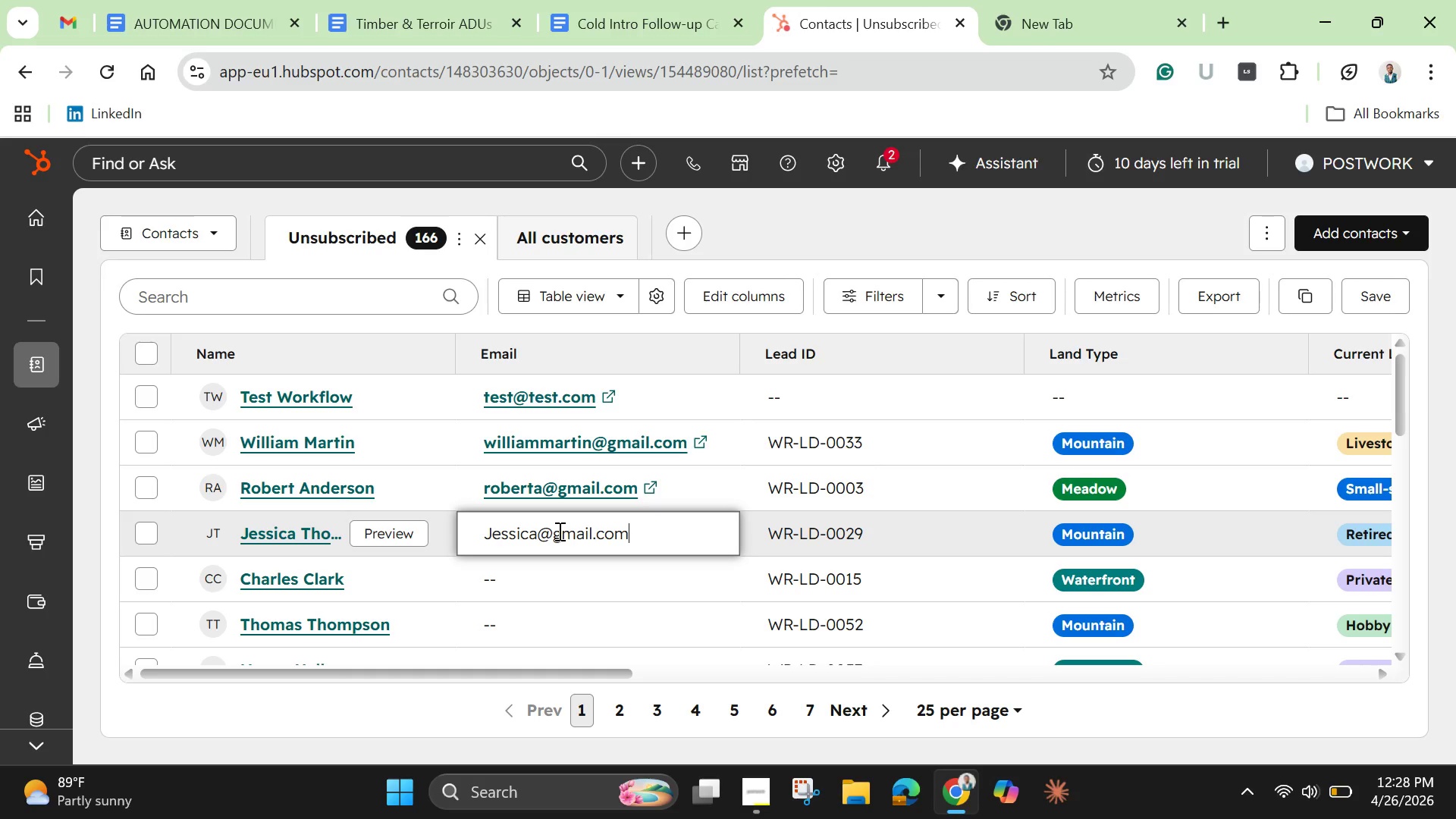 
wait(40.75)
 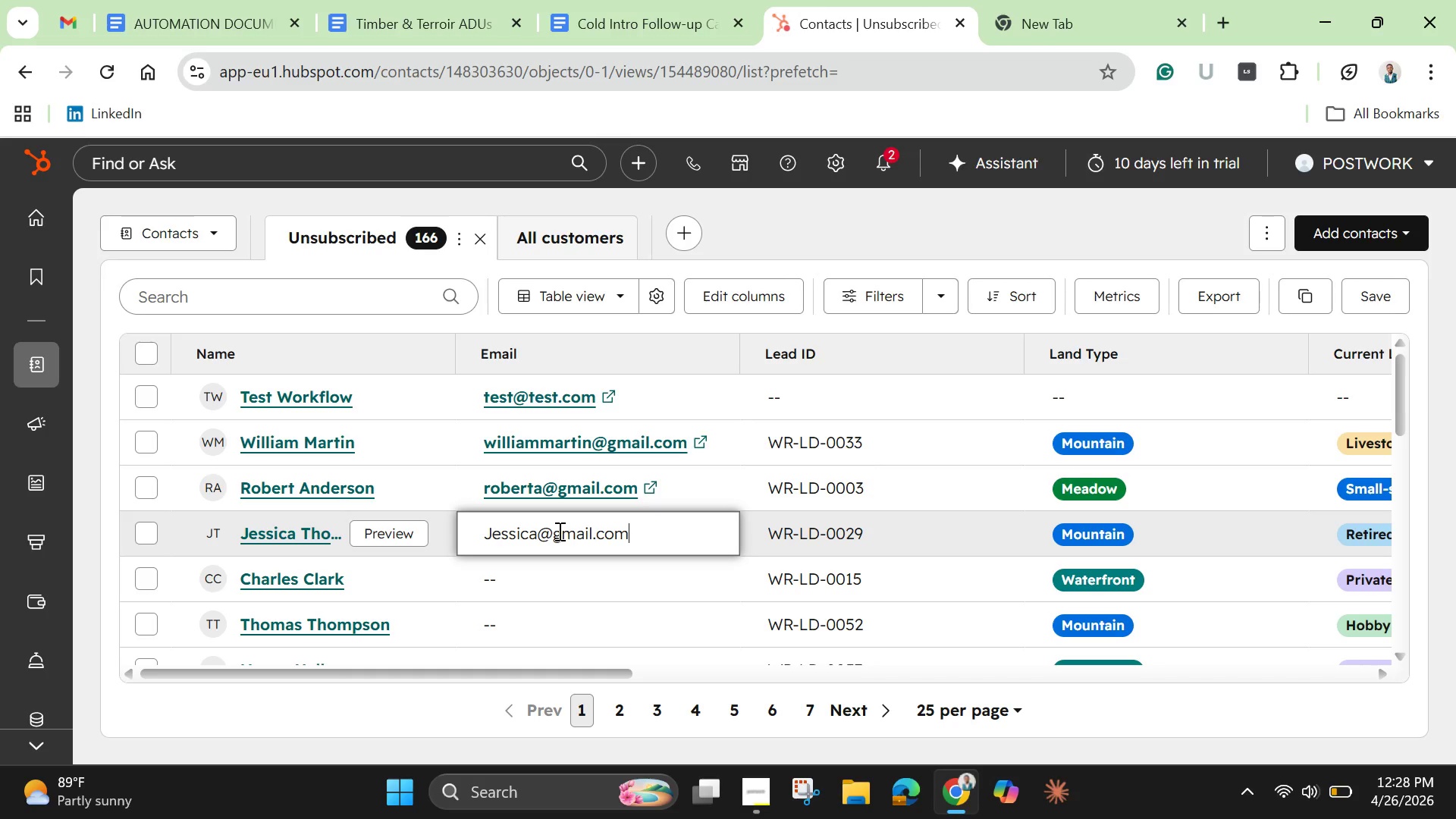 
key(Enter)
 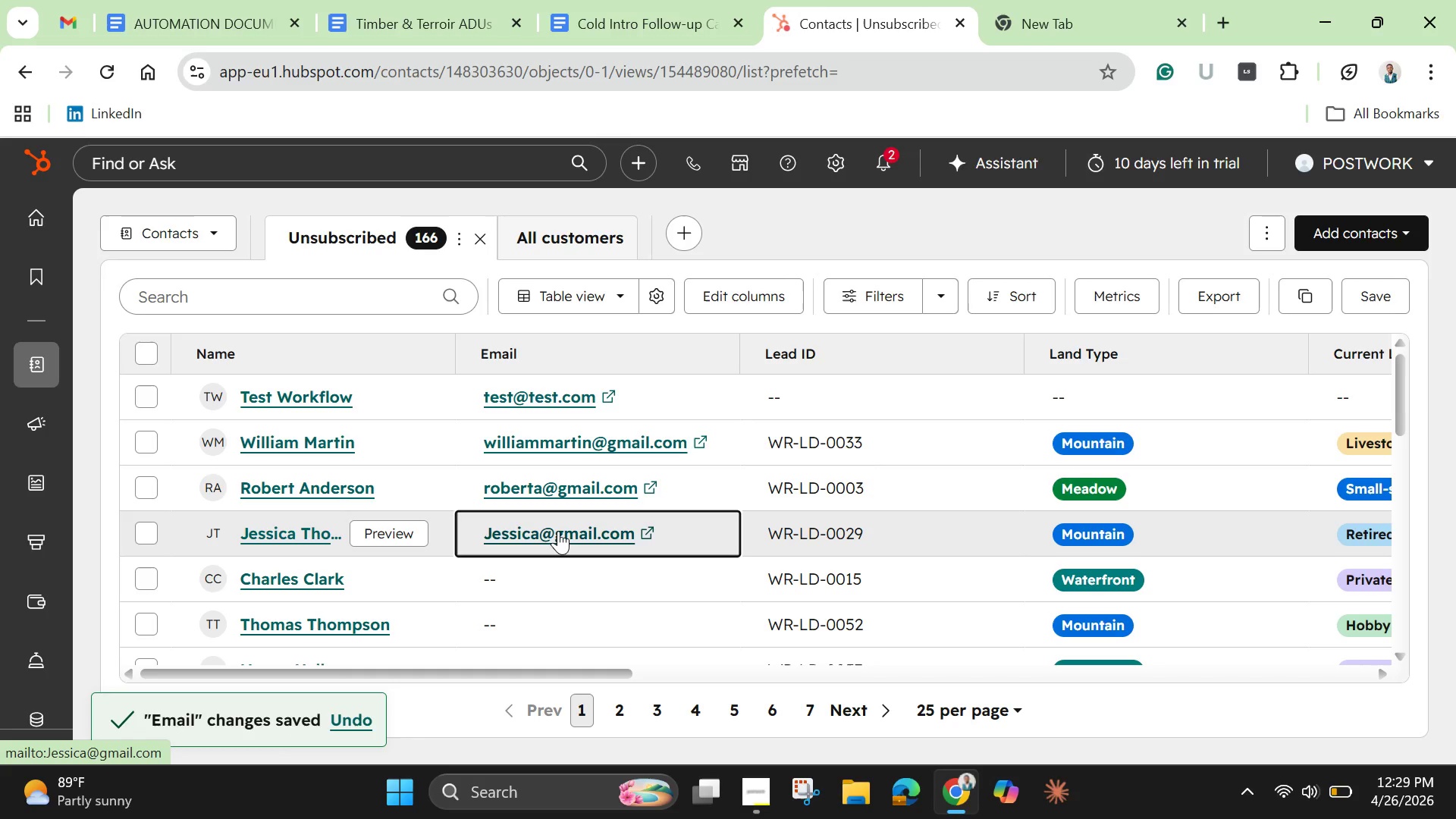 
wait(11.64)
 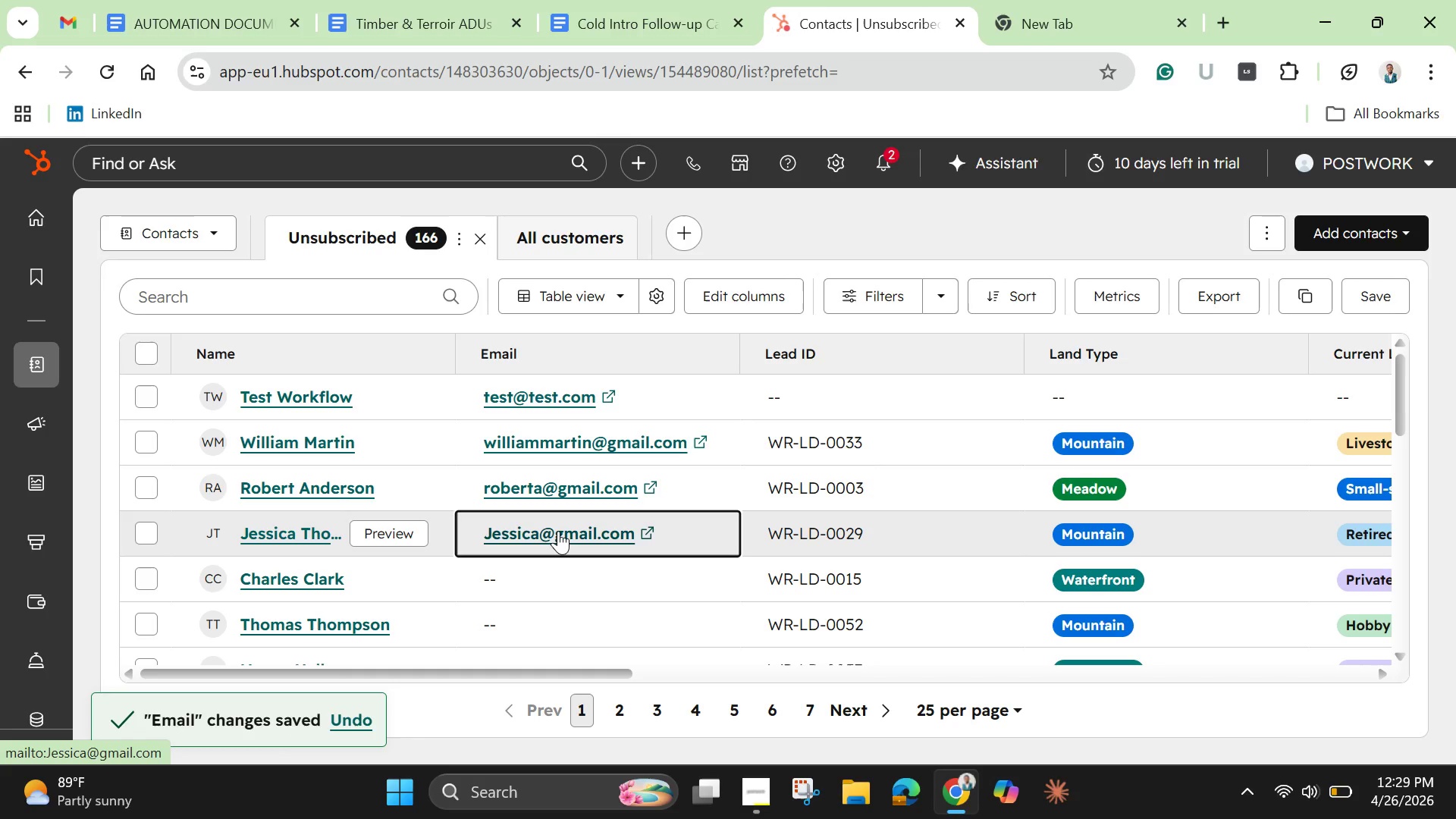 
left_click([567, 588])
 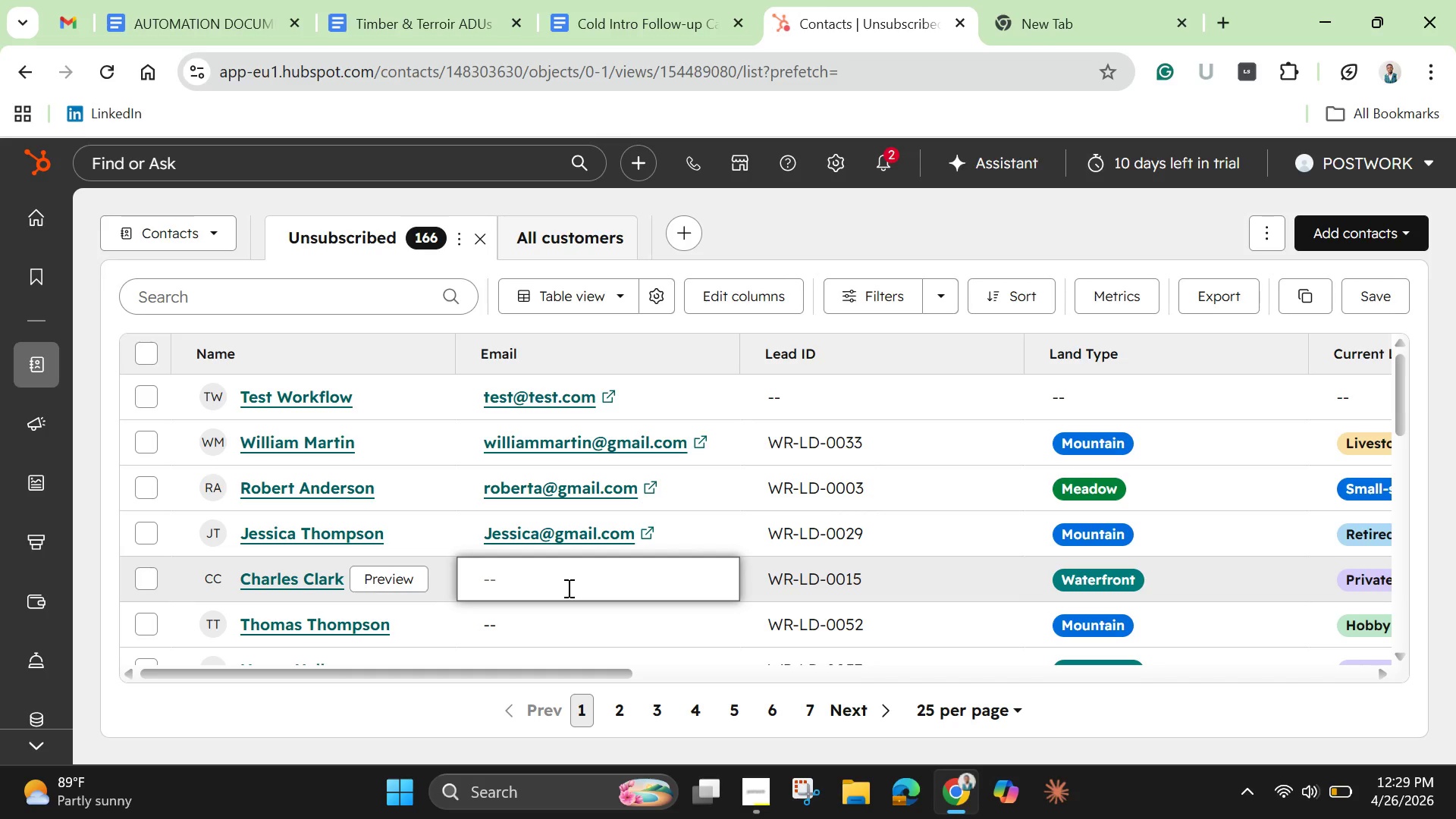 
wait(13.11)
 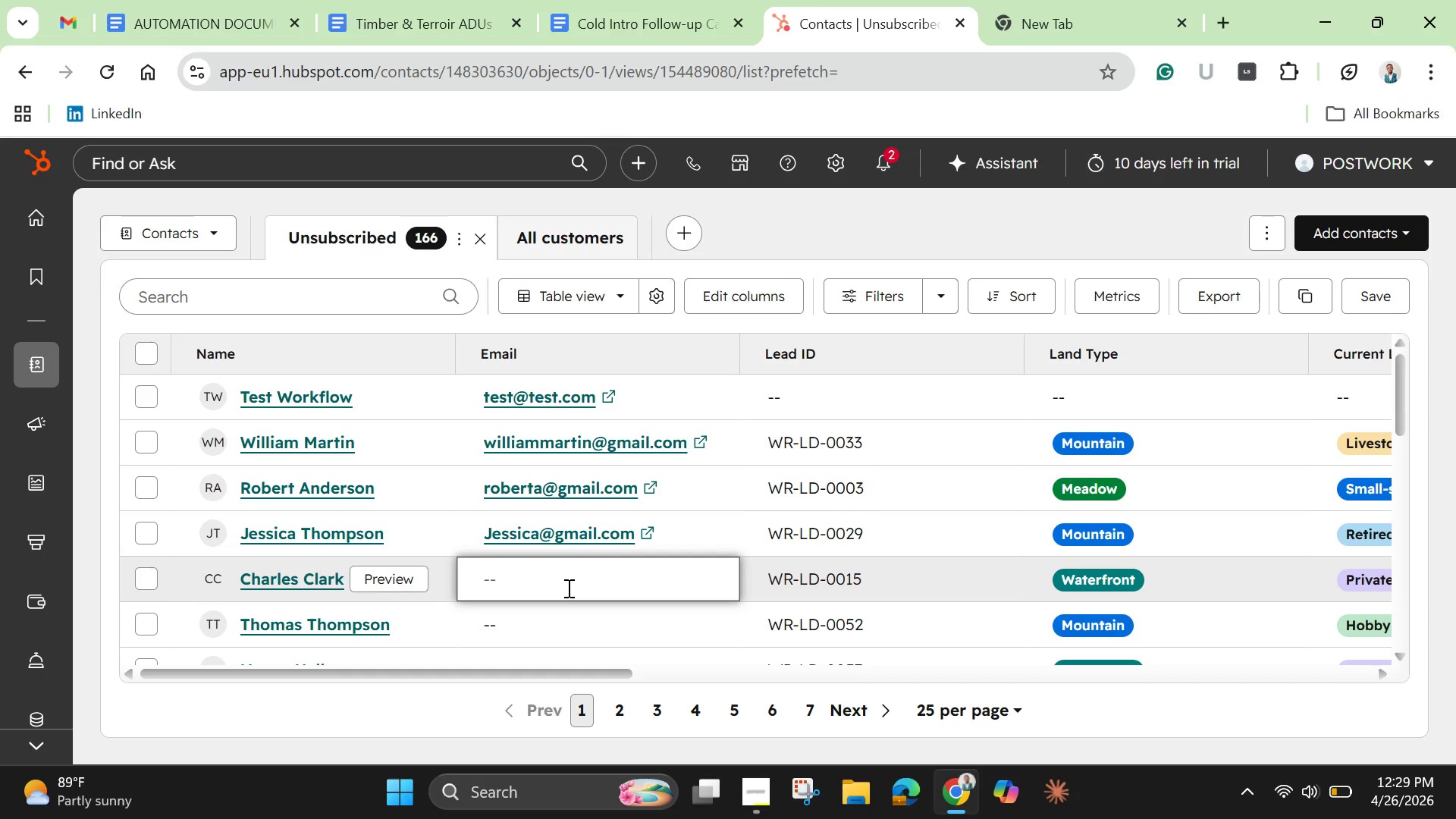 
type(char)
key(Backspace)
type(les )
key(Backspace)
key(Backspace)
key(Backspace)
key(Backspace)
type(rles@gmail.com)
 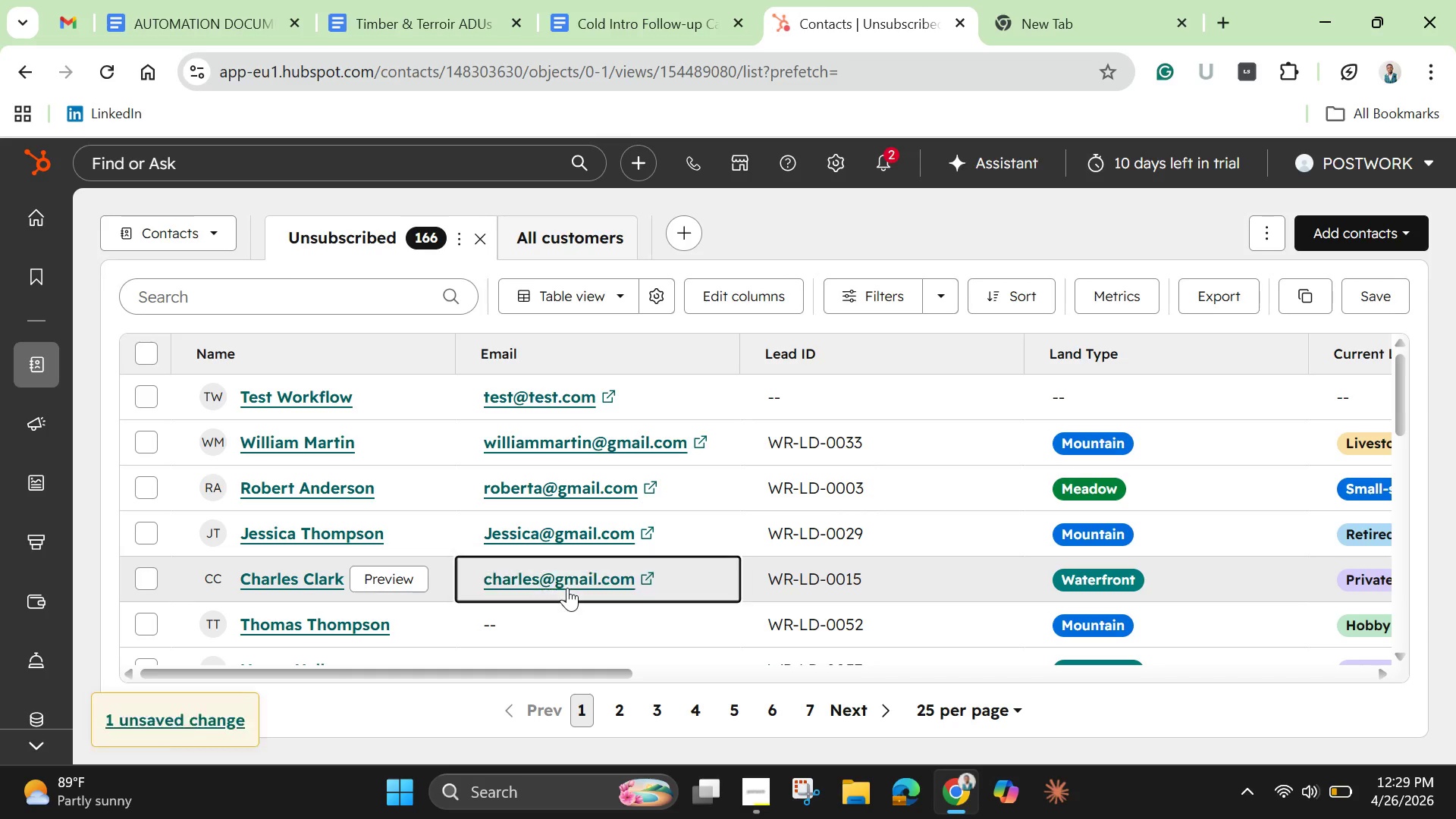 
 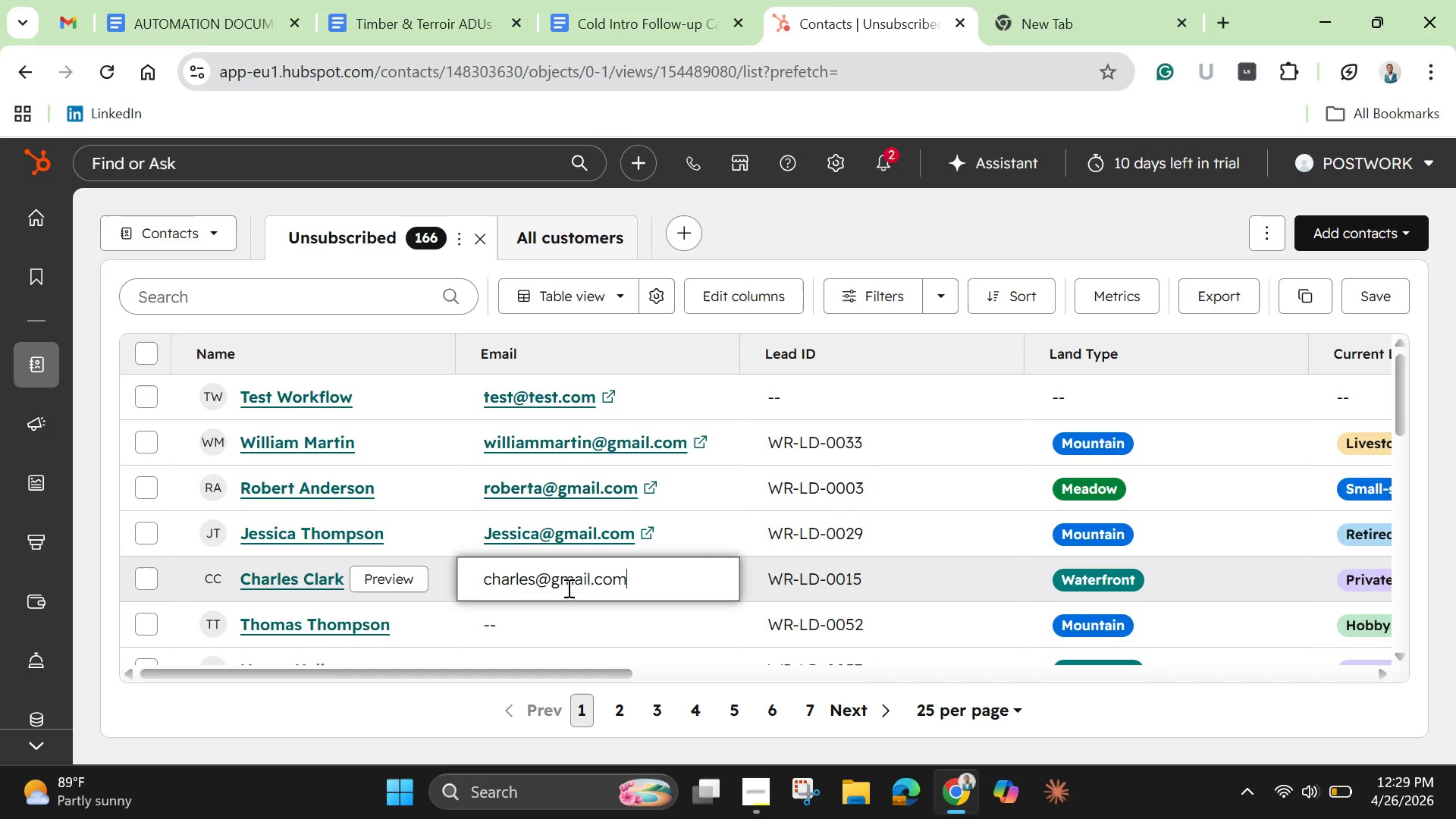 
key(Enter)
 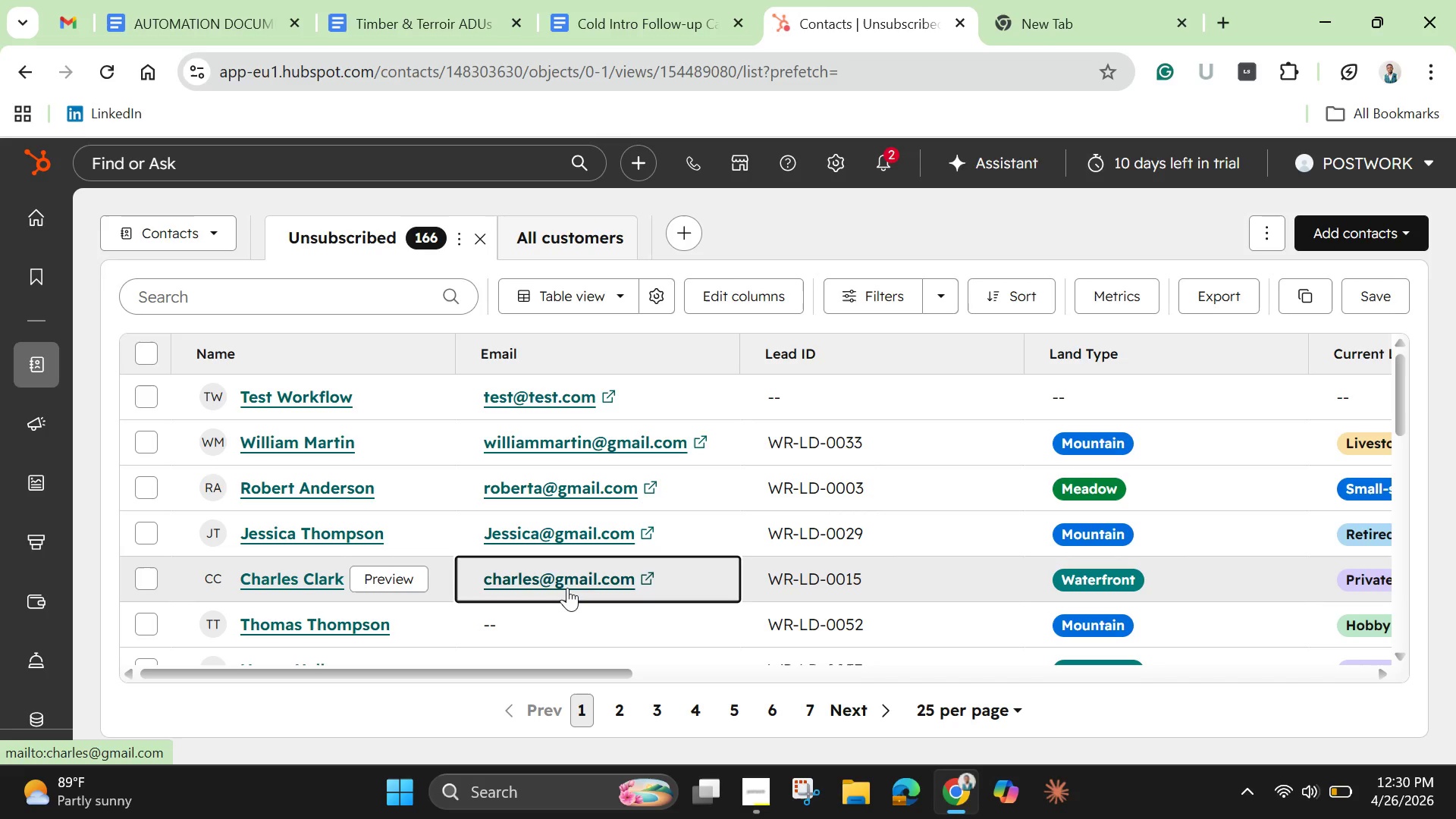 
wait(33.01)
 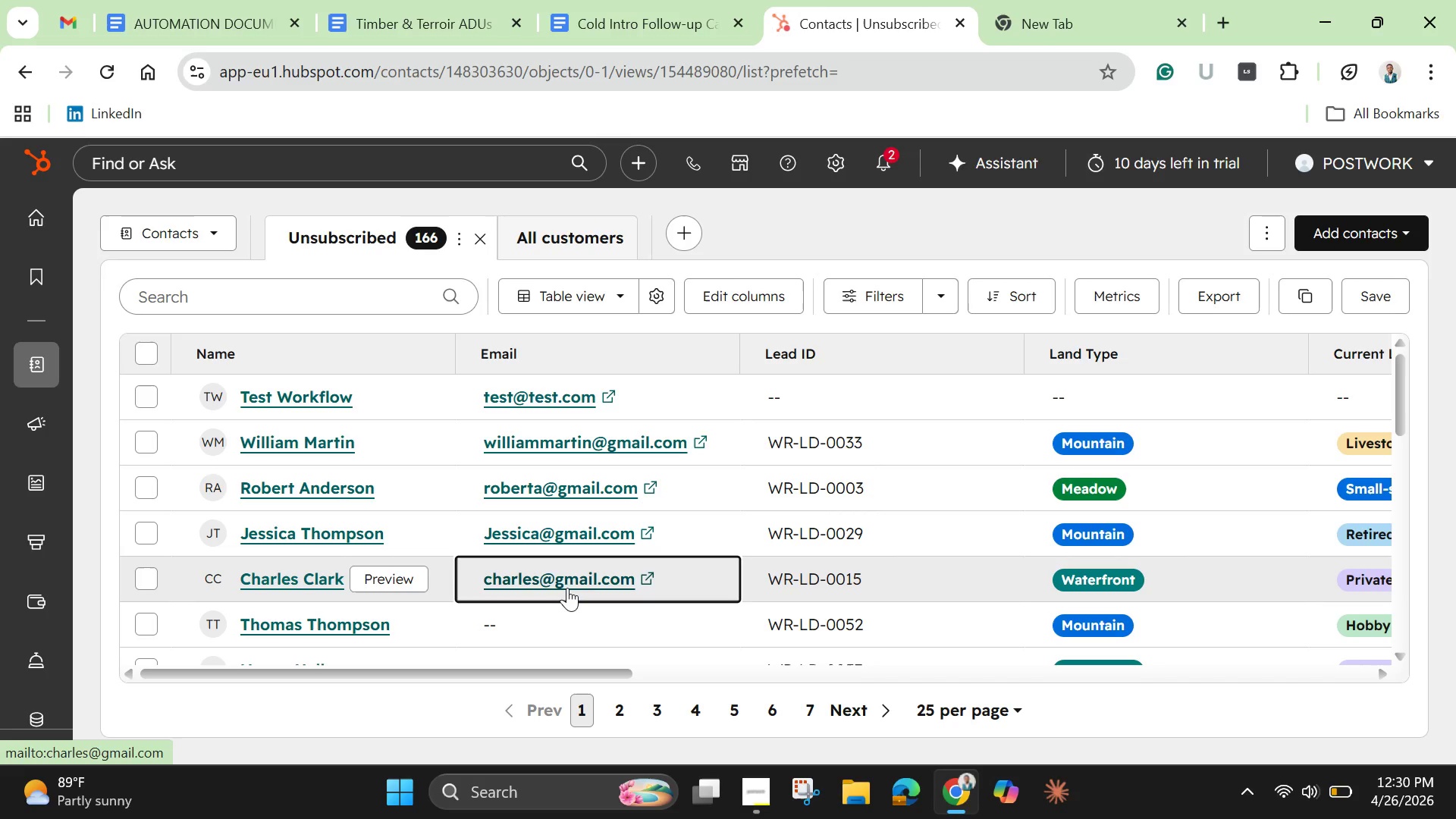 
scroll: coordinate [567, 588], scroll_direction: down, amount: 1.0
 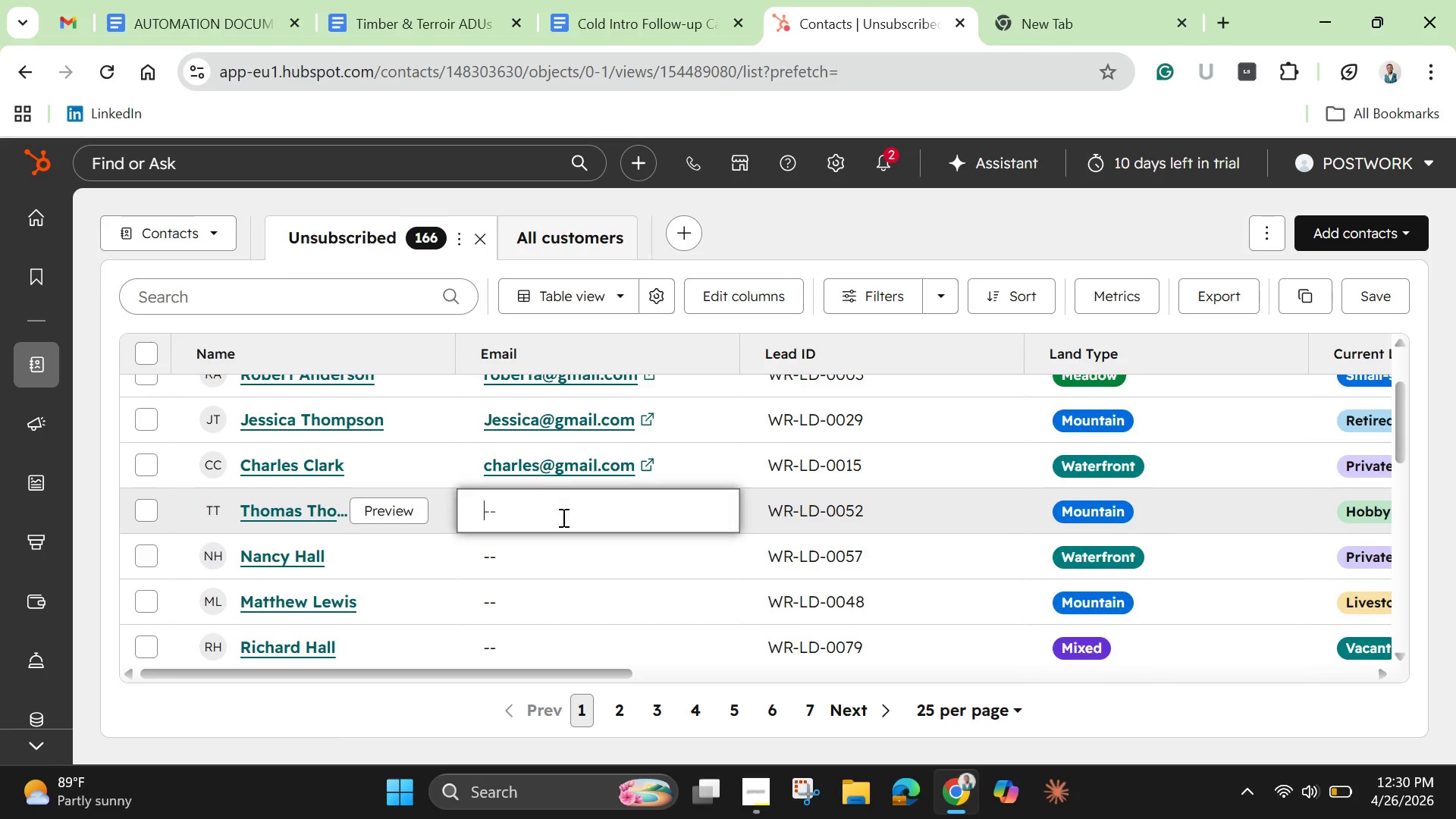 
left_click([562, 517])
 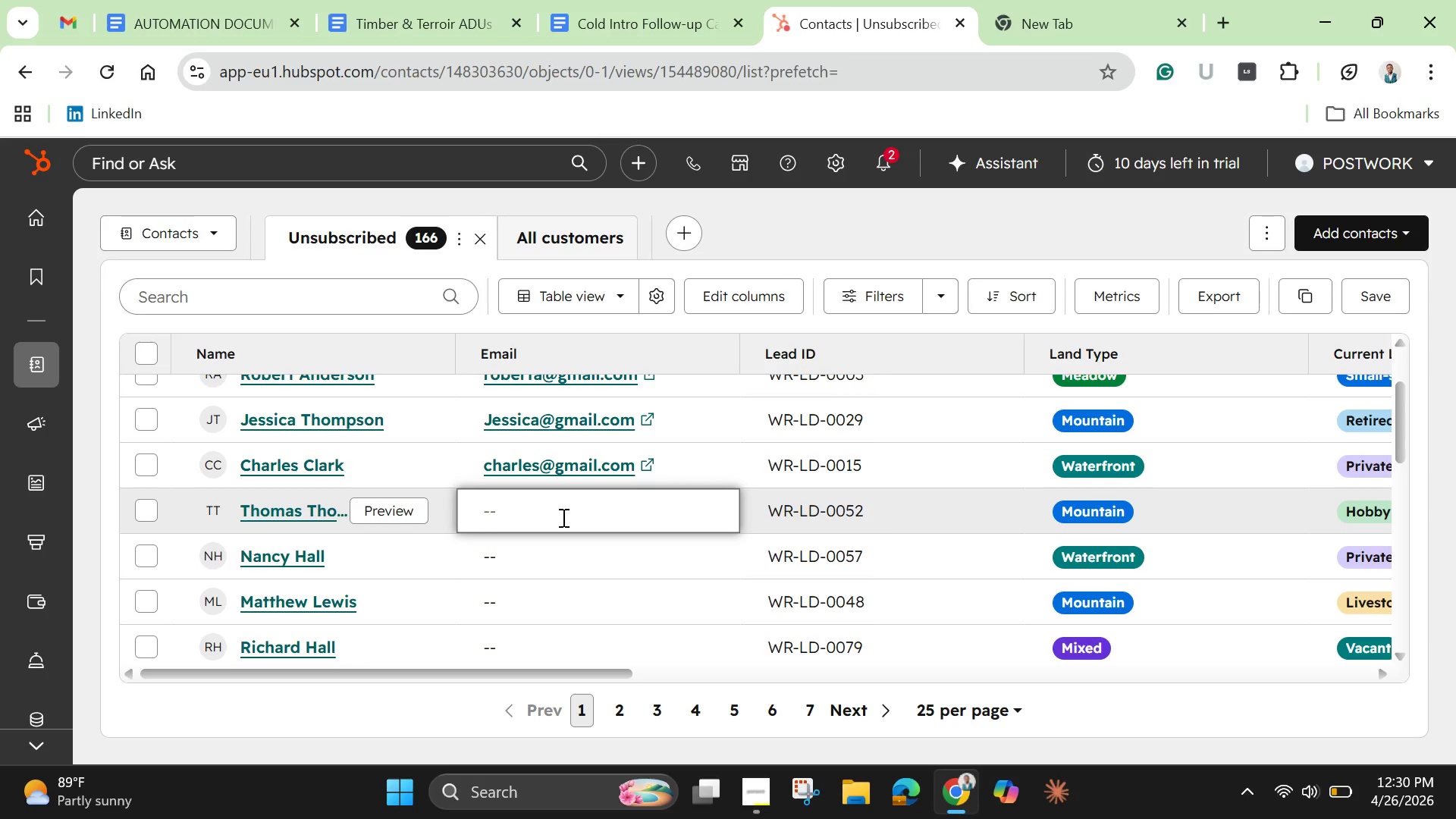 
type(thomas@gmail.com)
 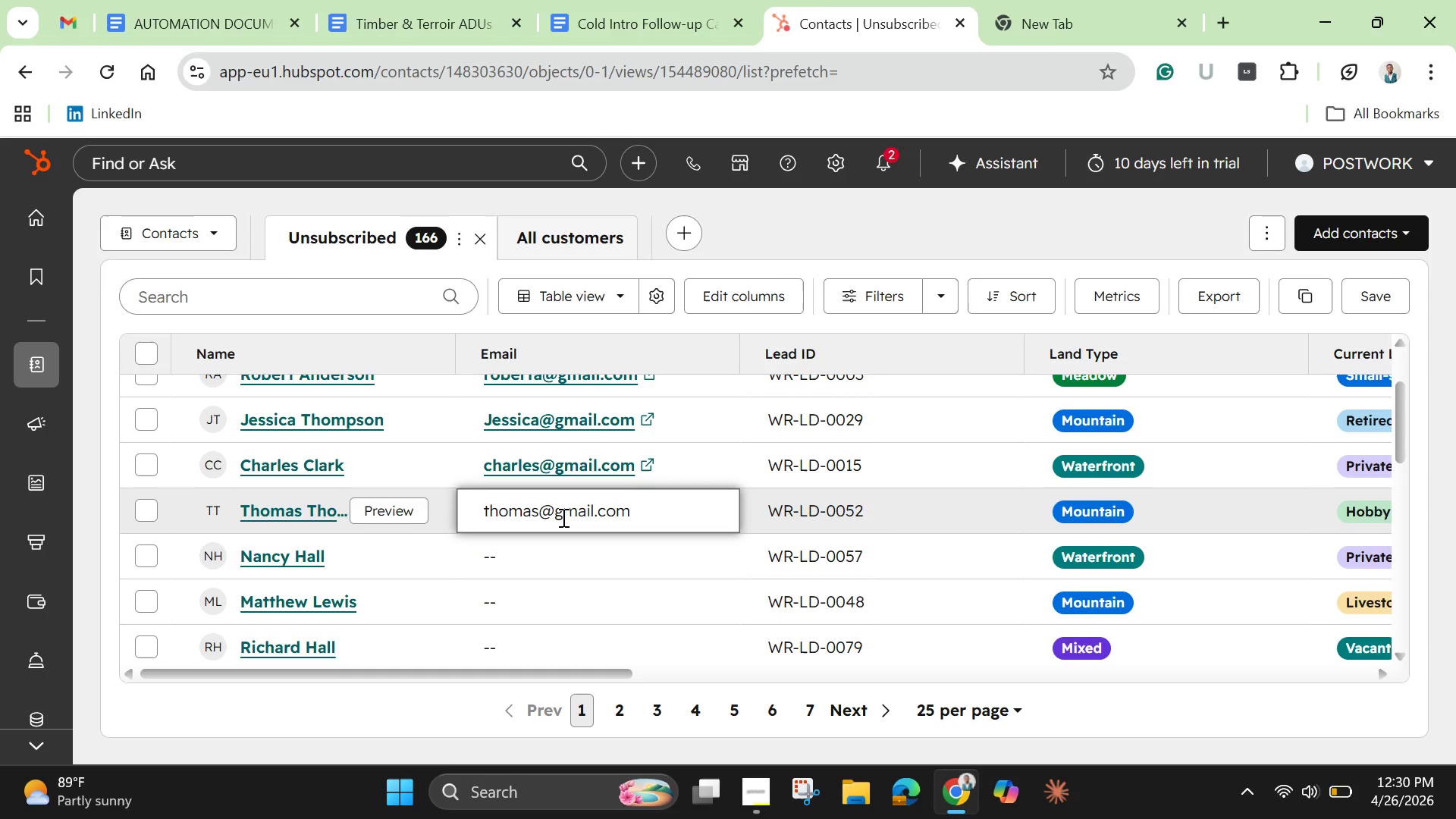 
left_click([544, 561])
 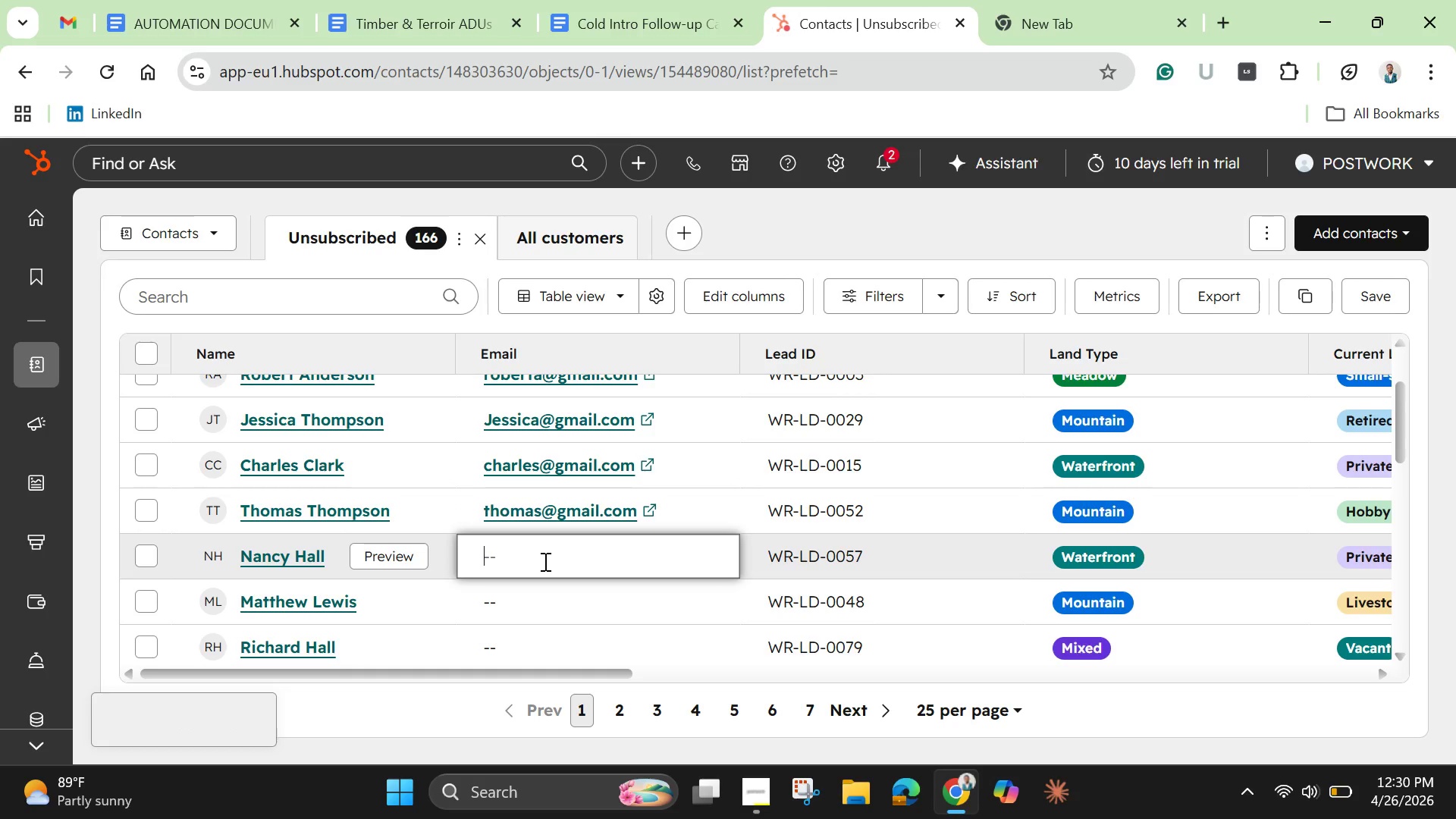 
type(Nanc)
key(Backspace)
key(Backspace)
key(Backspace)
key(Backspace)
key(Backspace)
type(nancy@gmail.com)
 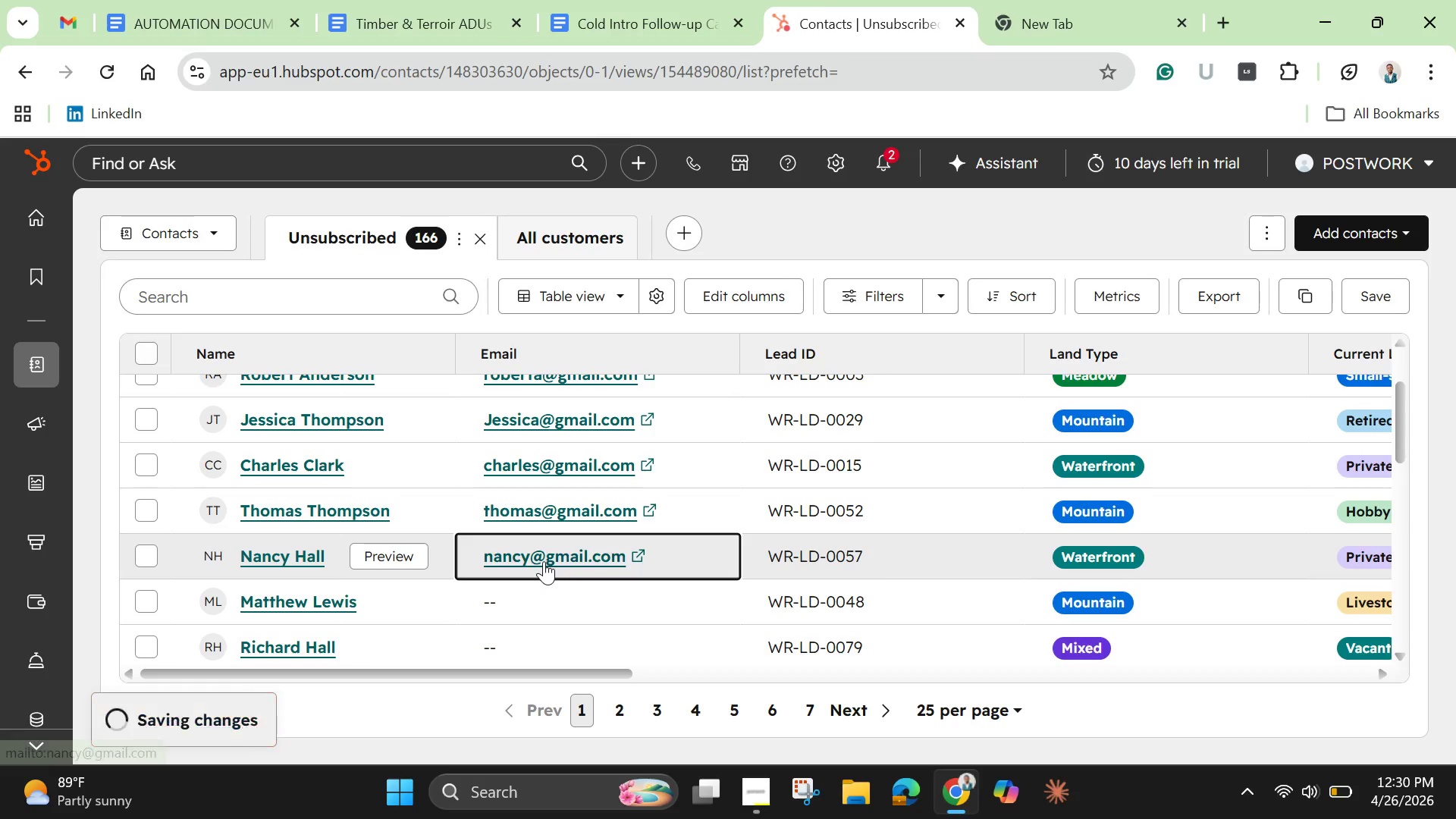 
 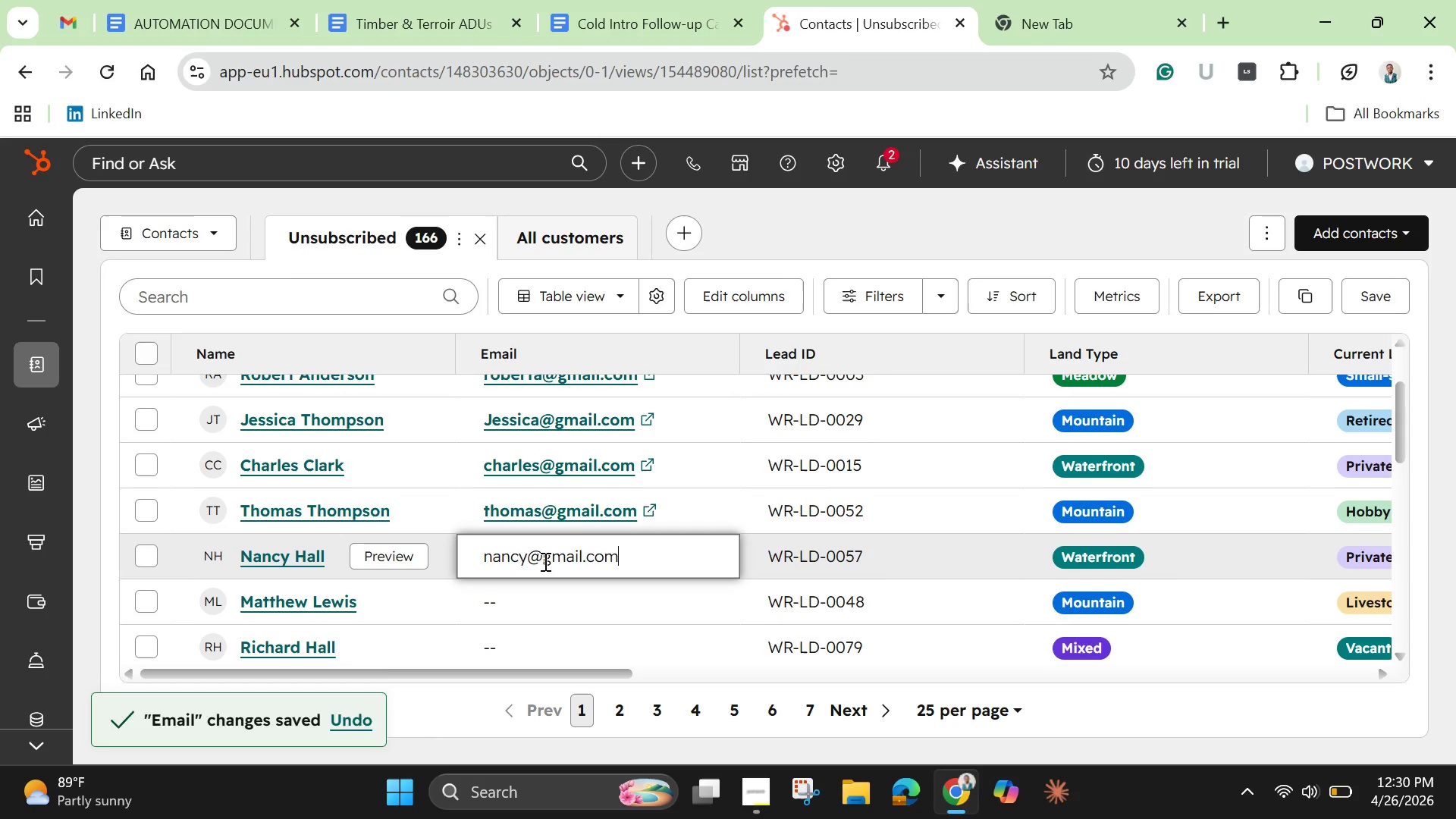 
key(Enter)
 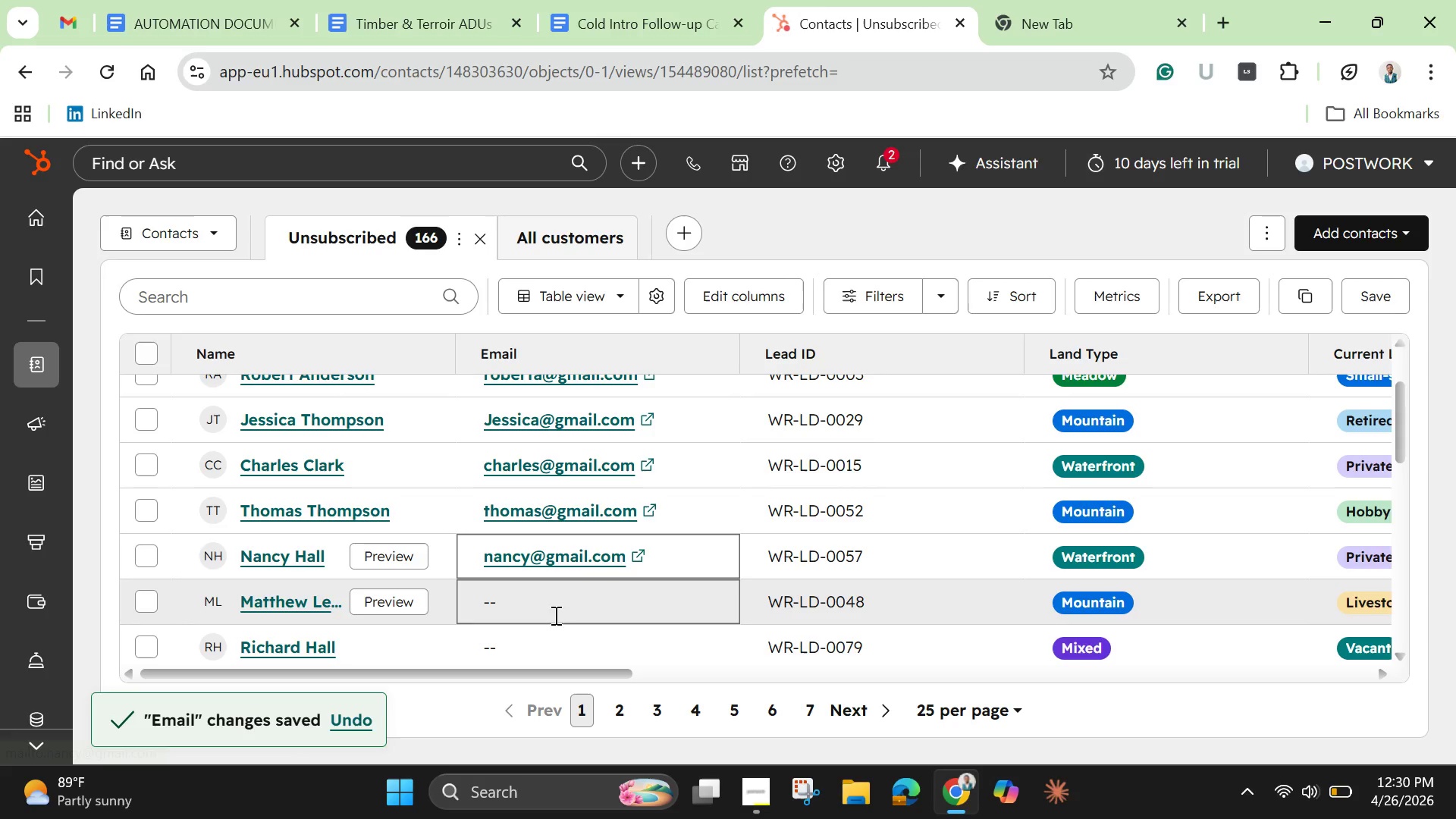 
left_click([554, 598])
 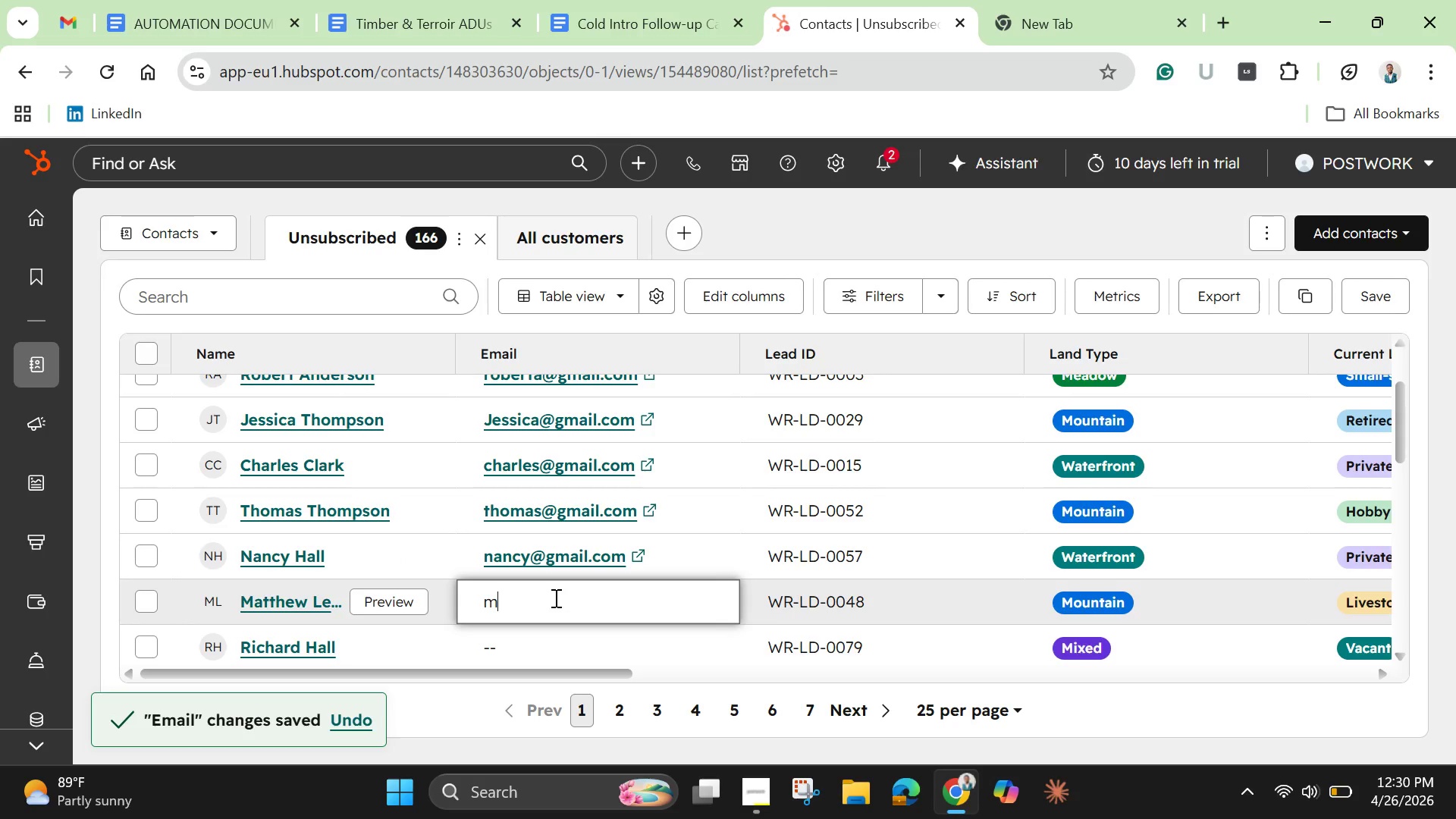 
type(matthew@gmail.com)
 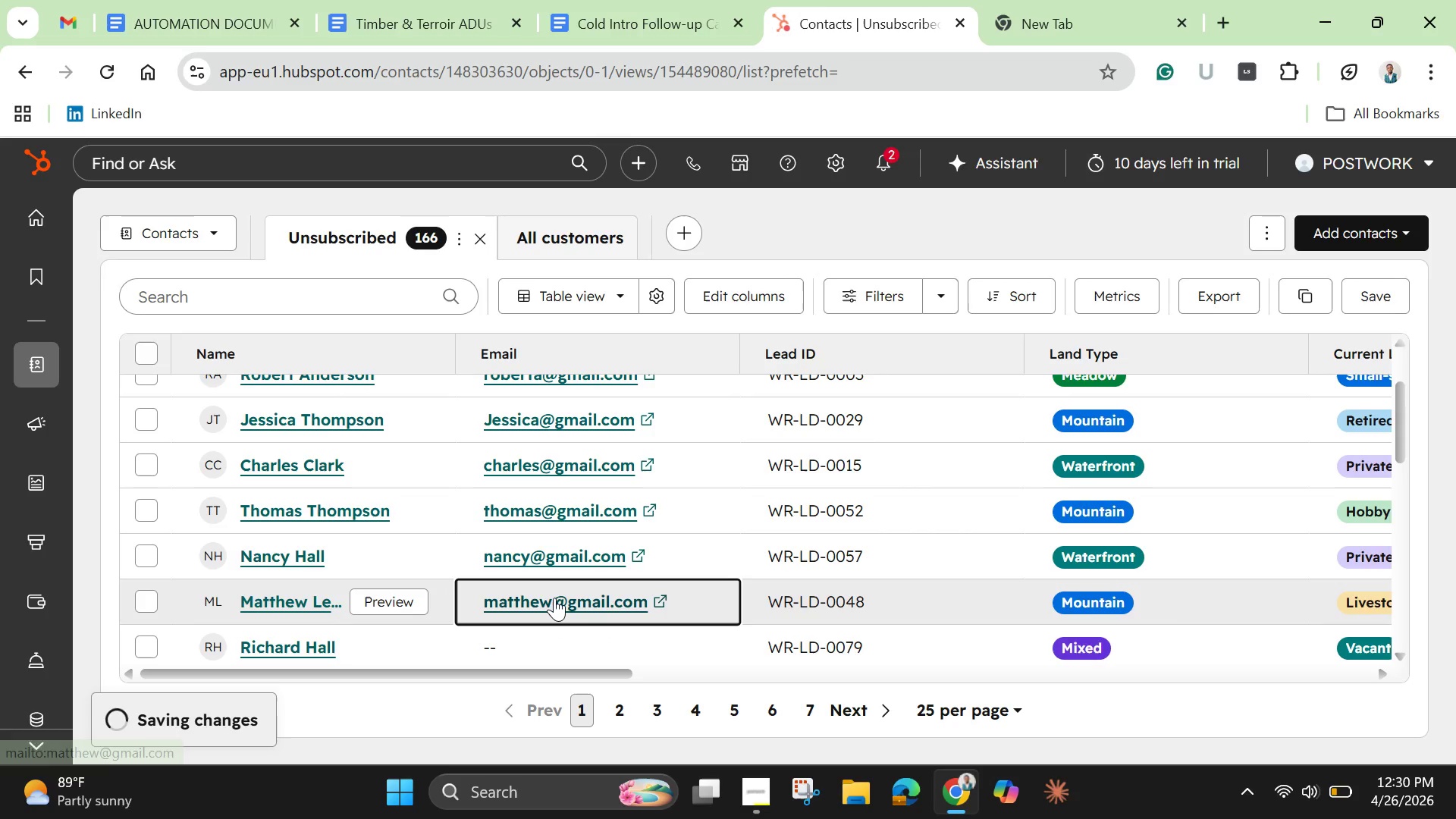 
 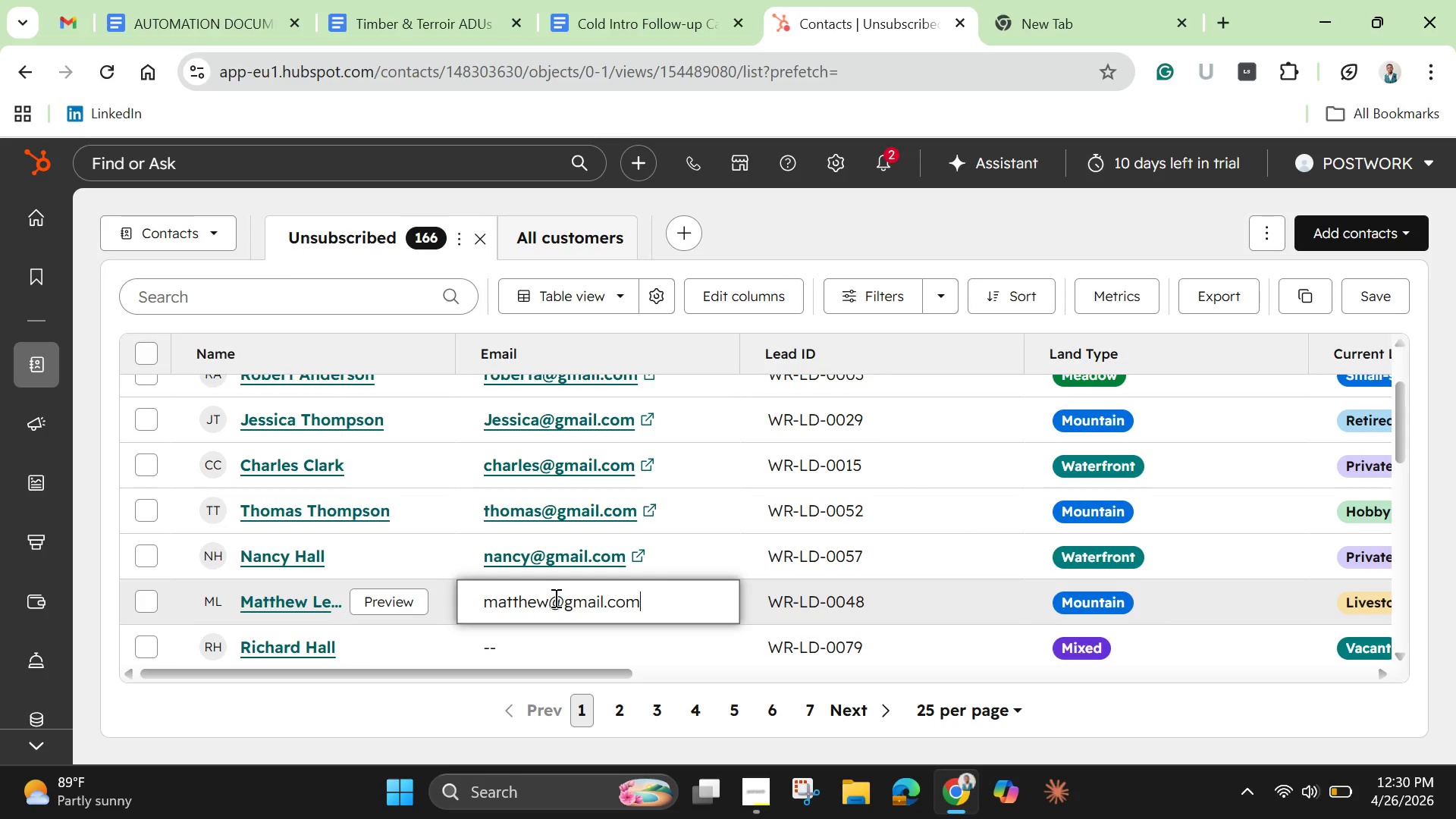 
key(Enter)
 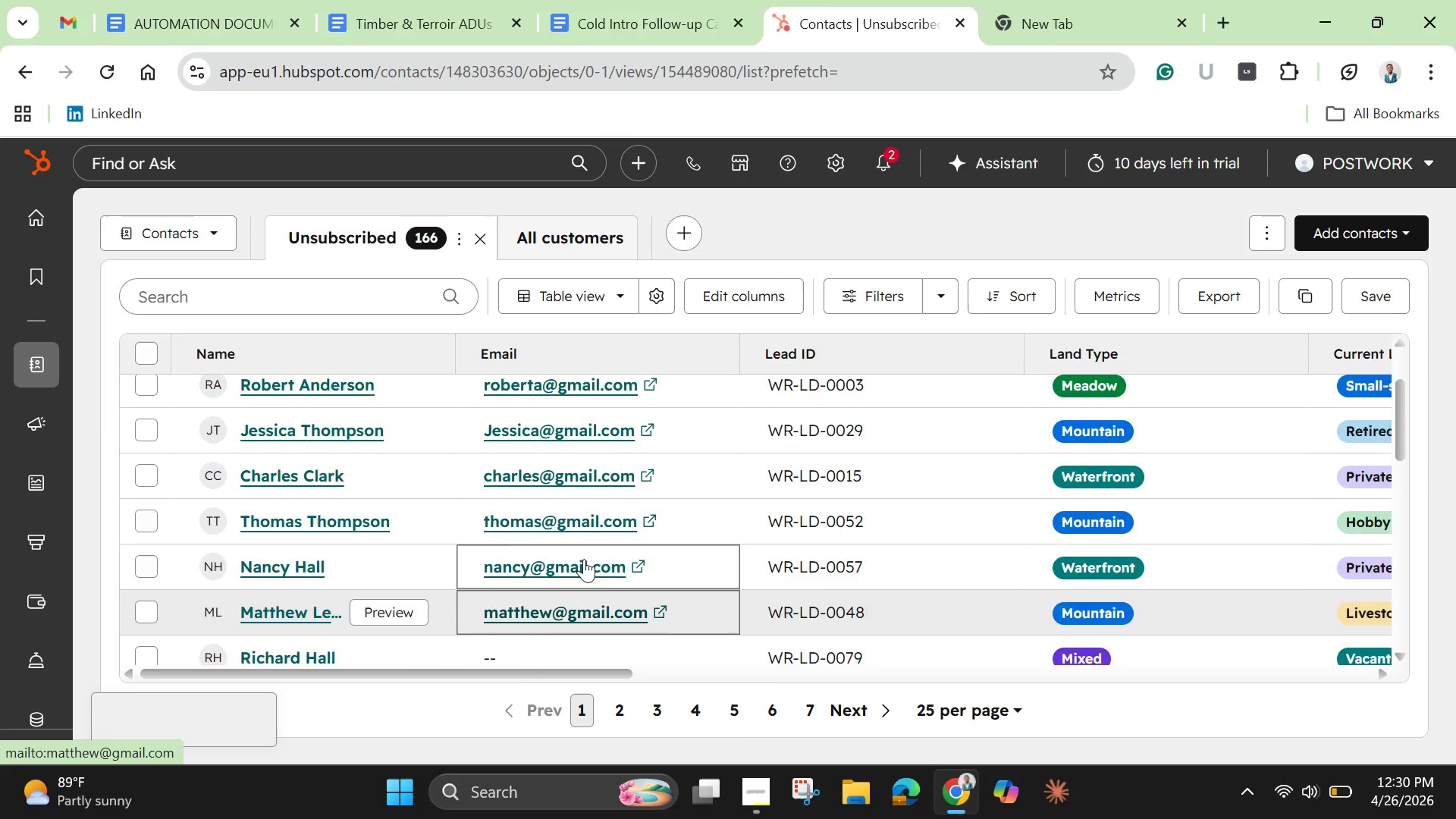 
scroll: coordinate [584, 559], scroll_direction: up, amount: 5.0
 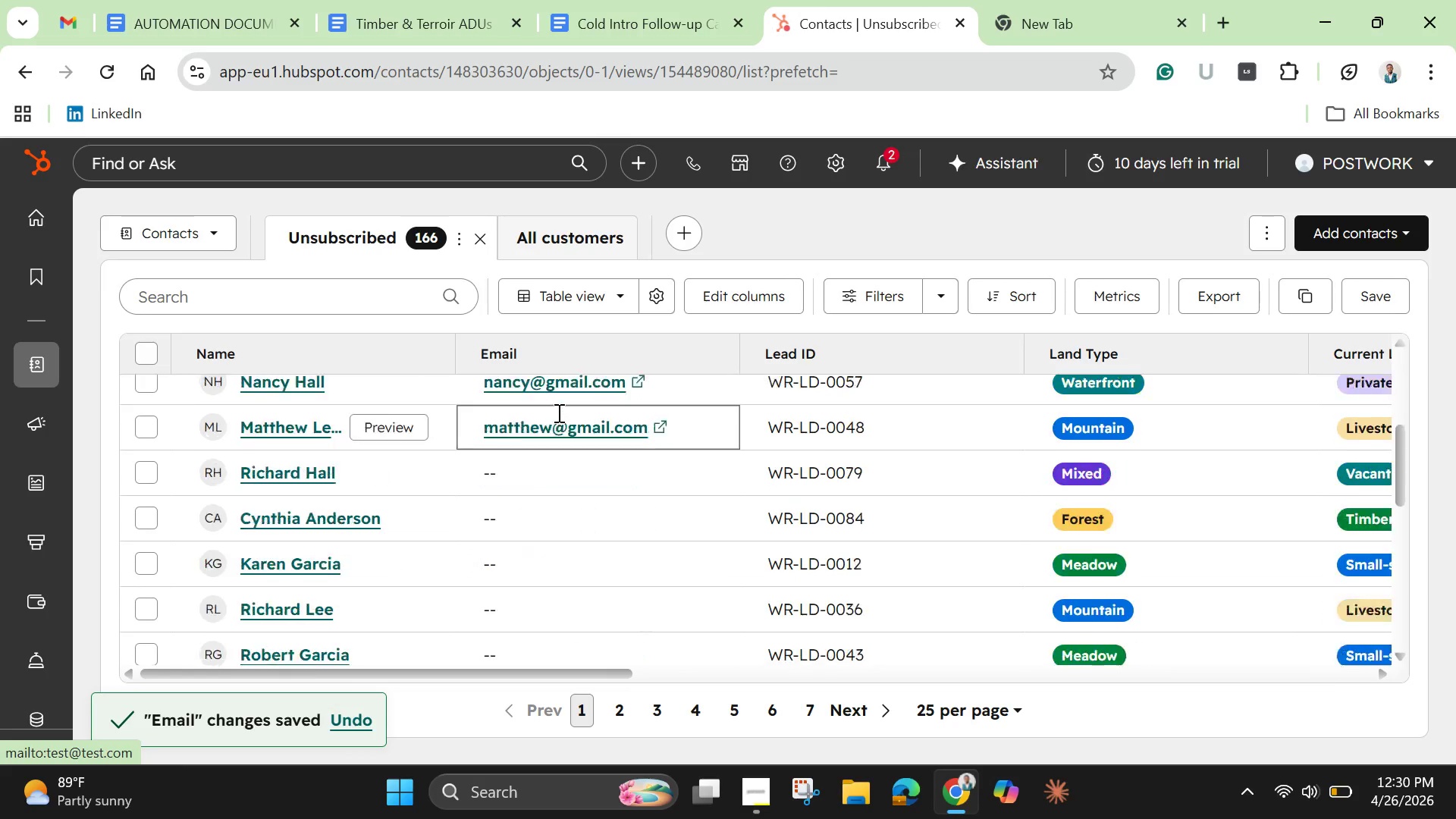 
scroll: coordinate [557, 413], scroll_direction: down, amount: 5.0
 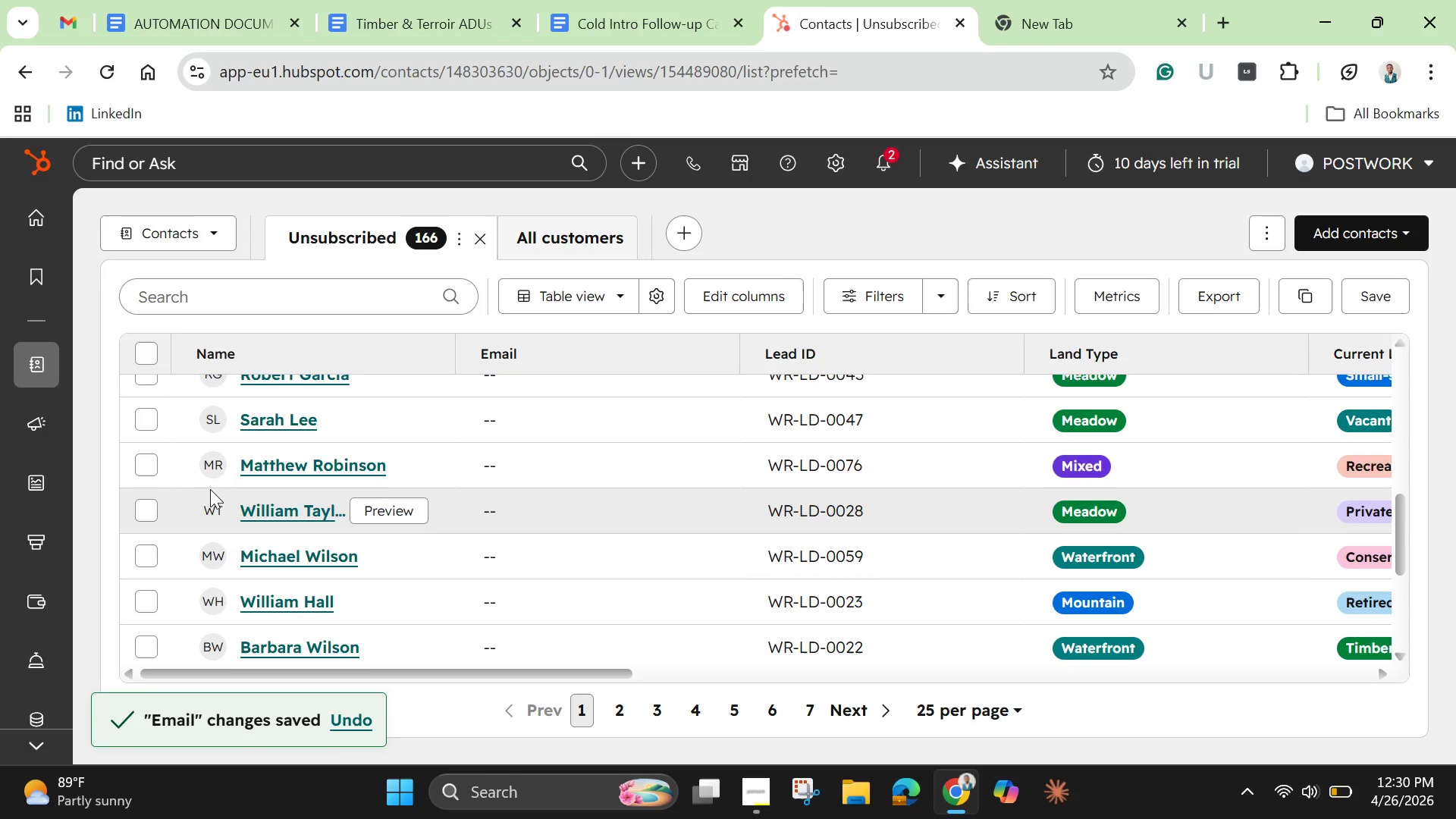 
scroll: coordinate [181, 466], scroll_direction: up, amount: 3.0
 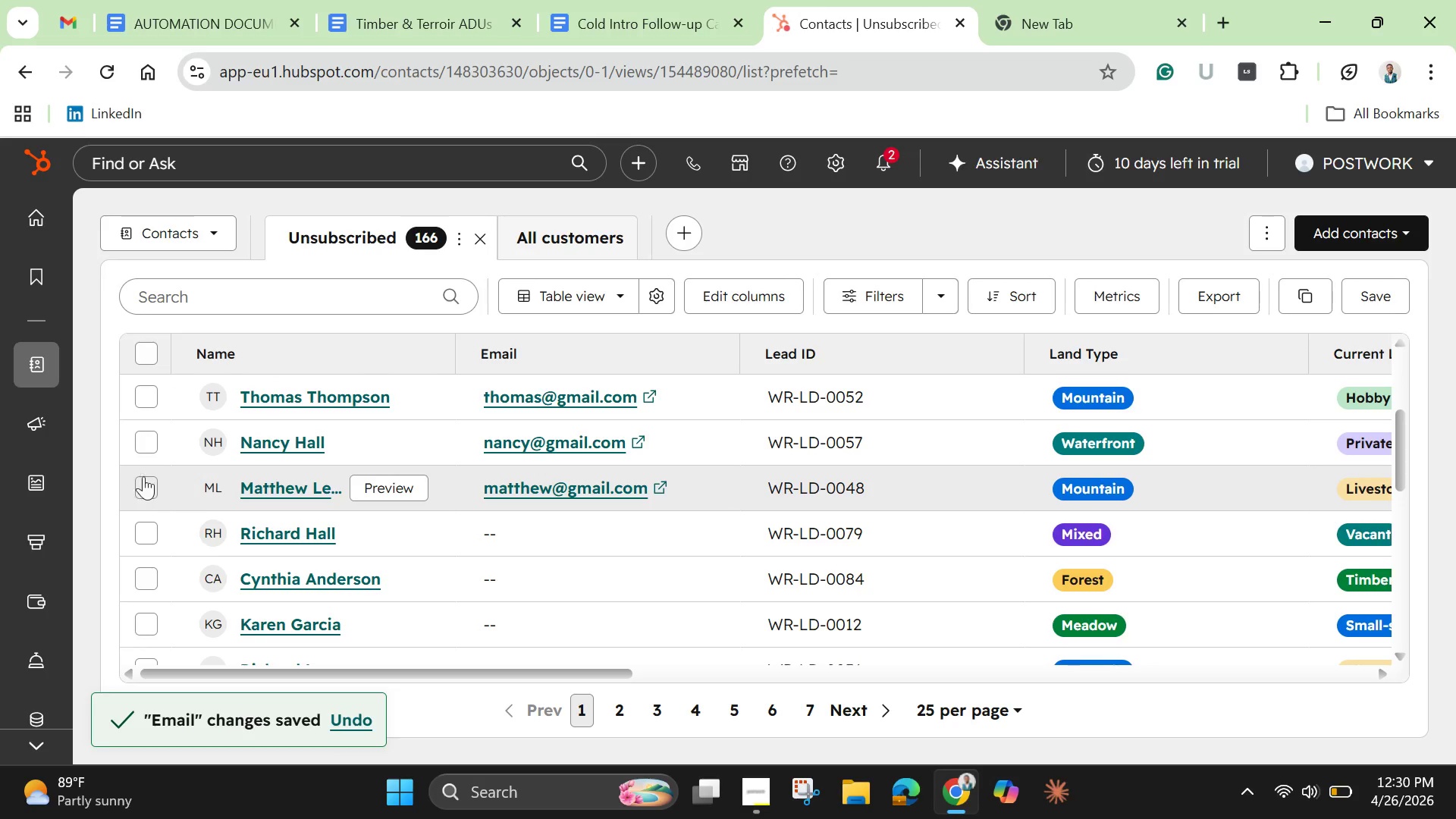 
left_click([140, 486])
 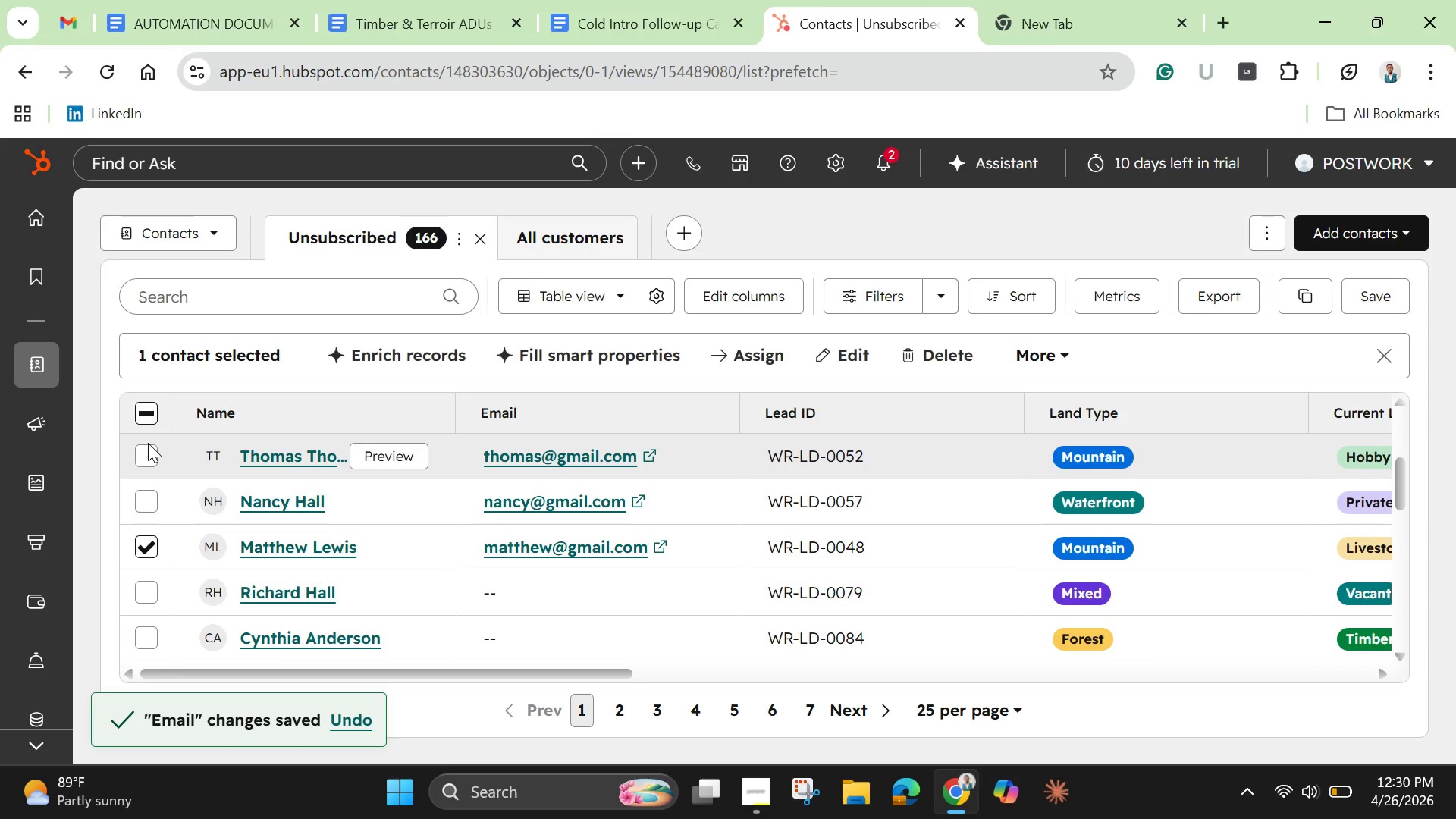 
left_click([148, 443])
 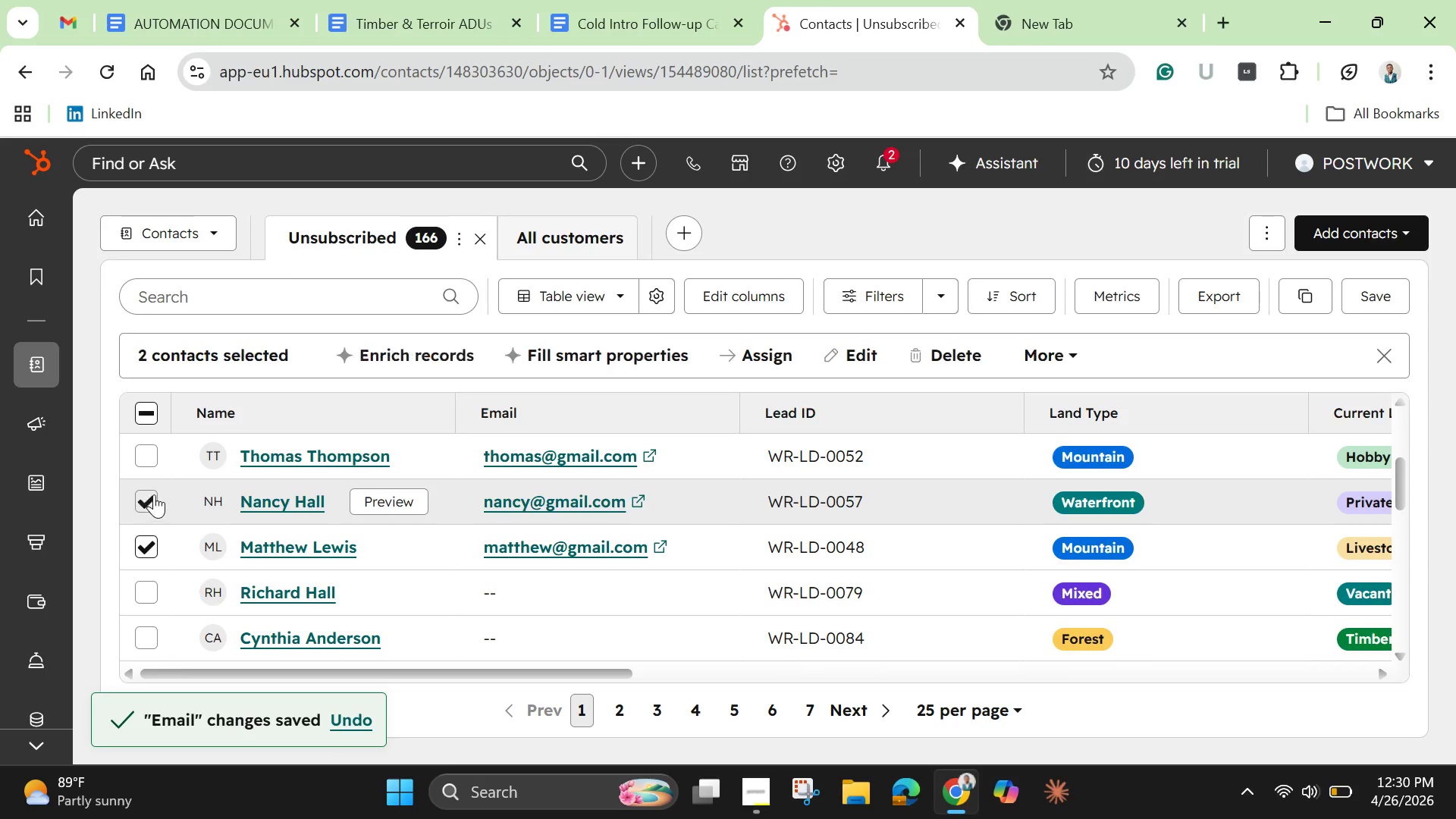 
left_click([153, 497])
 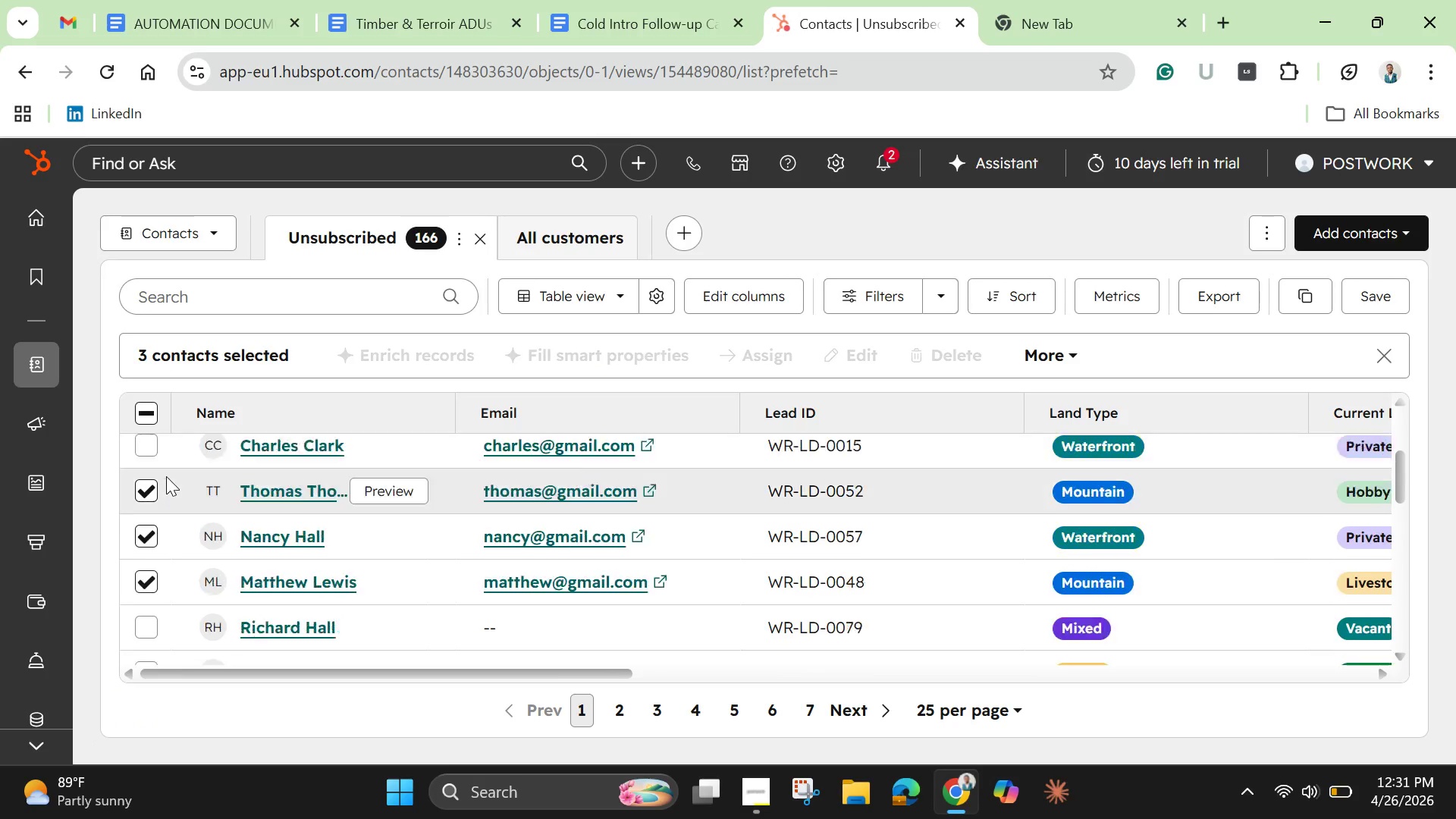 
scroll: coordinate [166, 476], scroll_direction: up, amount: 2.0
 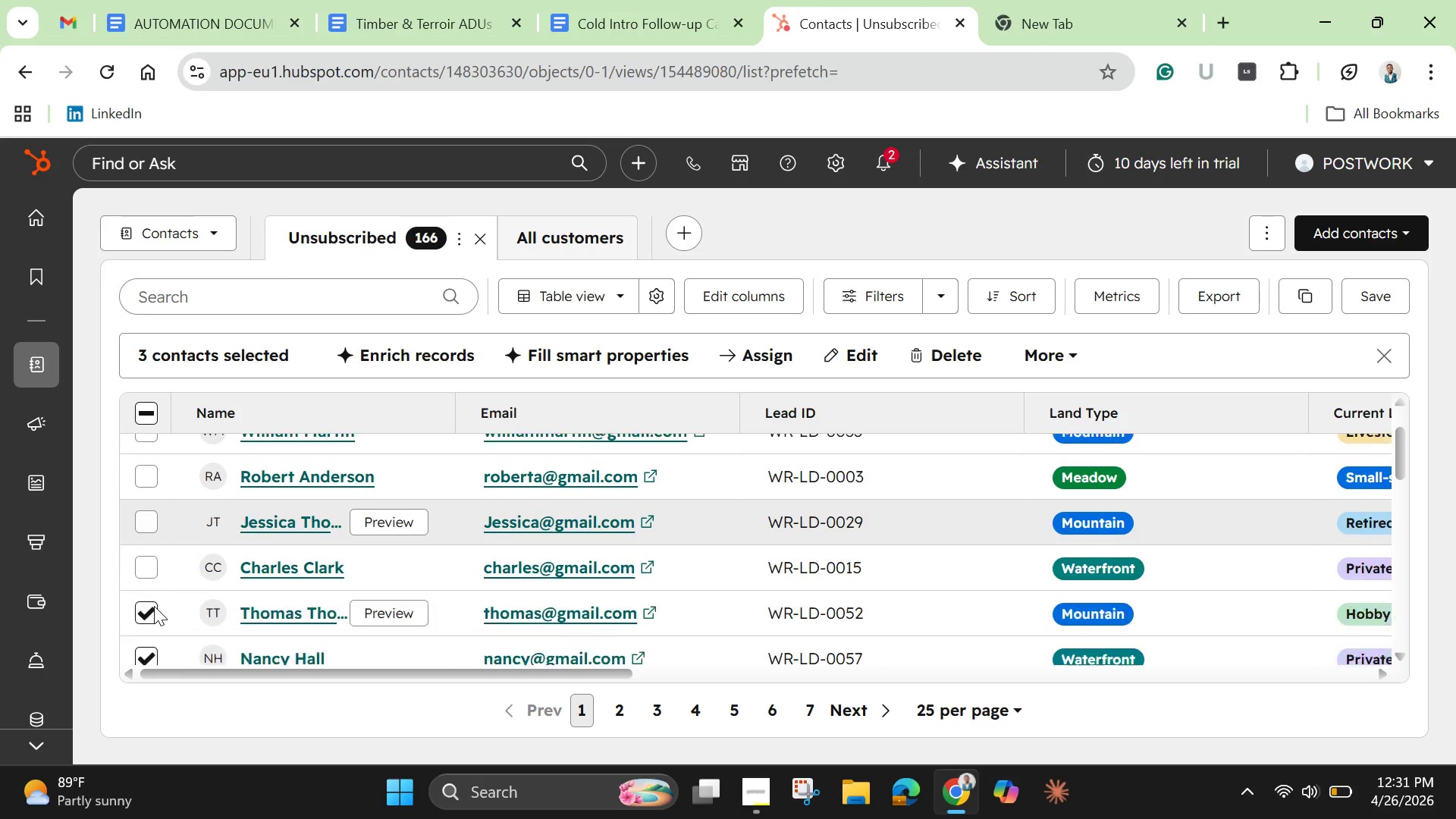 
scroll: coordinate [154, 606], scroll_direction: down, amount: 1.0
 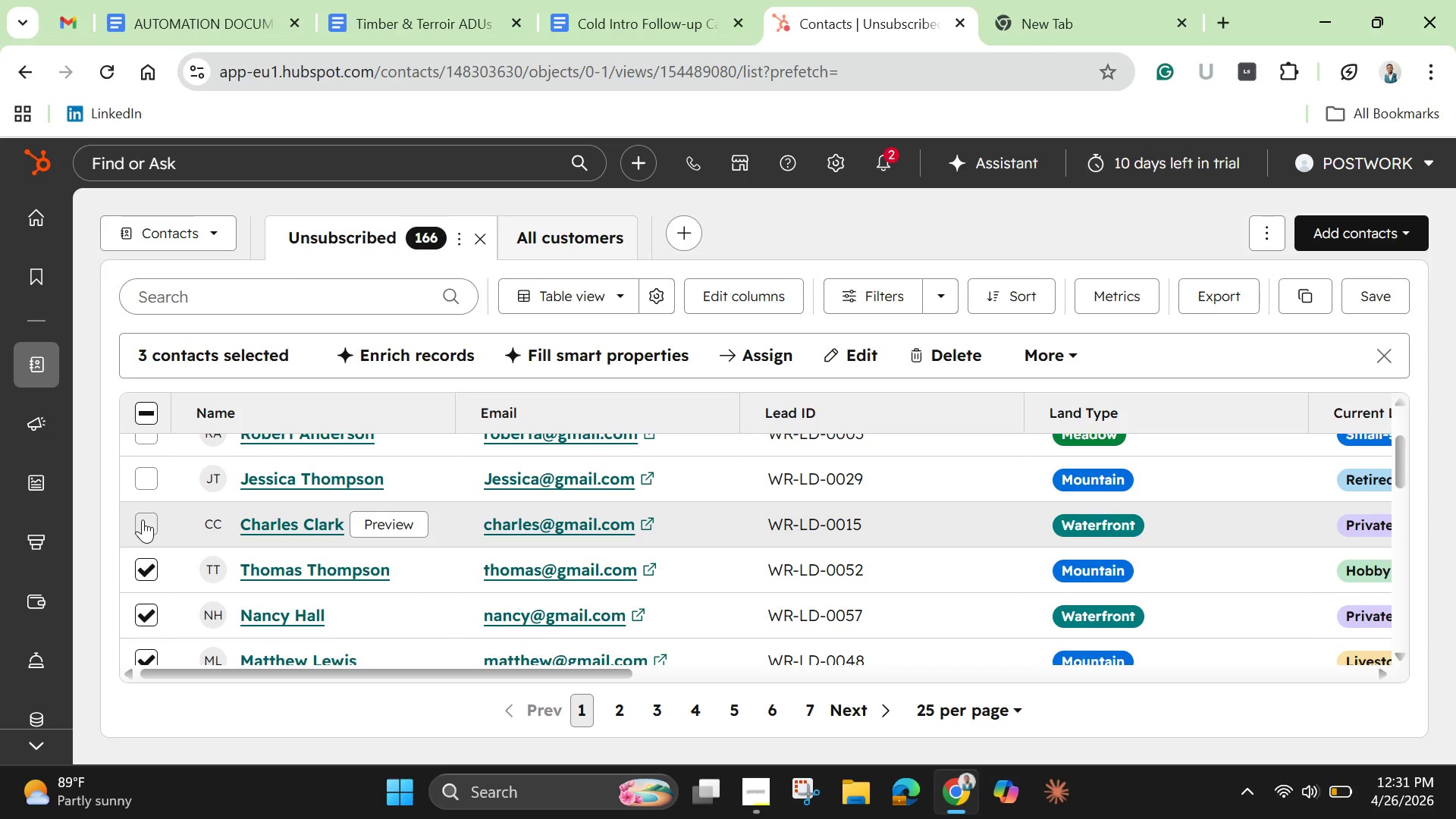 
left_click([143, 519])
 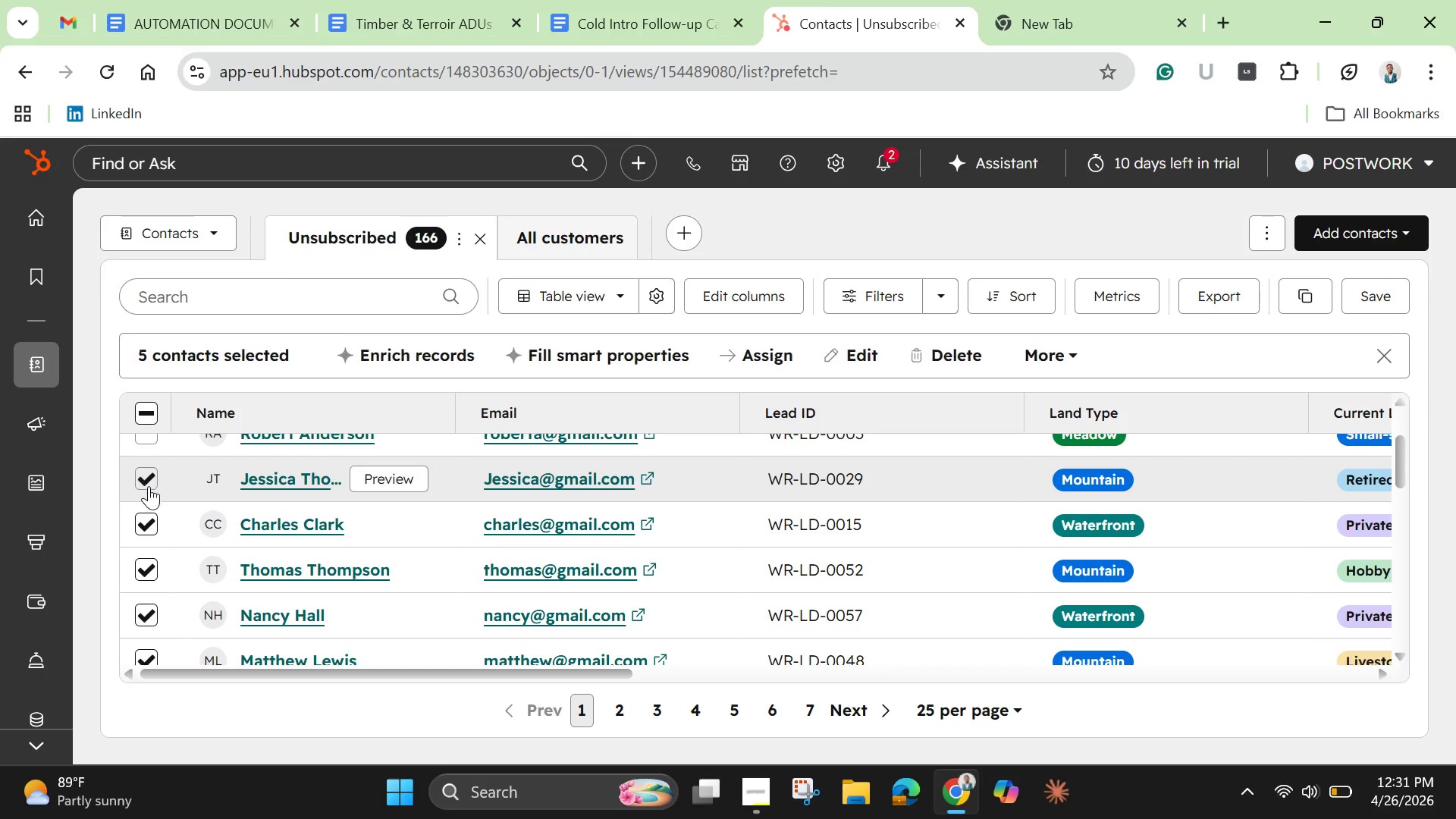 
left_click([147, 482])
 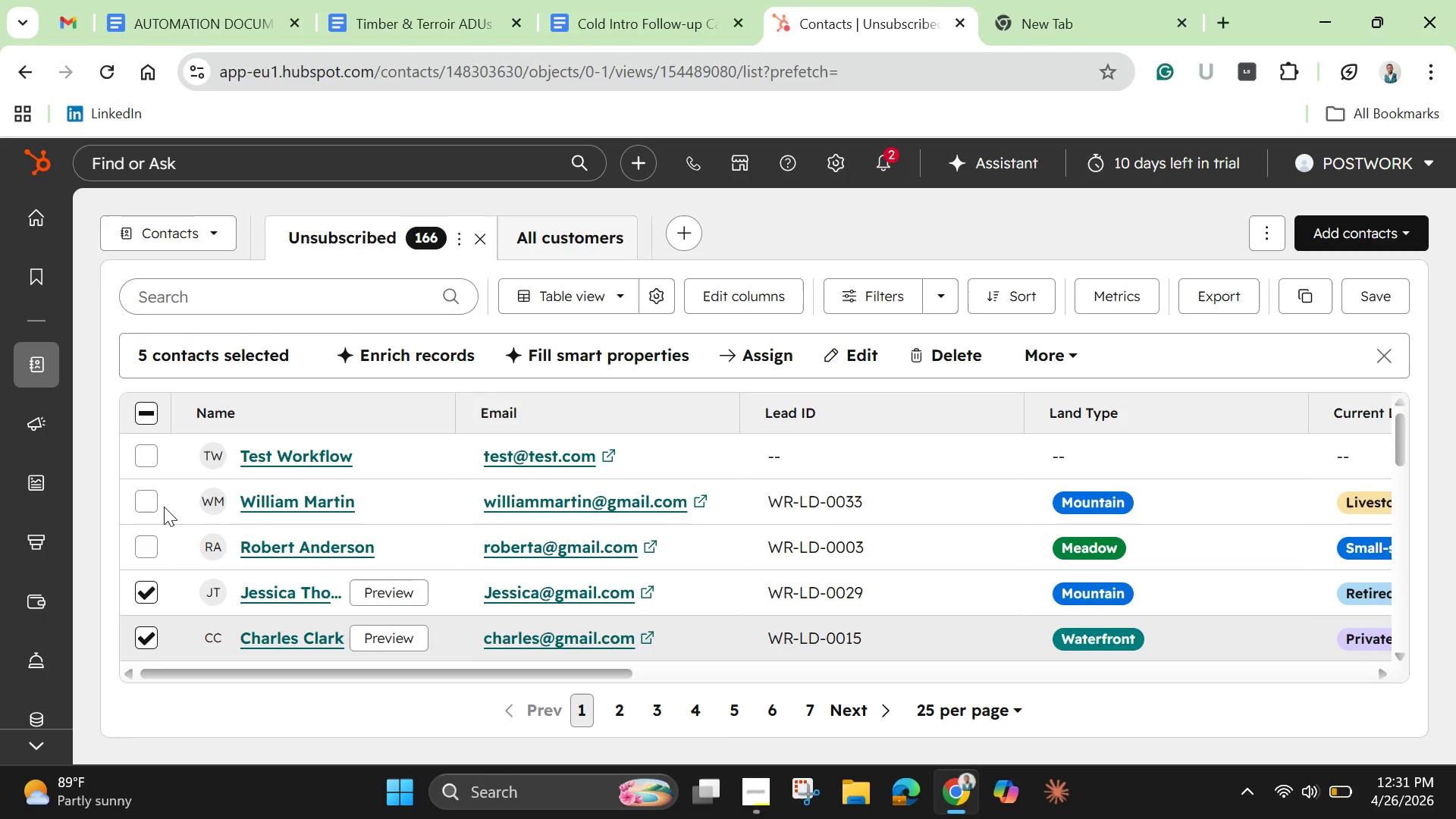 
scroll: coordinate [164, 507], scroll_direction: up, amount: 1.0
 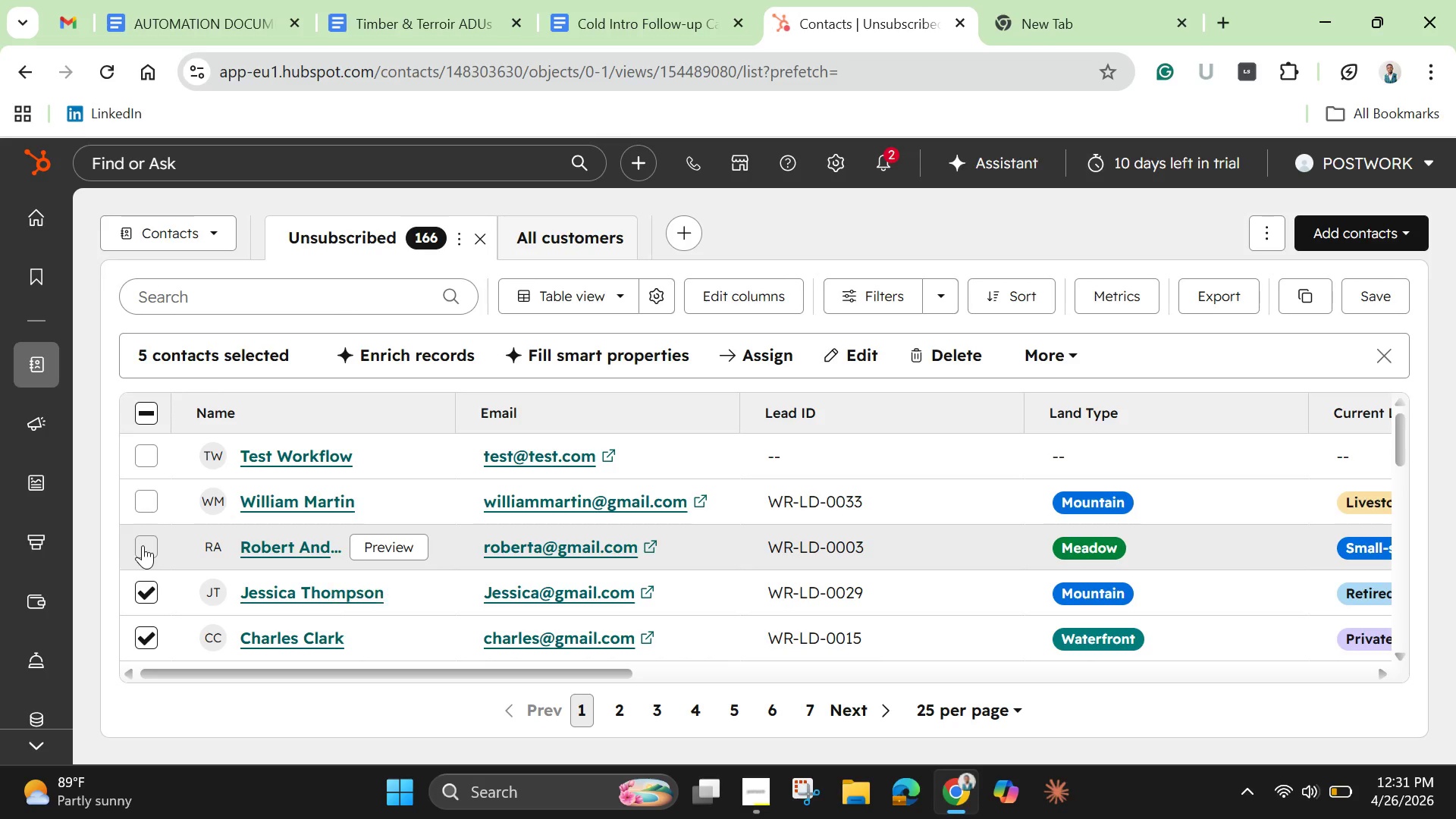 
left_click([143, 545])
 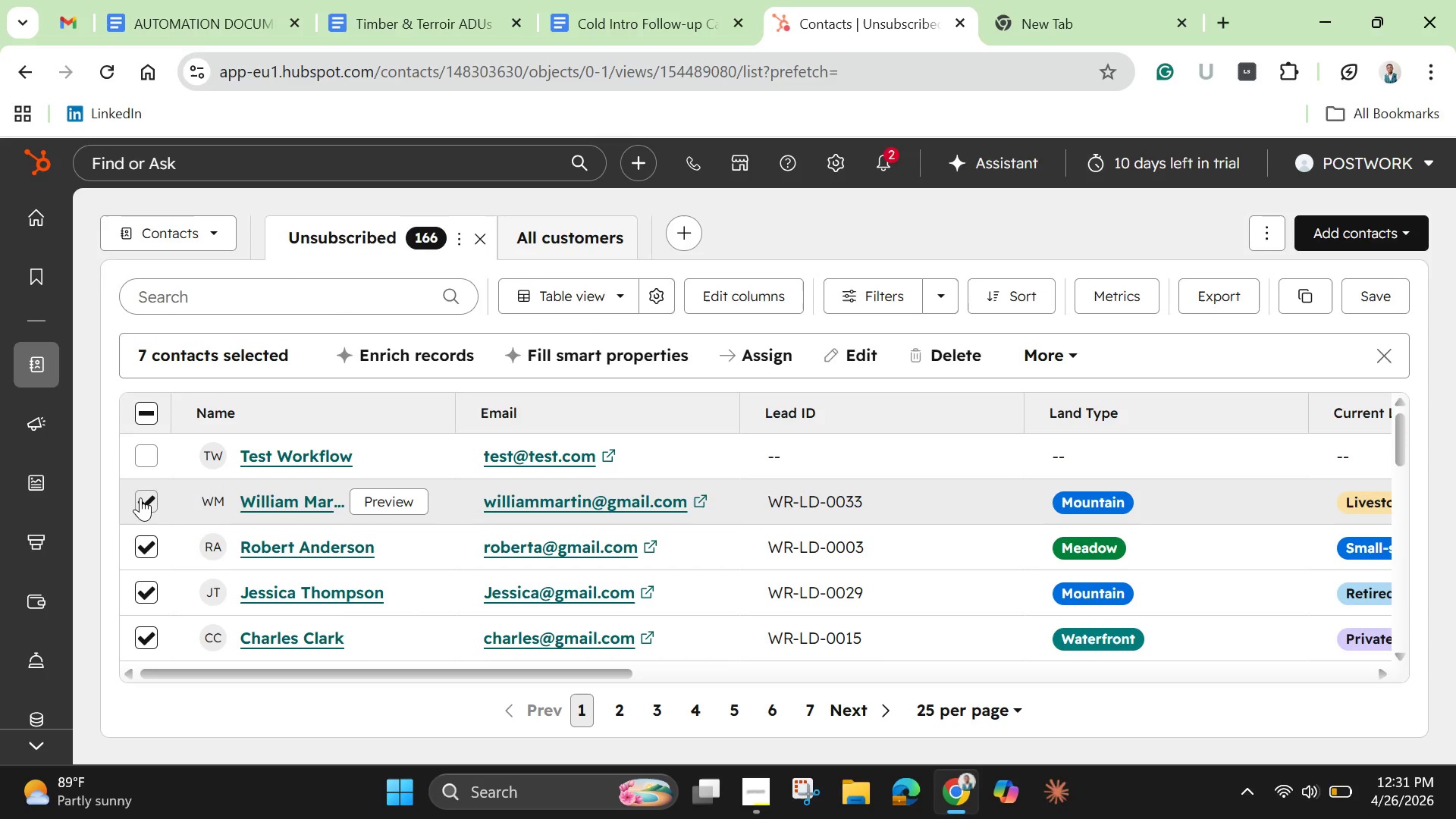 
left_click([140, 497])
 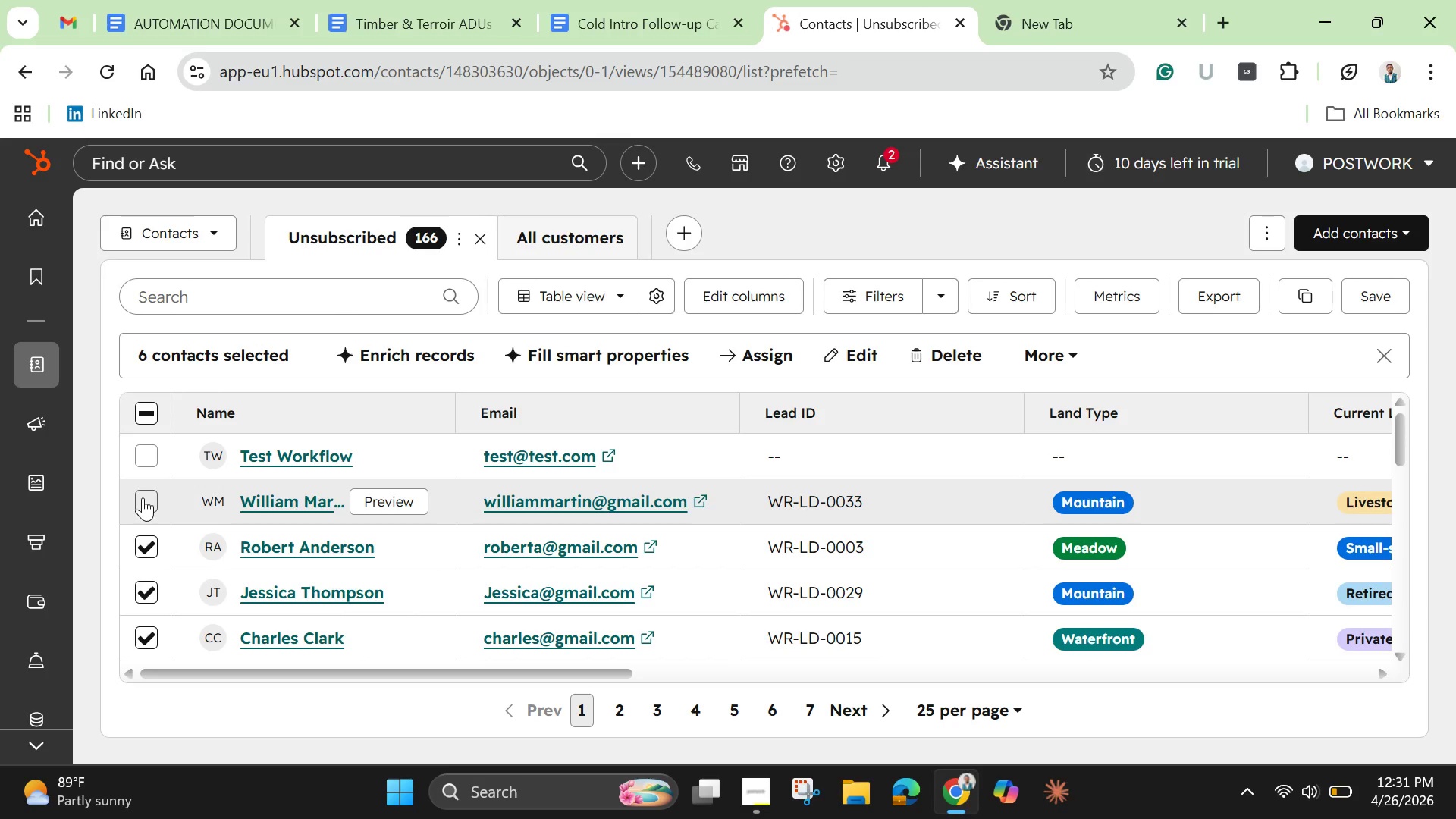 
left_click([143, 497])
 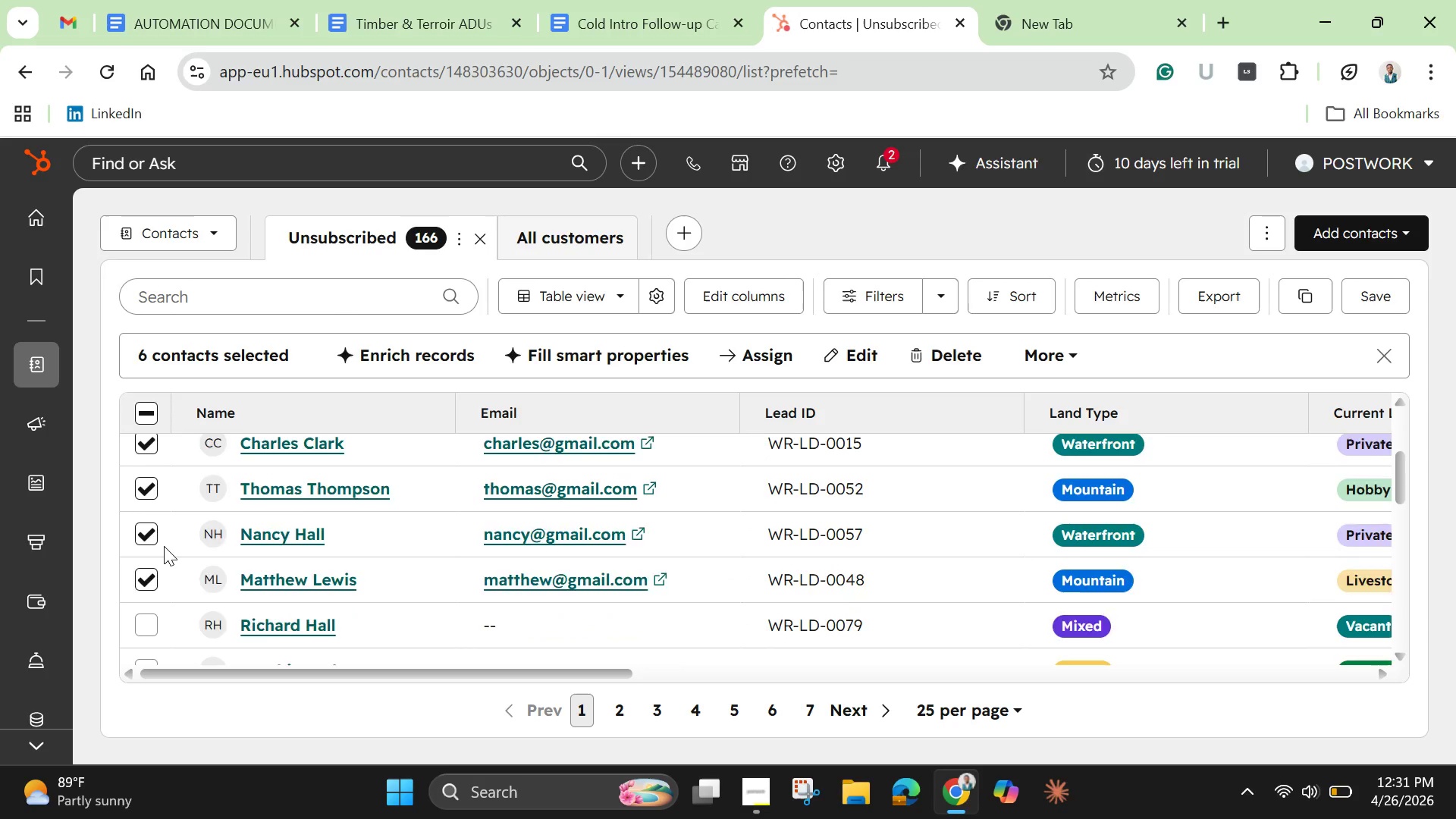 
scroll: coordinate [164, 546], scroll_direction: down, amount: 5.0
 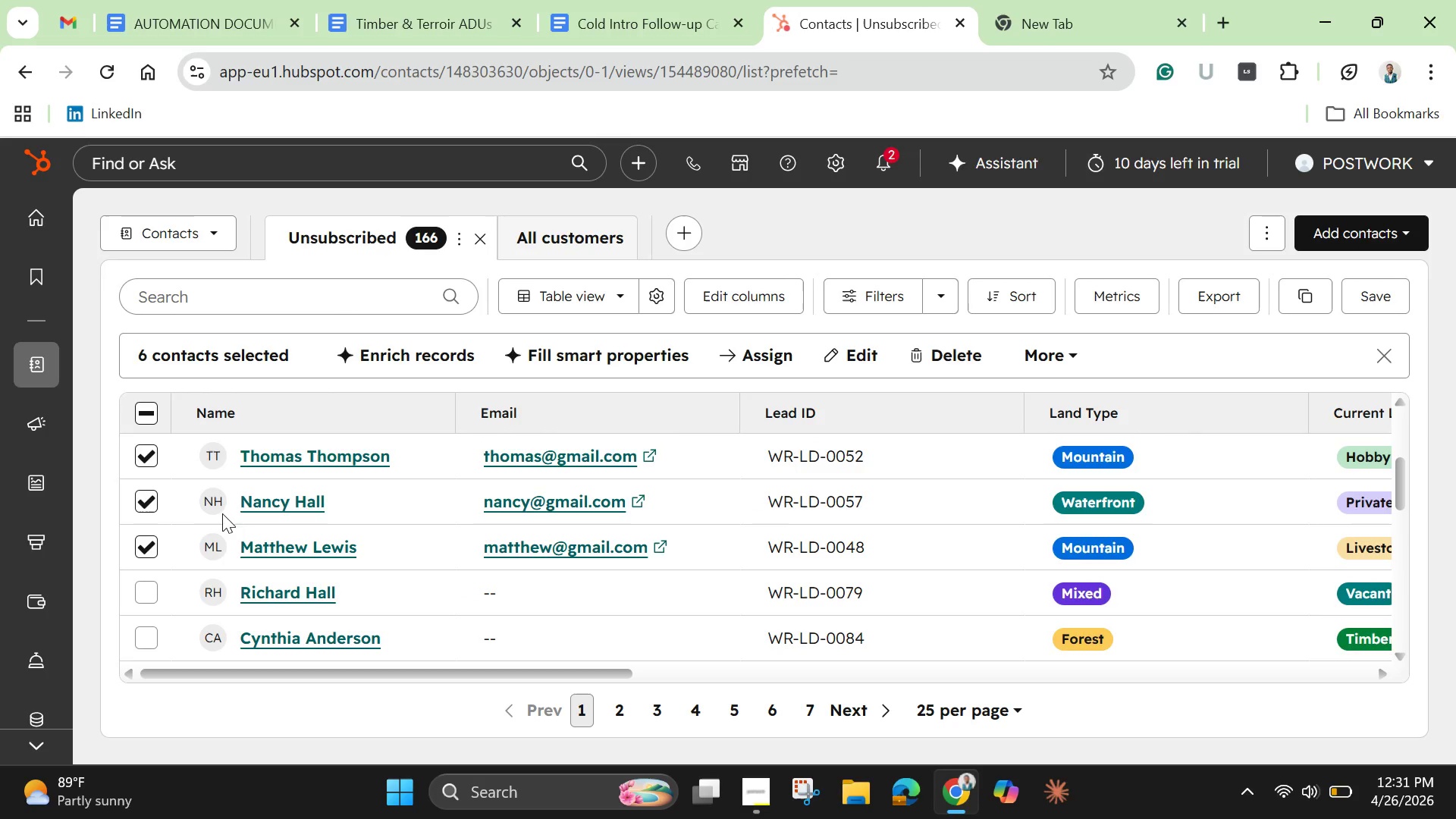 
scroll: coordinate [222, 513], scroll_direction: up, amount: 3.0
 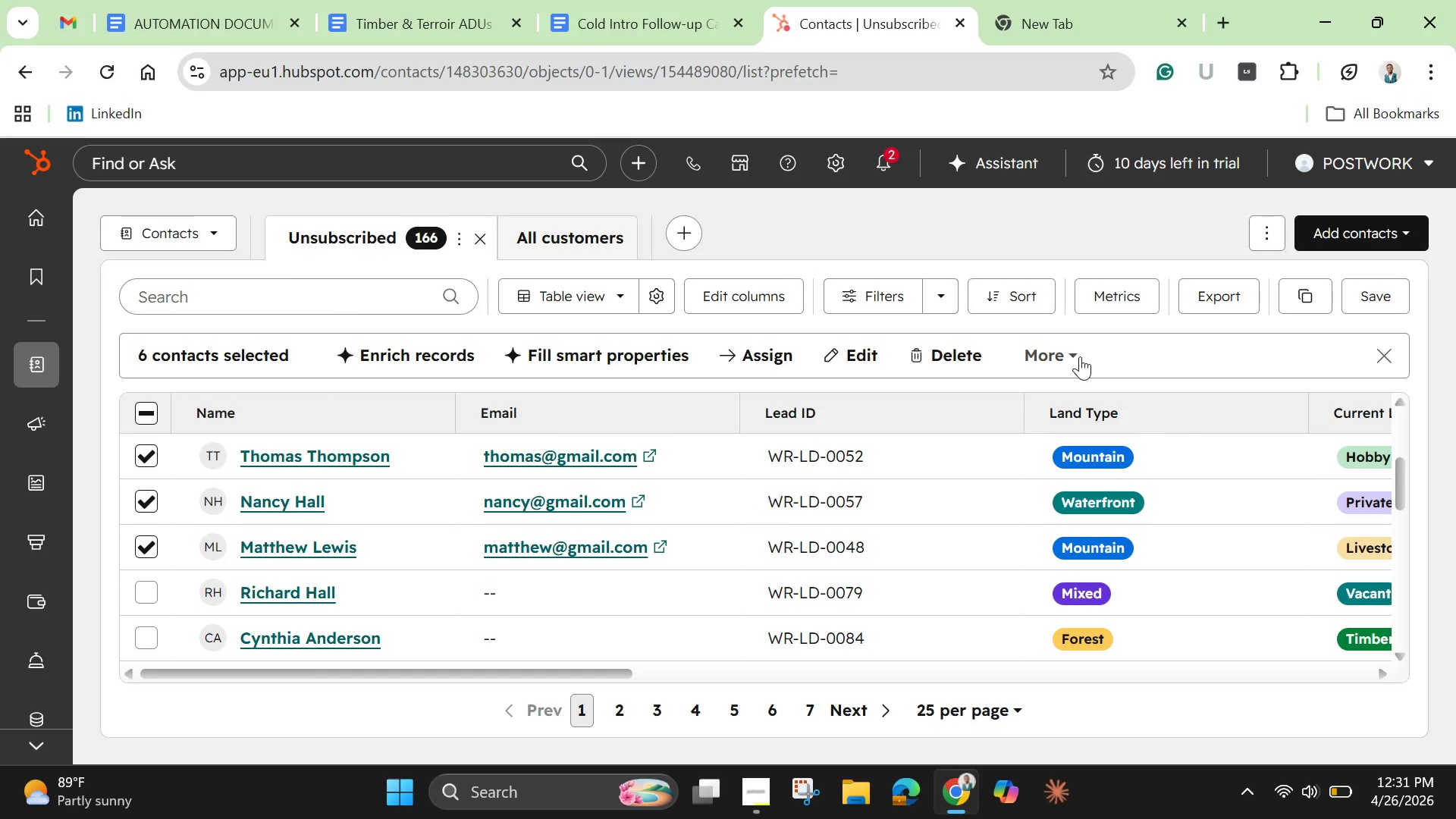 
left_click([1080, 356])
 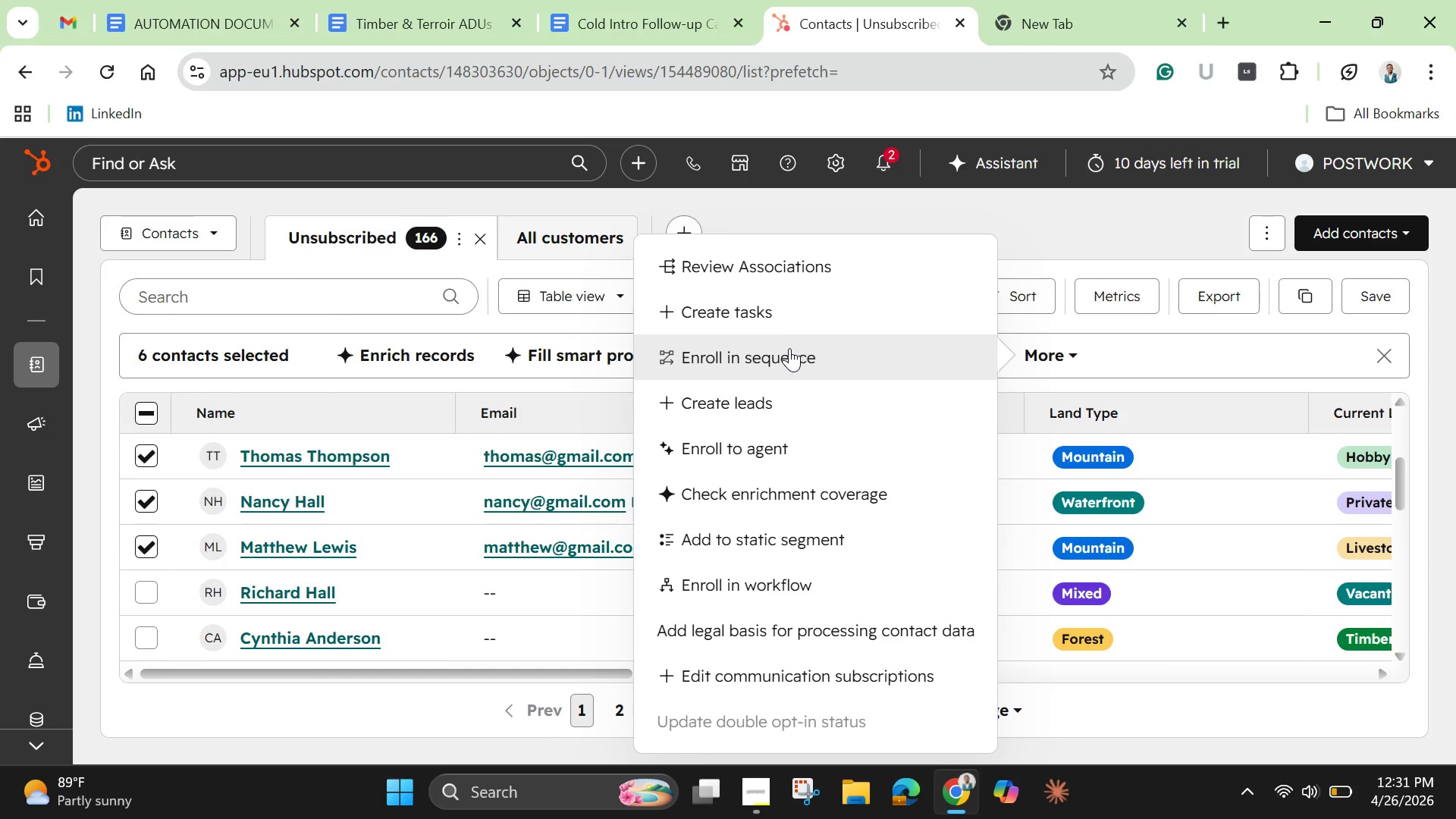 
left_click([789, 348])
 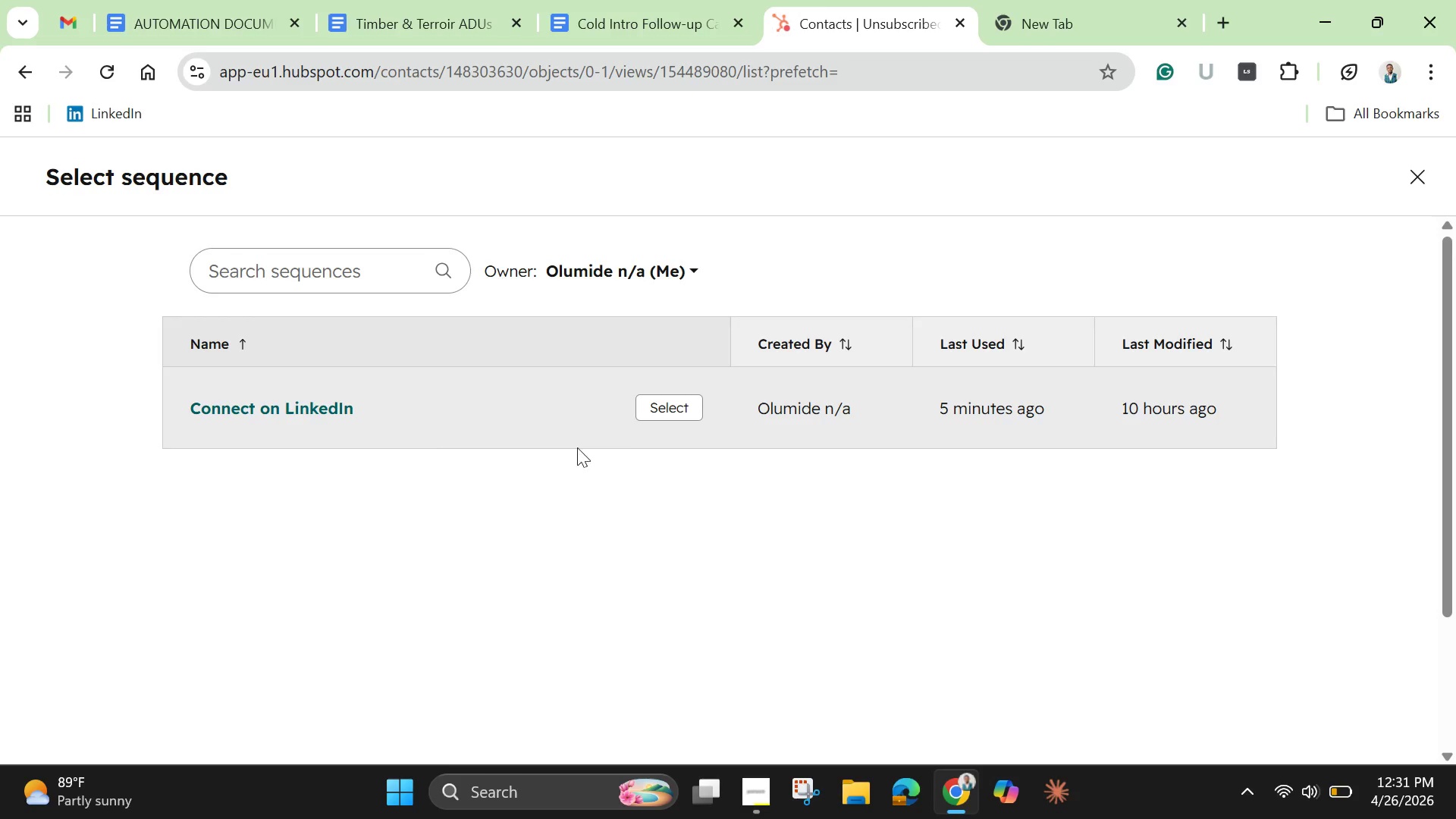 
left_click([664, 407])
 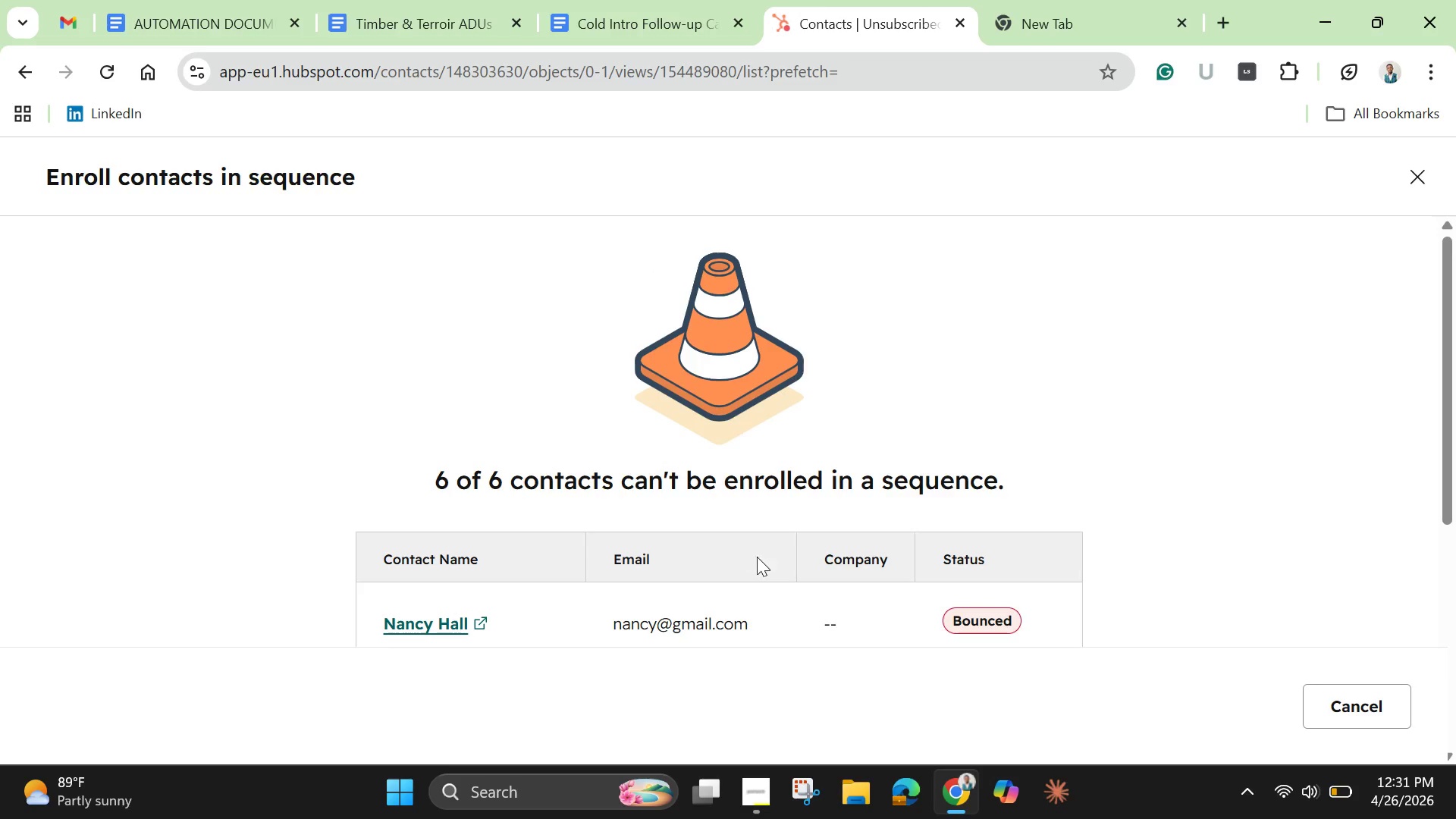 
scroll: coordinate [786, 594], scroll_direction: down, amount: 1.0
 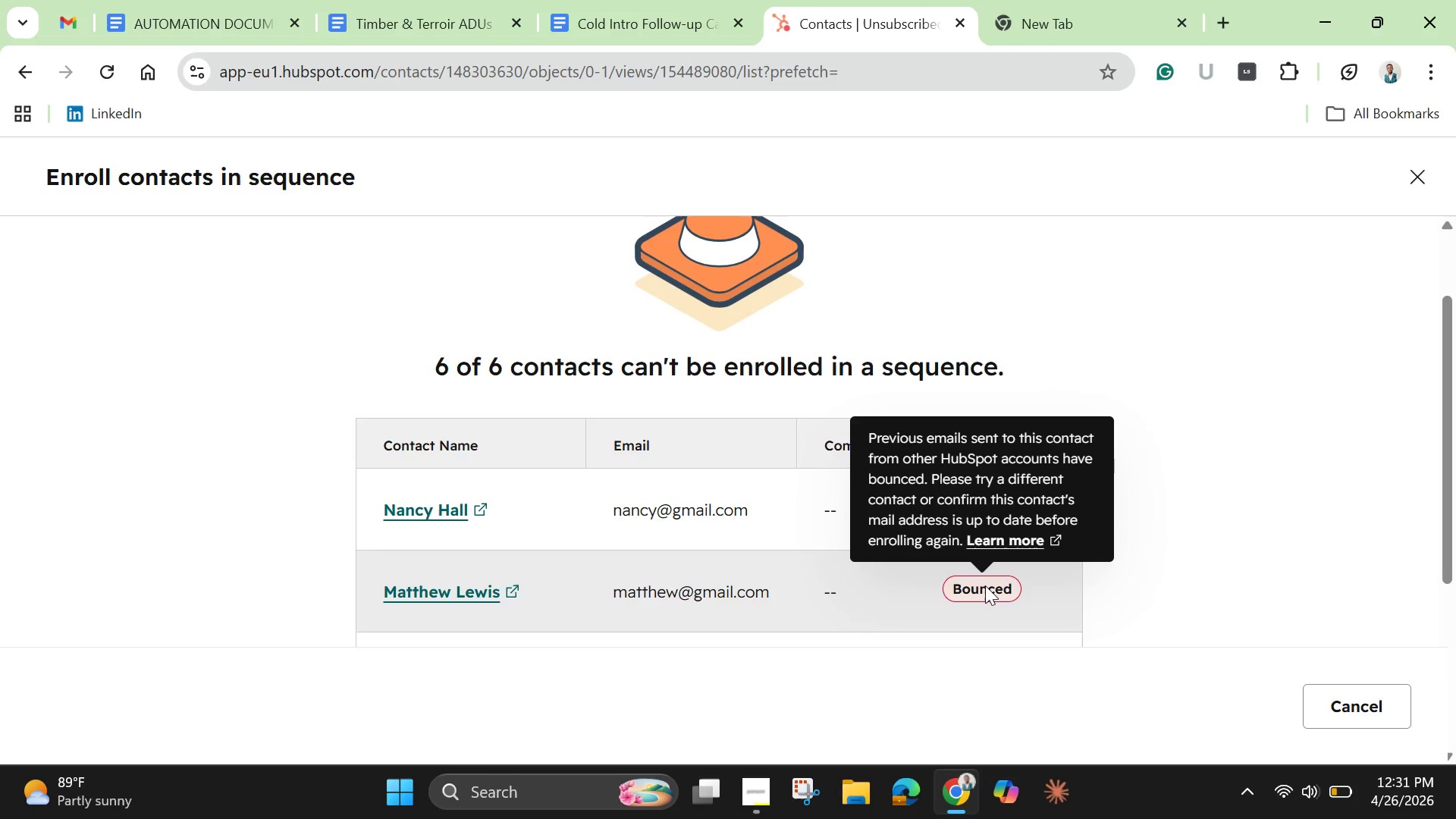 
wait(9.75)
 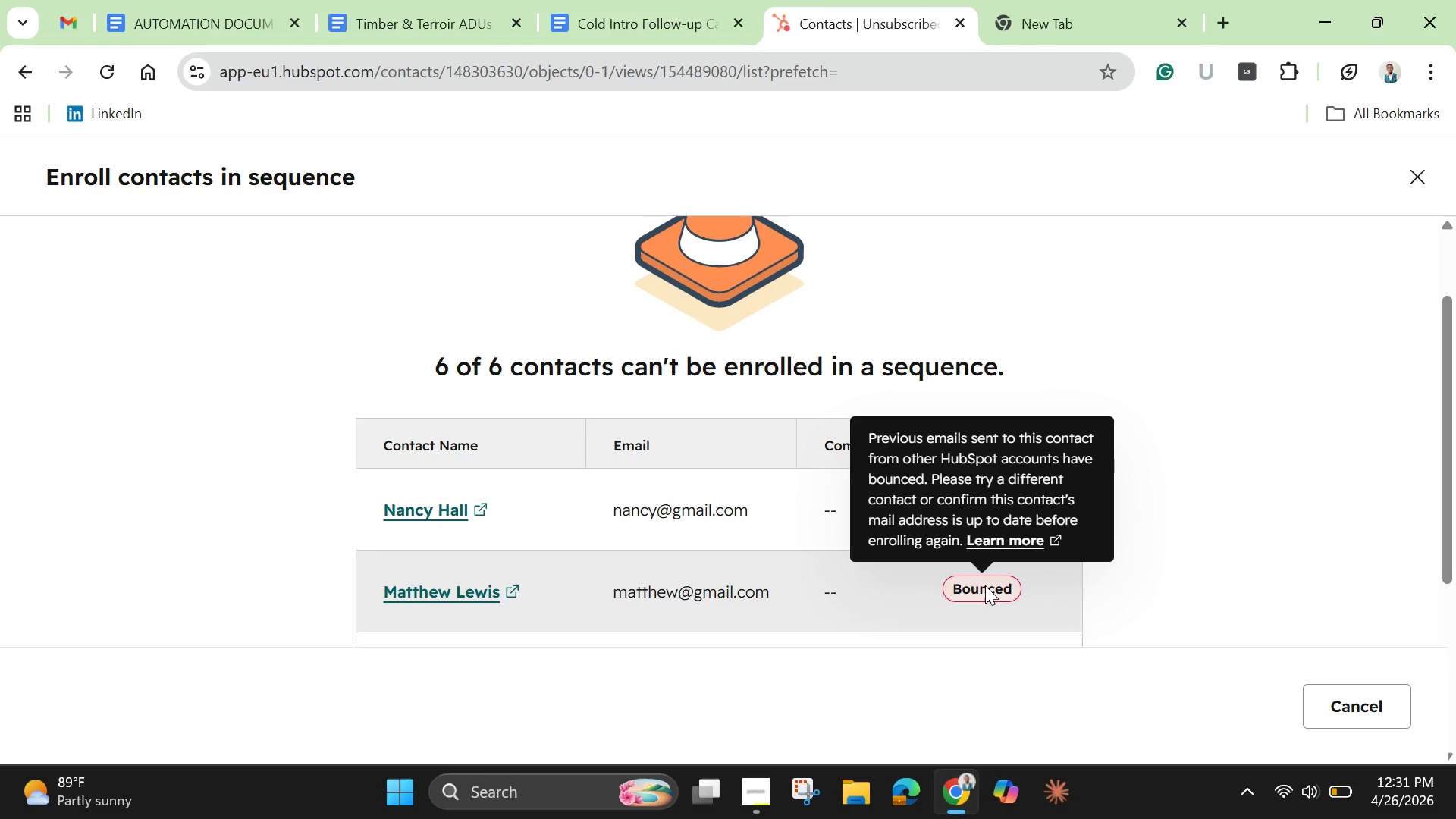 
left_click([985, 585])
 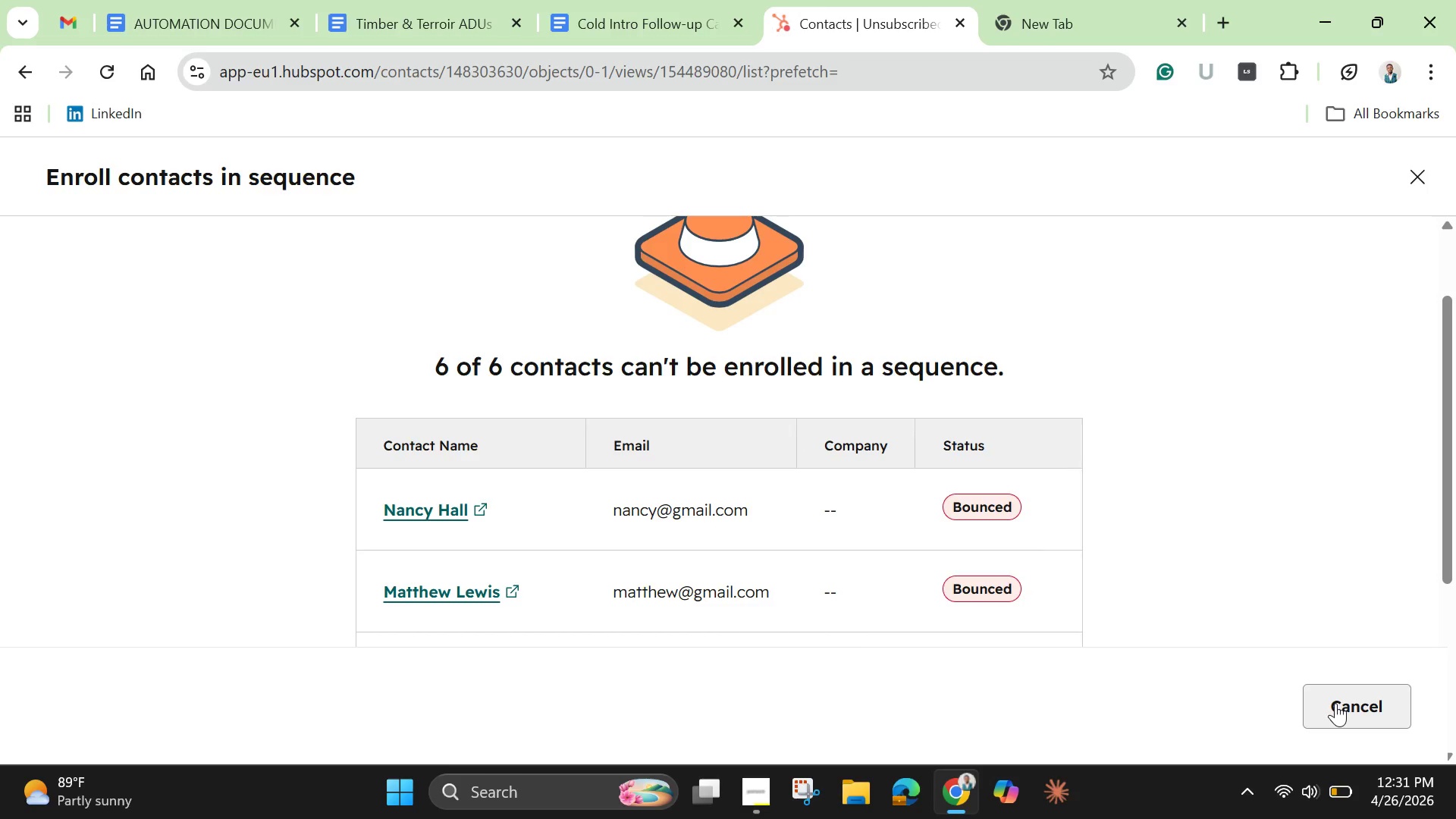 
left_click([1335, 703])
 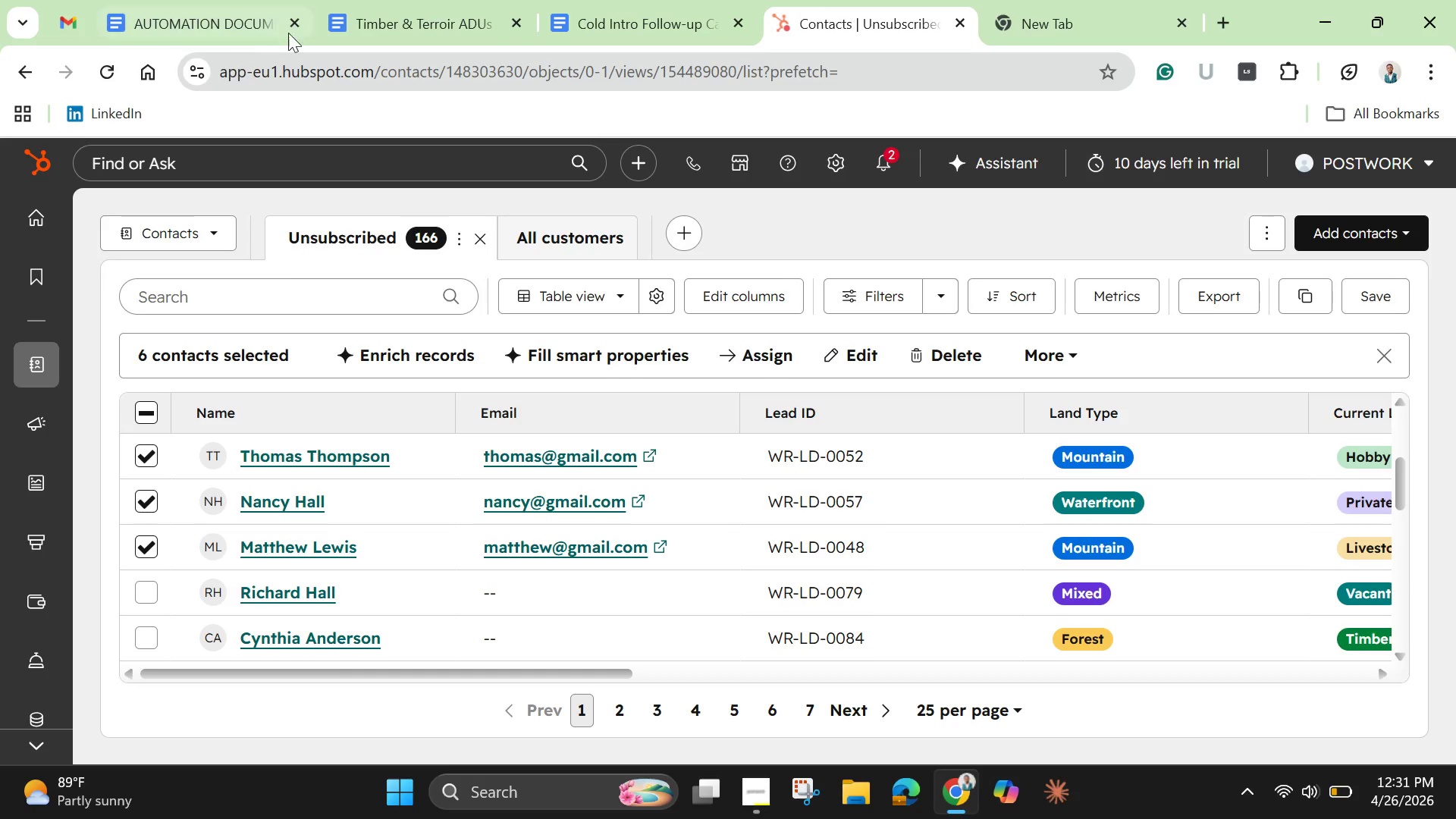 
wait(24.14)
 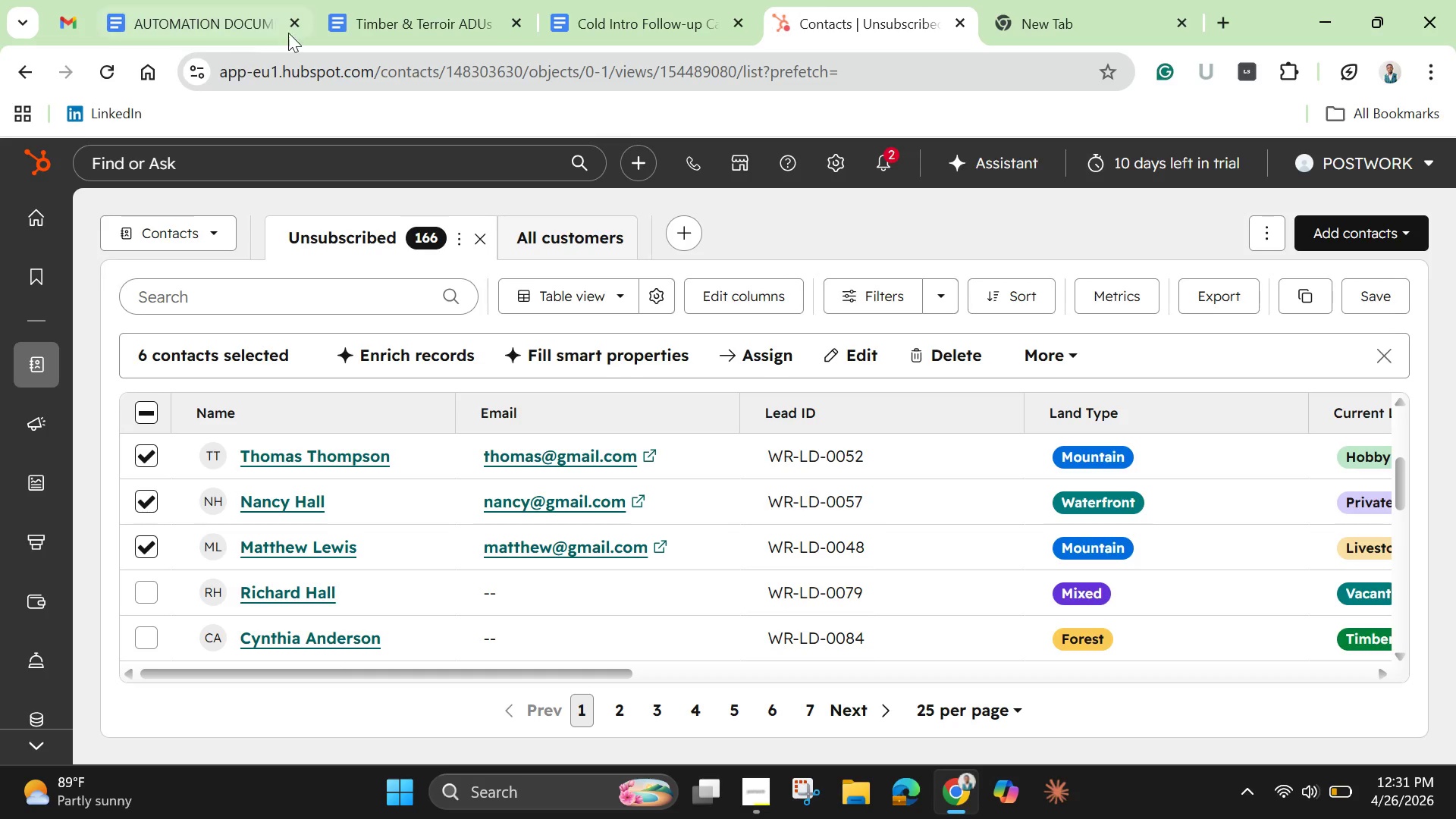 
left_click([30, 225])
 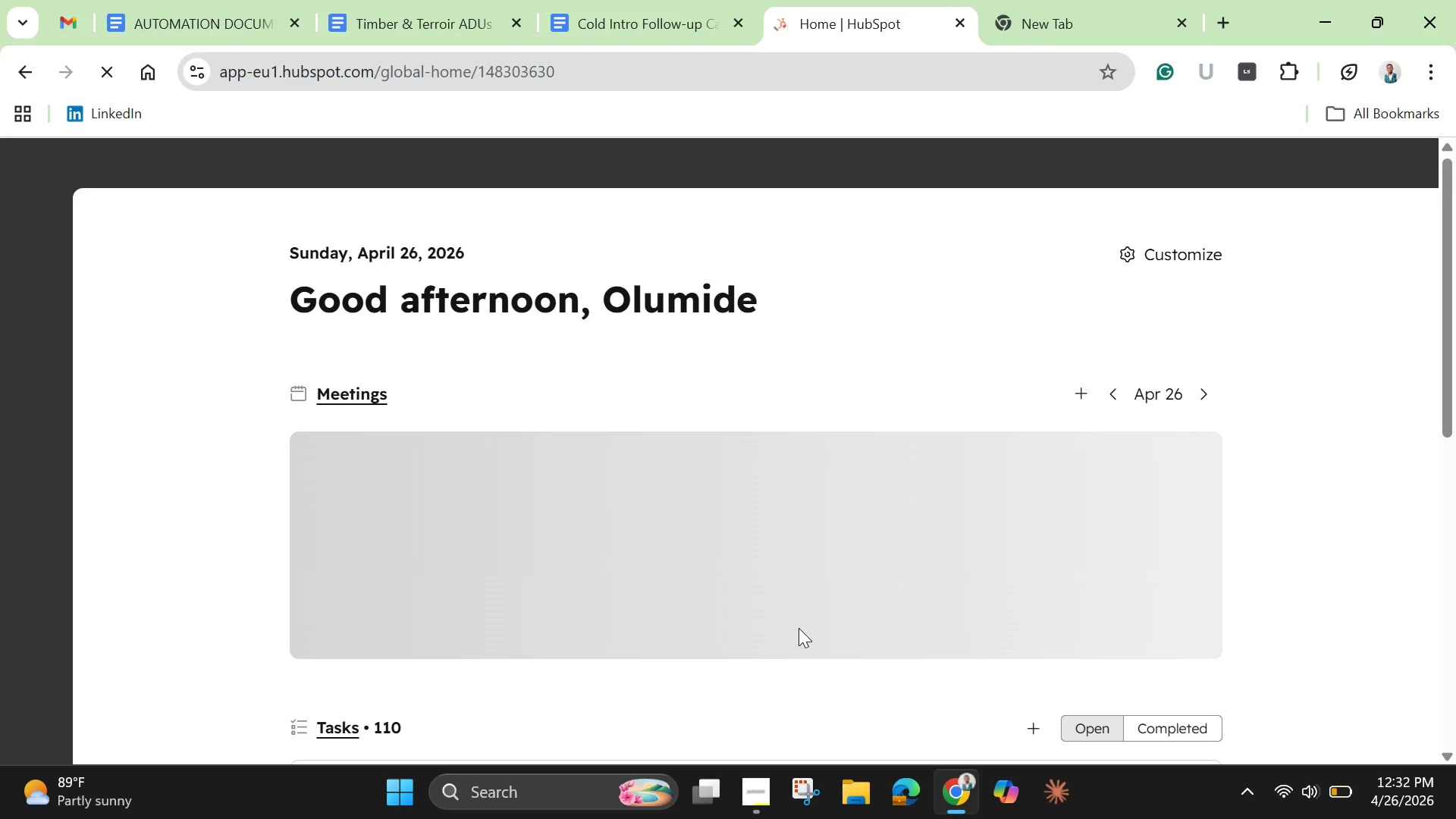 
scroll: coordinate [799, 628], scroll_direction: none, amount: 0.0
 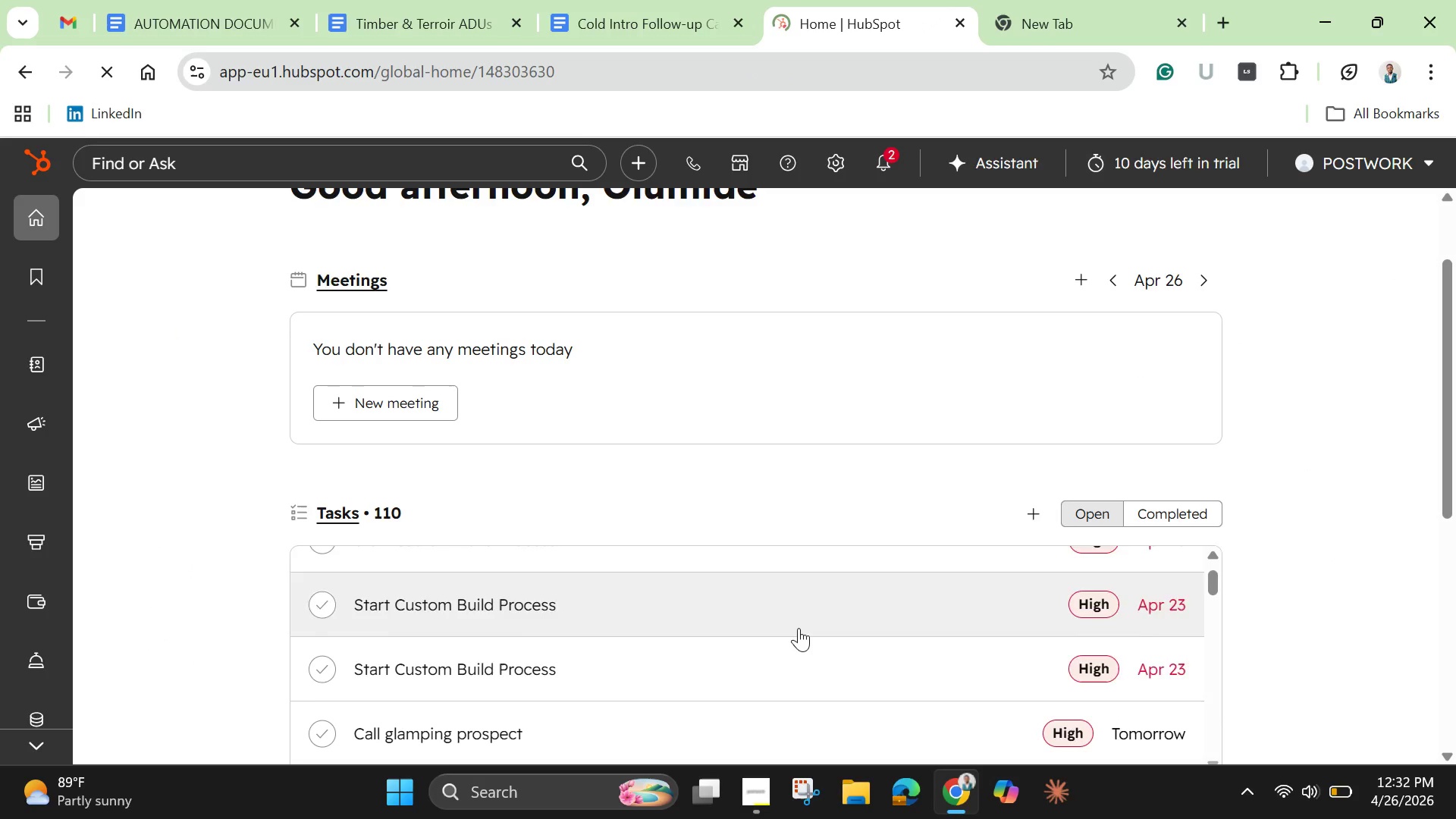 
scroll: coordinate [799, 628], scroll_direction: down, amount: 1.0
 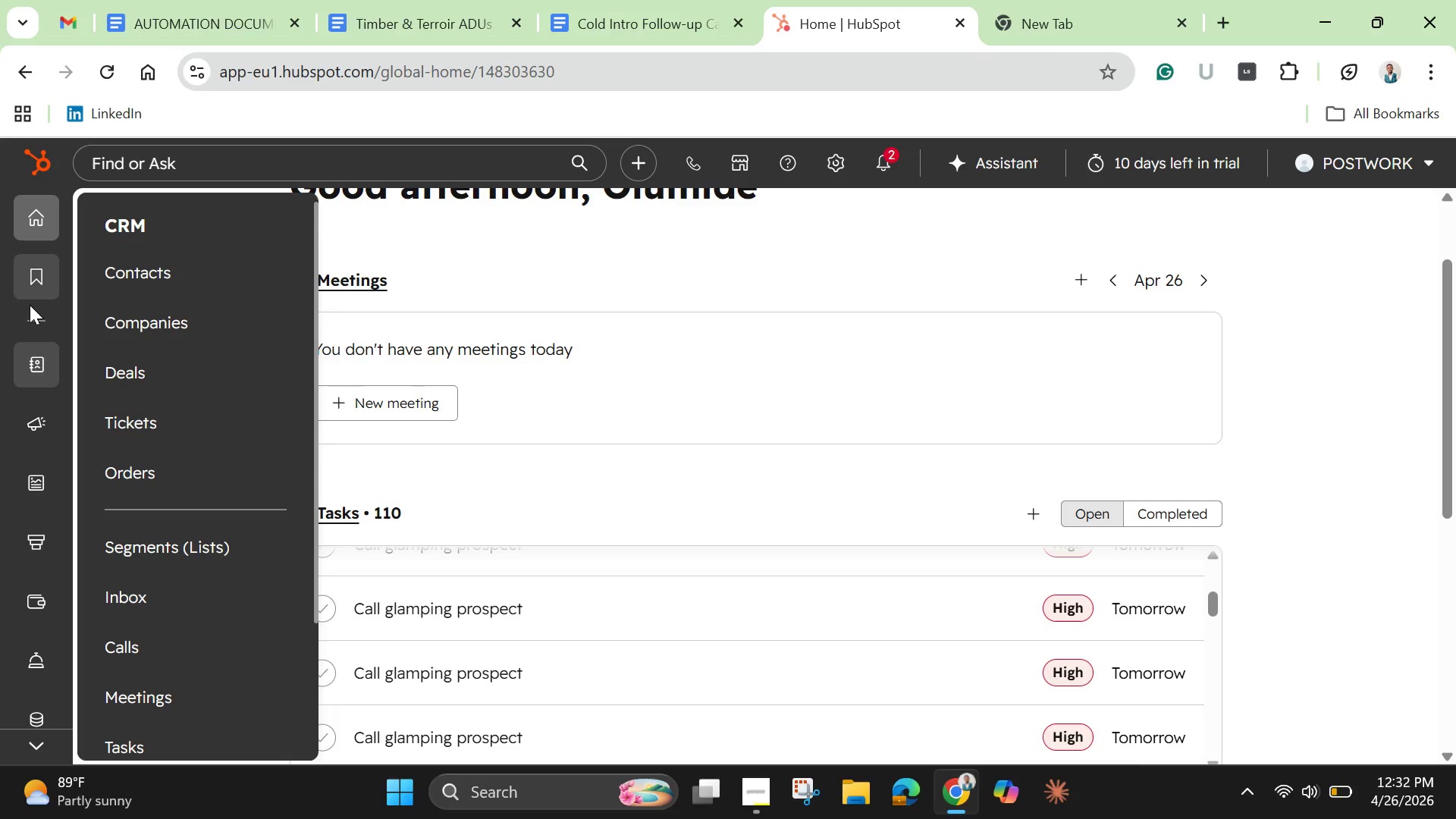 
mouse_move([32, 405])
 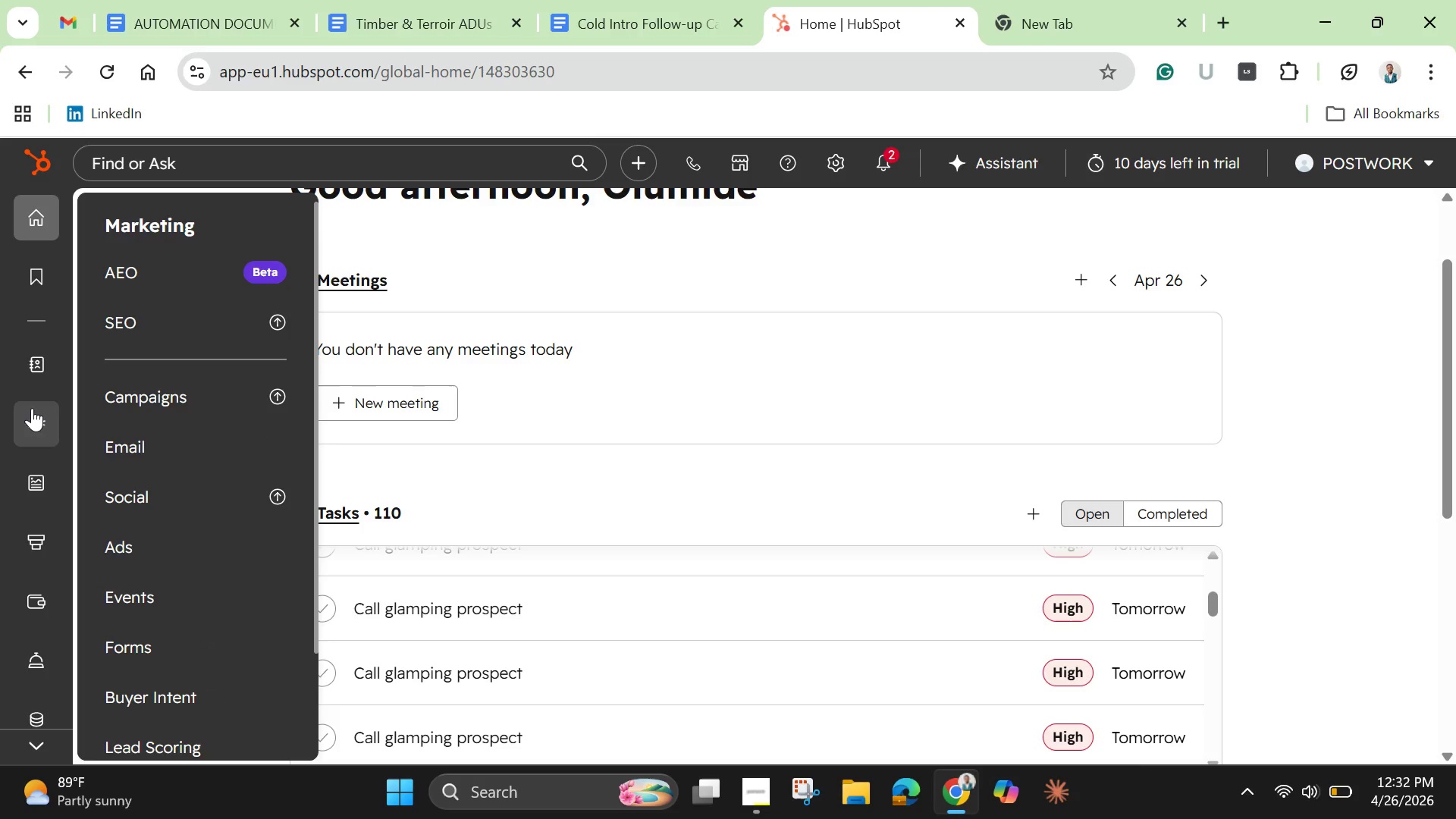 
mouse_move([49, 388])
 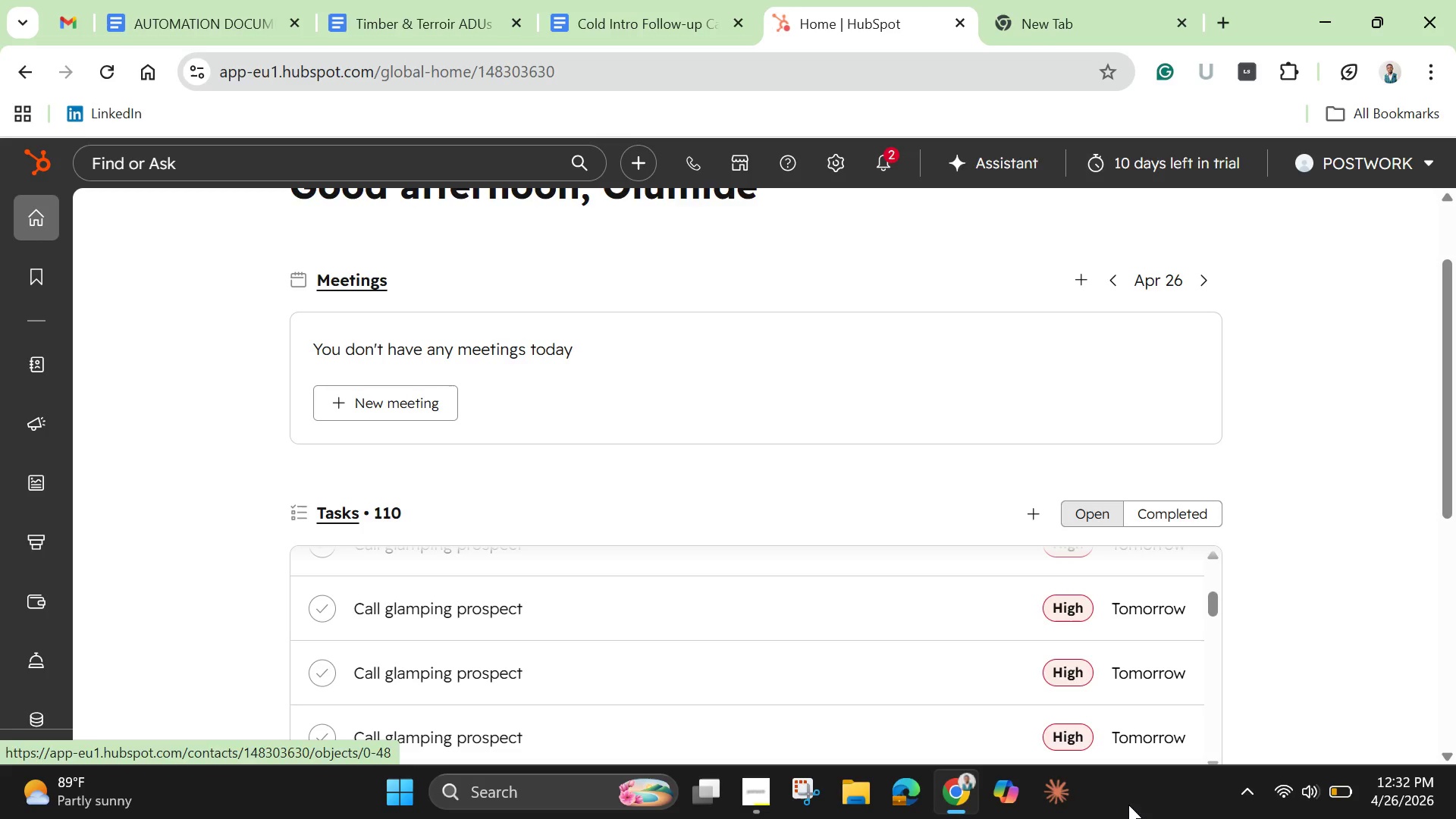 
wait(20.26)
 